 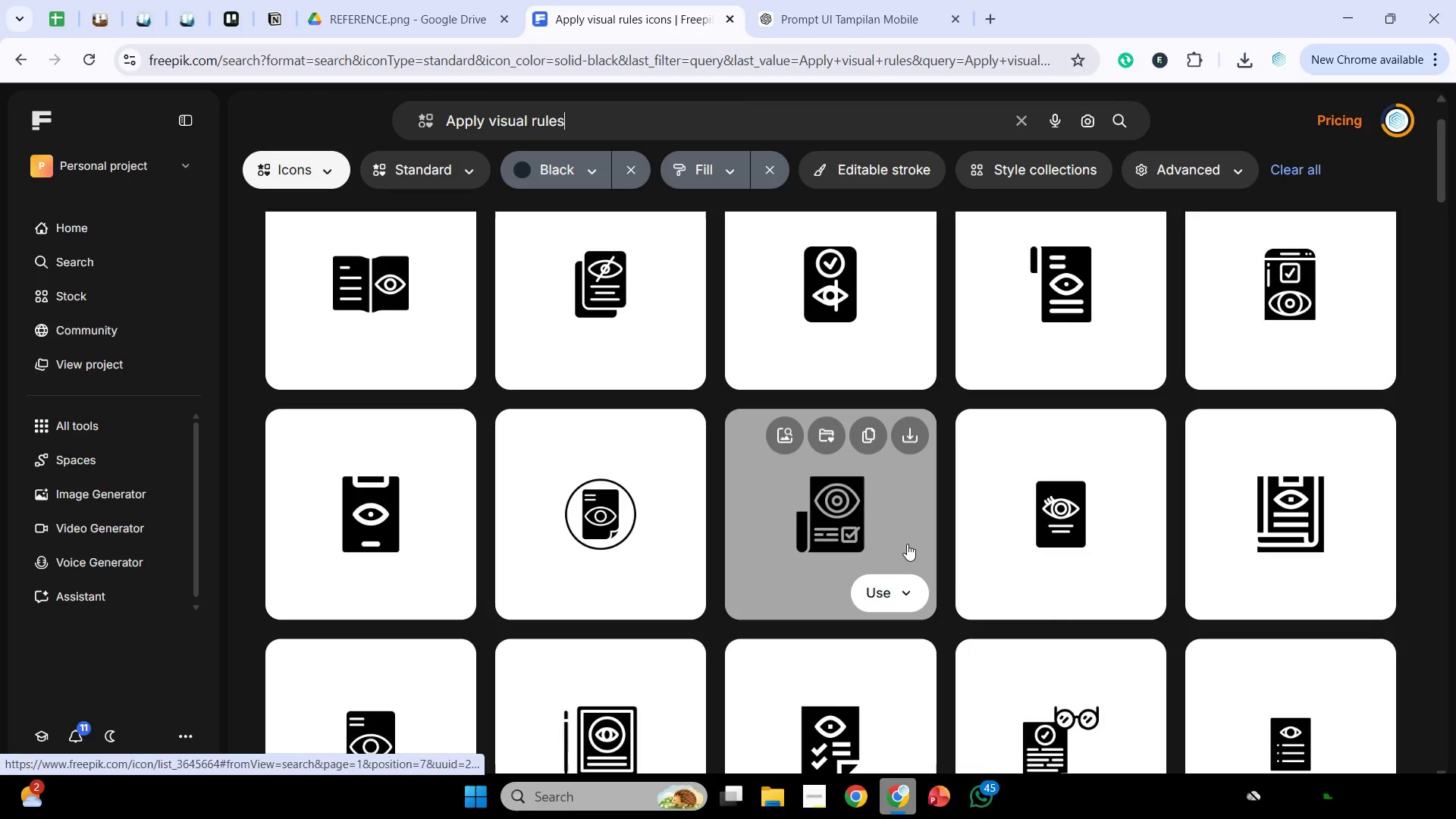 
scroll: coordinate [907, 544], scroll_direction: down, amount: 3.0
 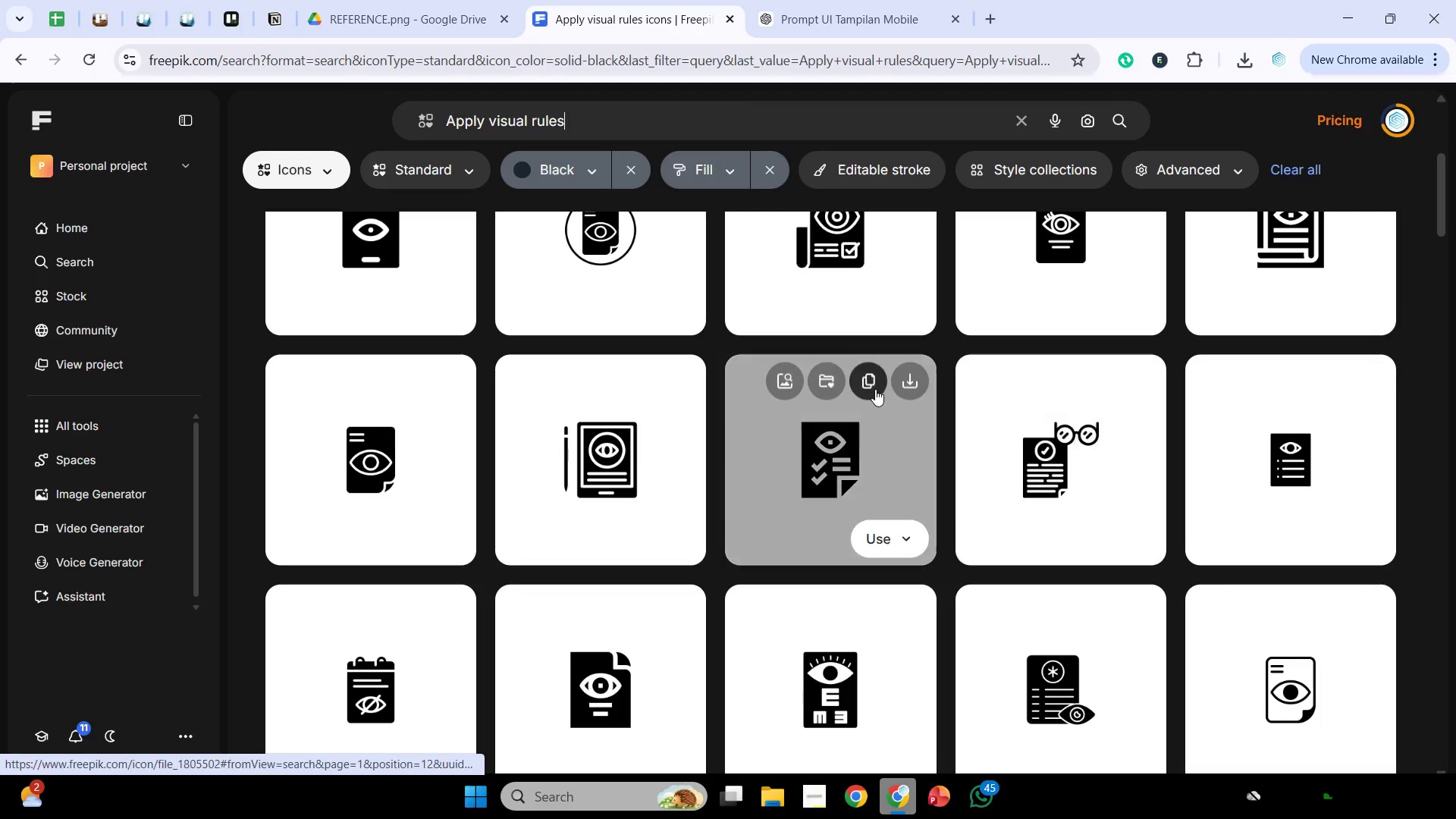 
left_click([874, 389])
 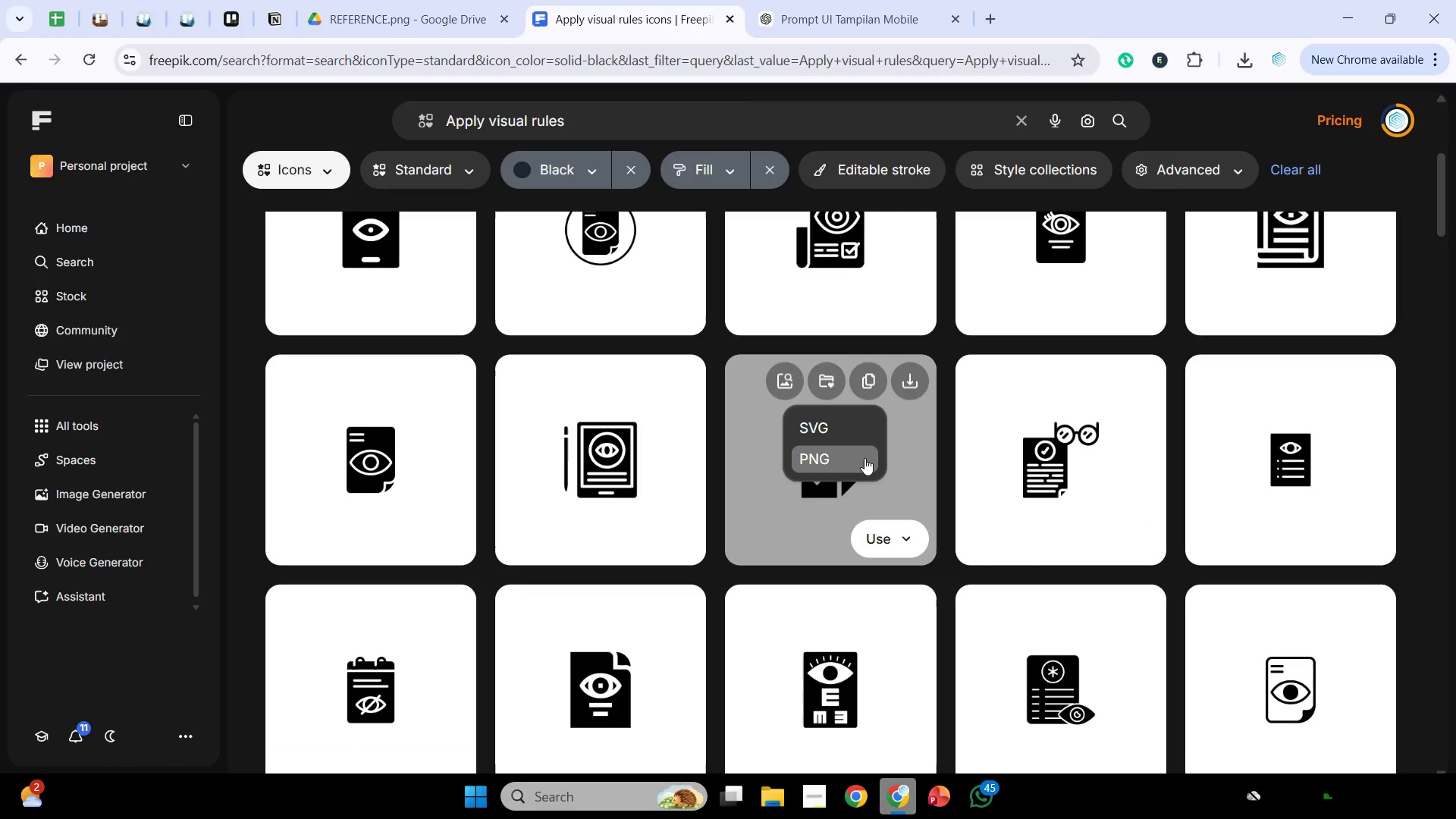 
left_click([864, 458])
 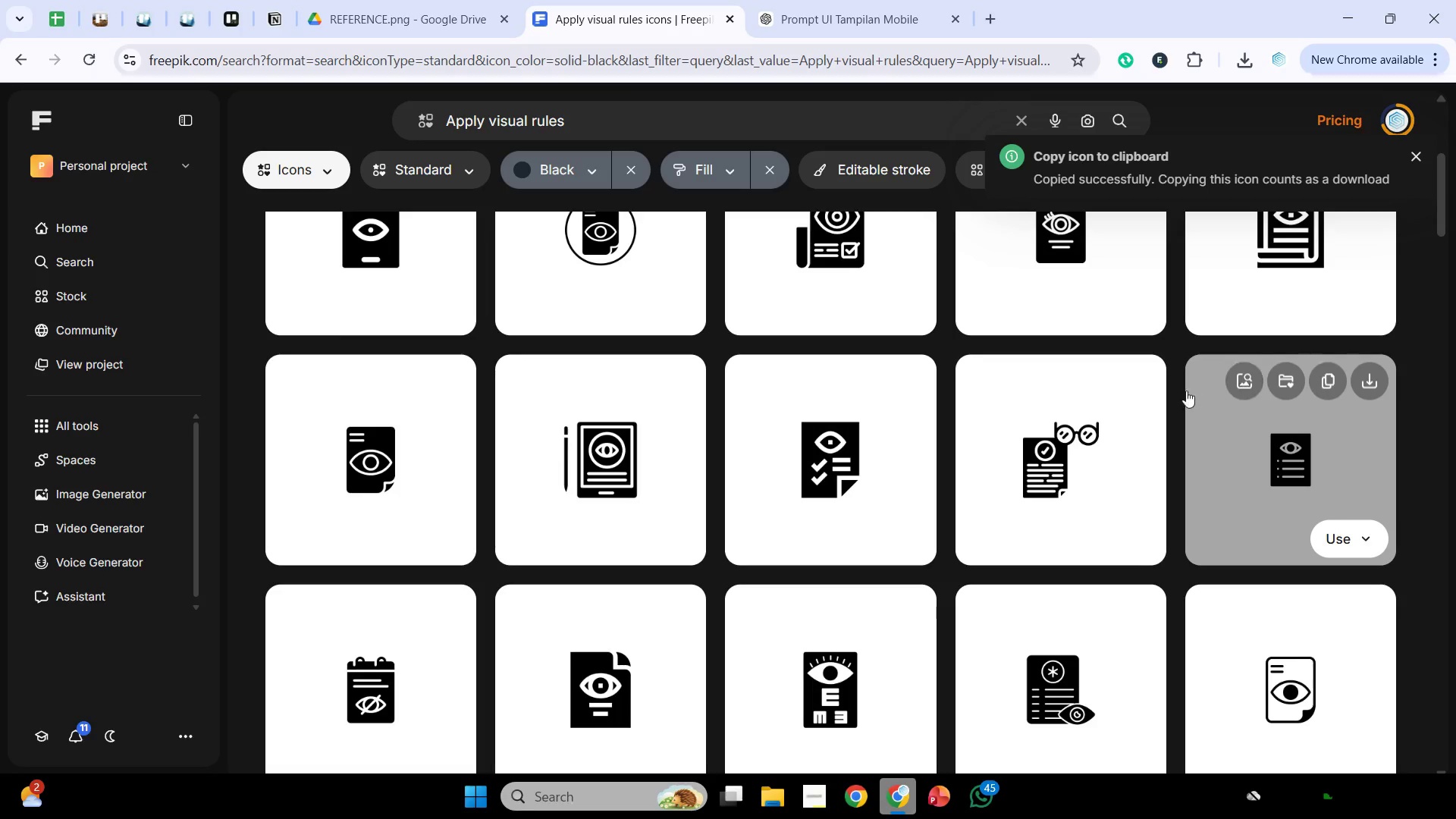 
left_click([1101, 382])
 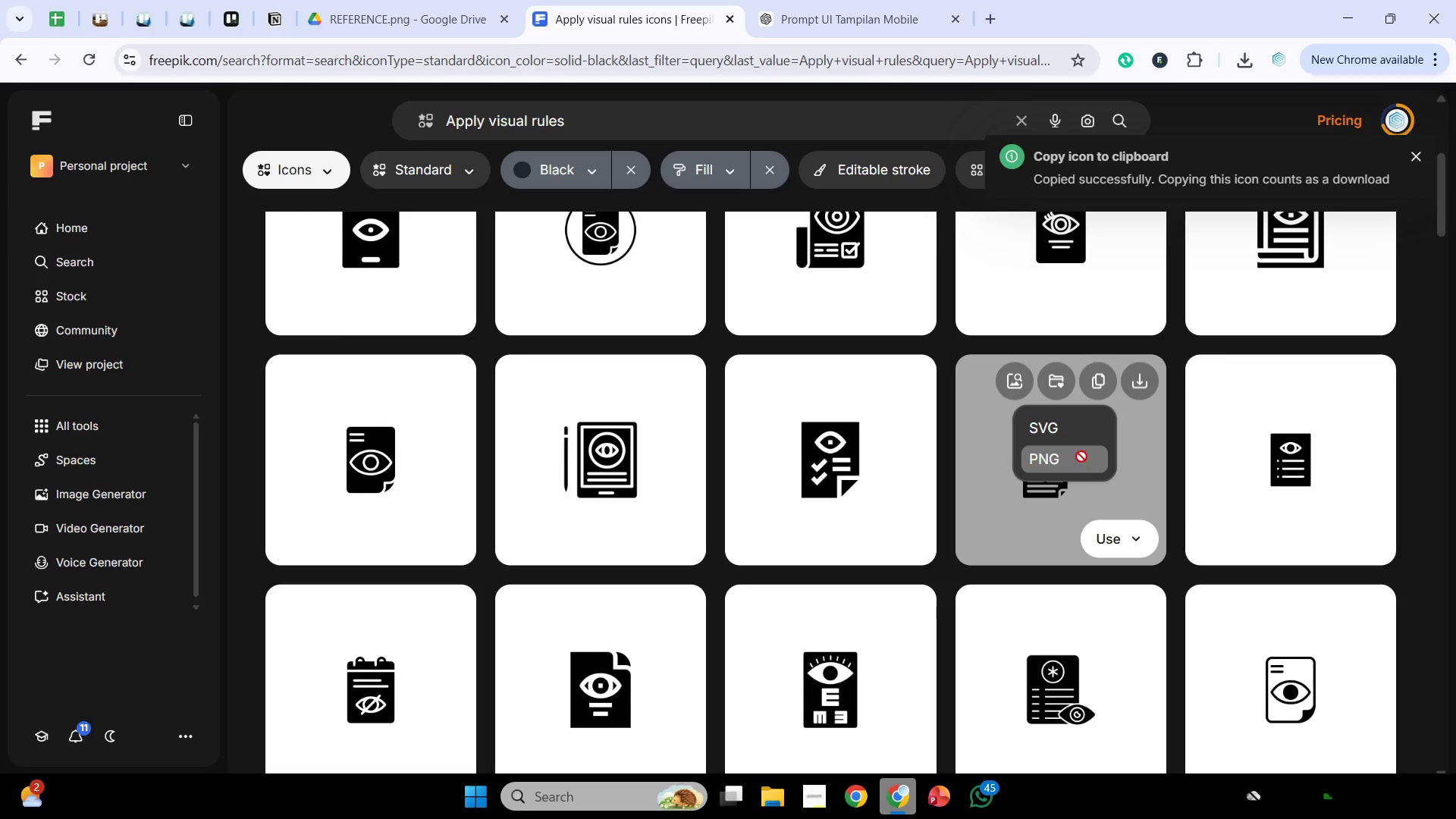 
left_click([1081, 457])
 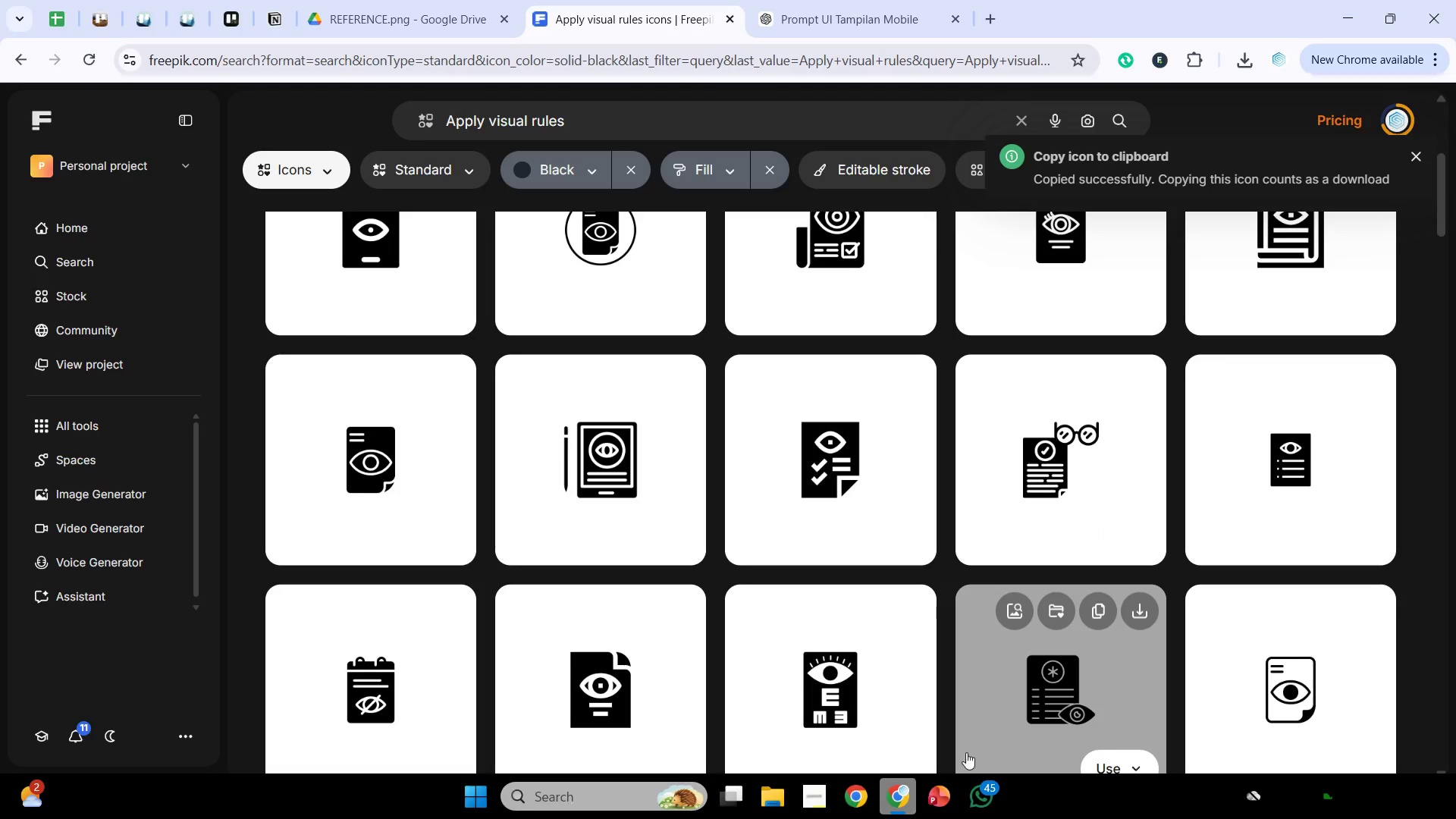 
mouse_move([956, 778])
 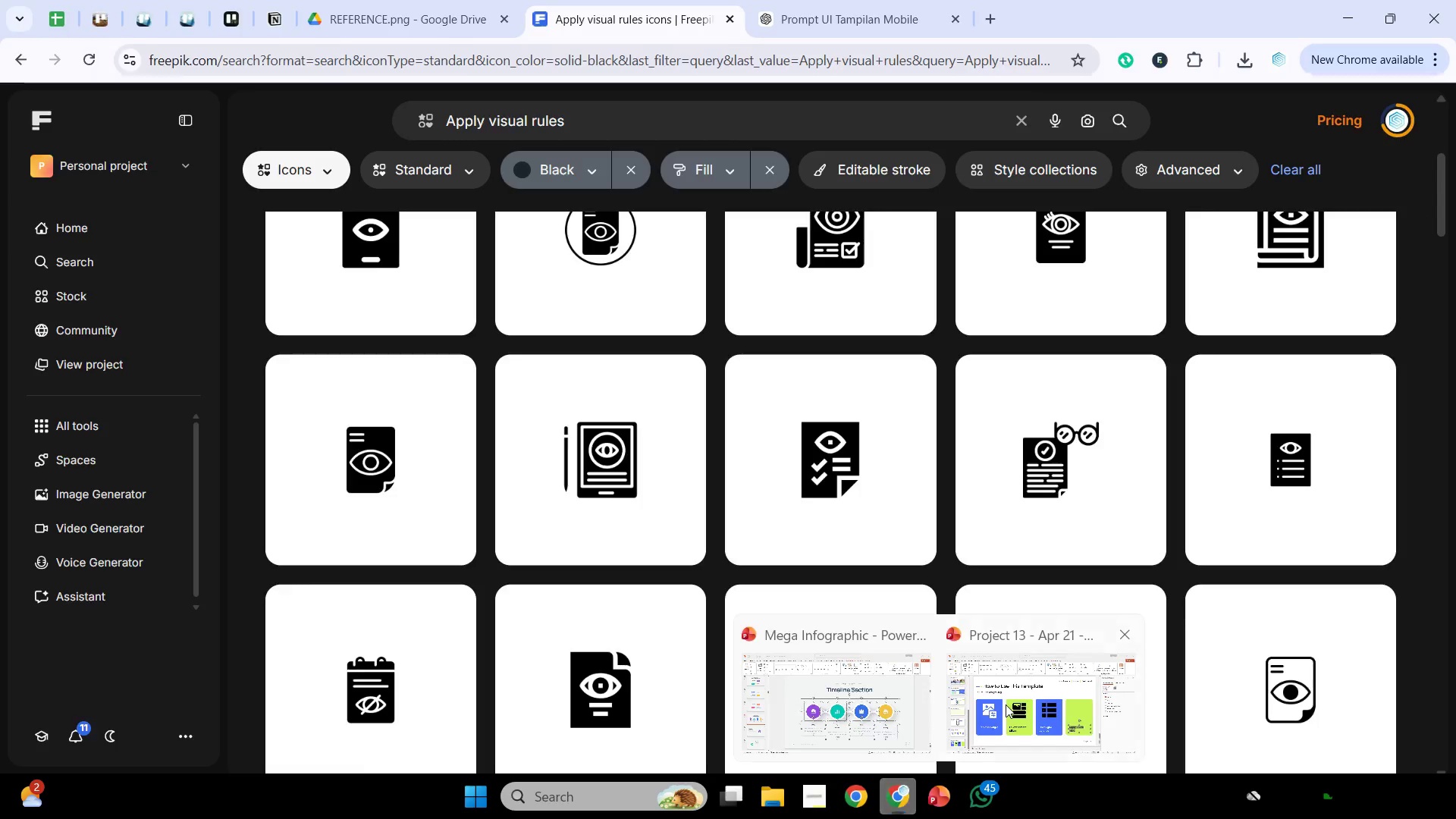 
left_click([1006, 704])
 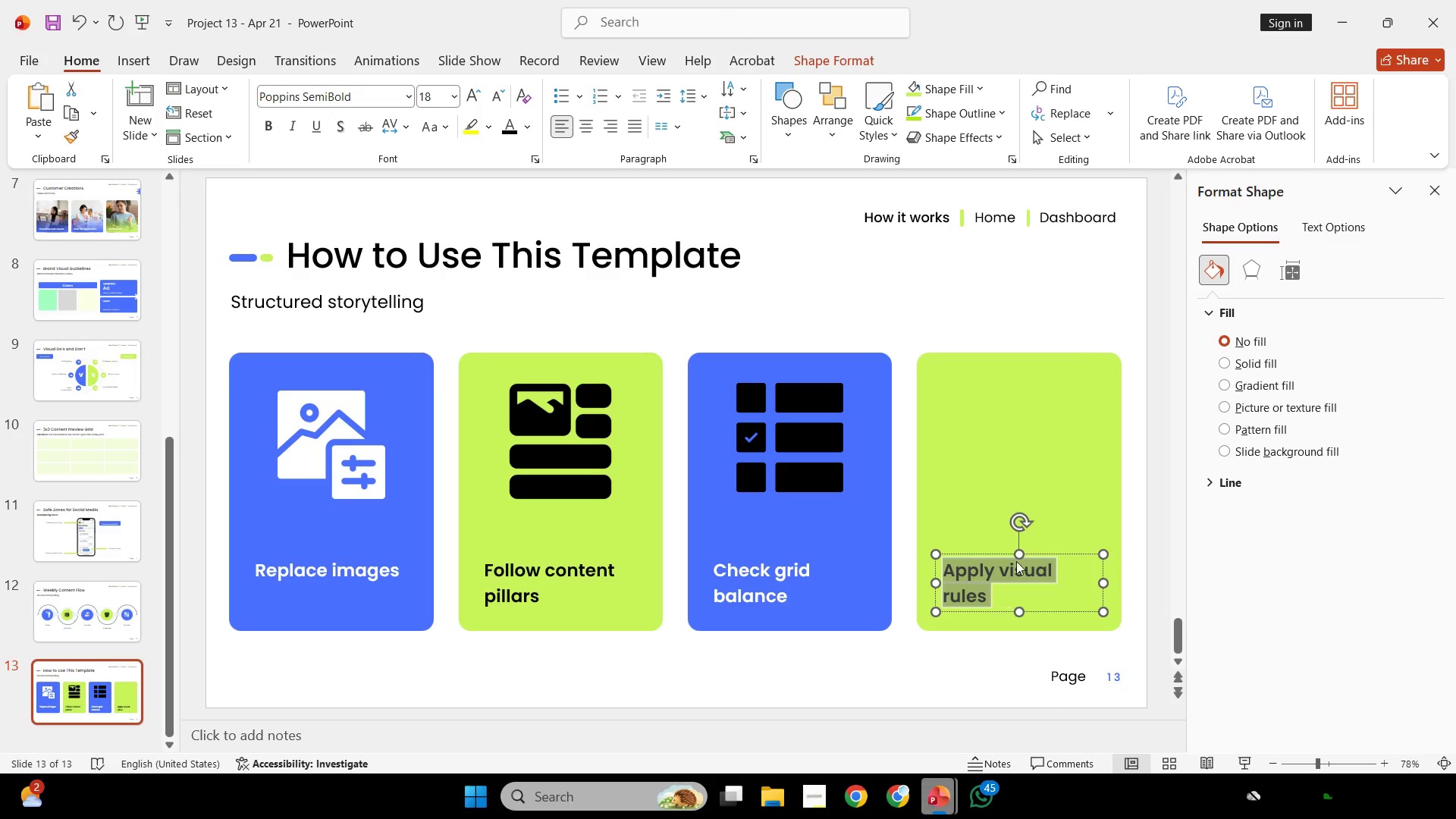 
key(Control+V)
 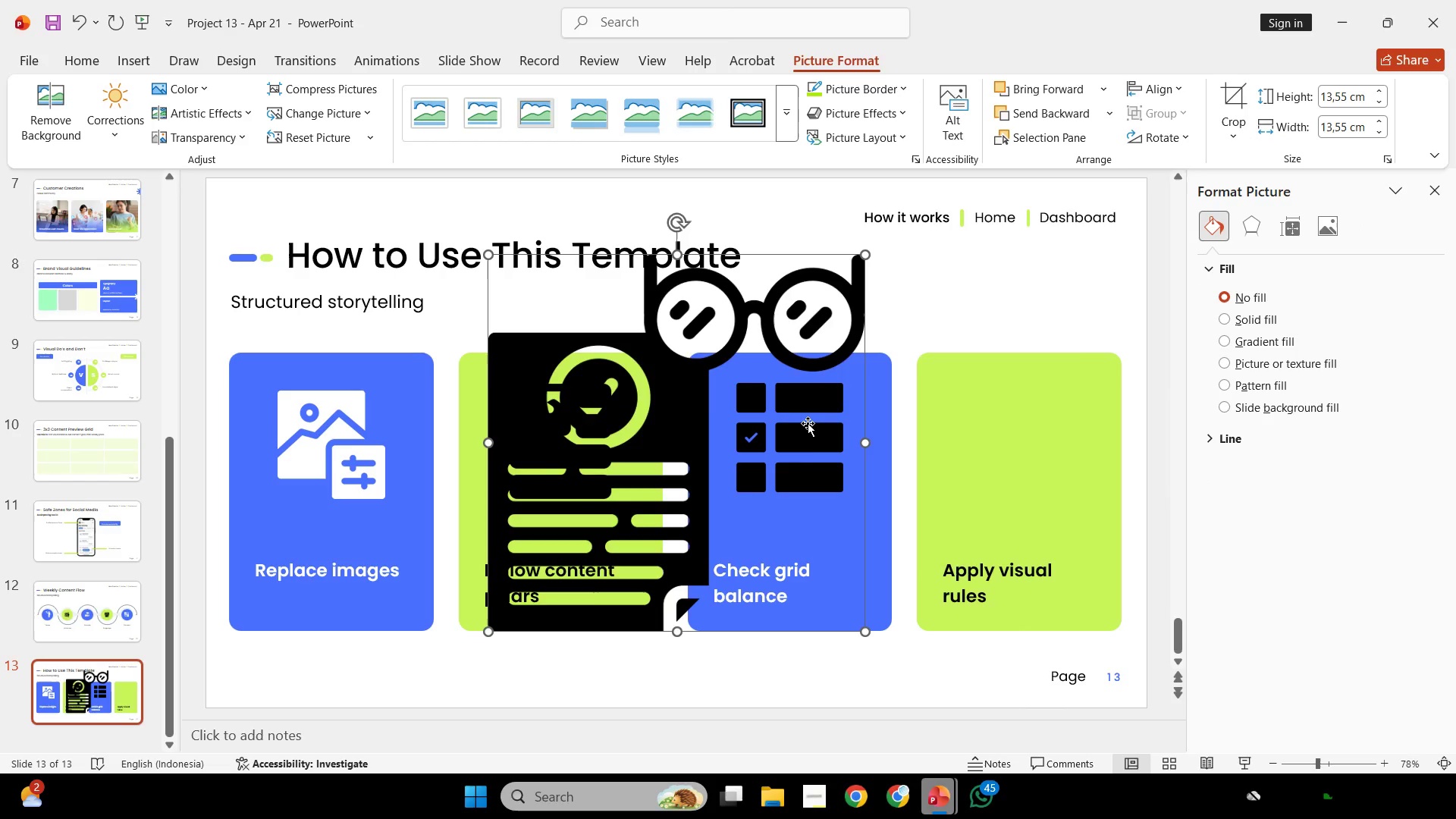 
left_click_drag(start_coordinate=[809, 423], to_coordinate=[815, 507])
 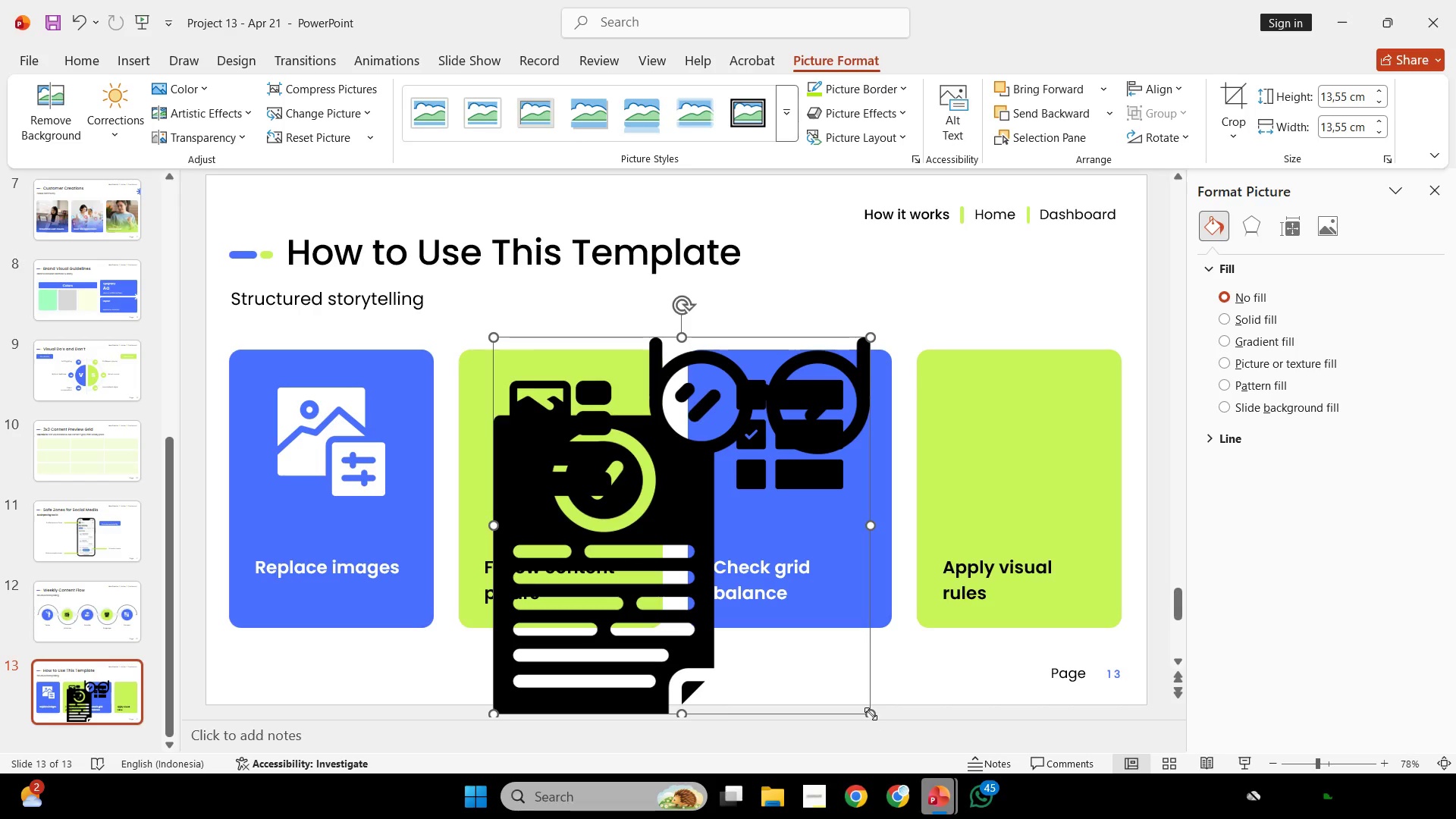 
left_click_drag(start_coordinate=[871, 714], to_coordinate=[573, 462])
 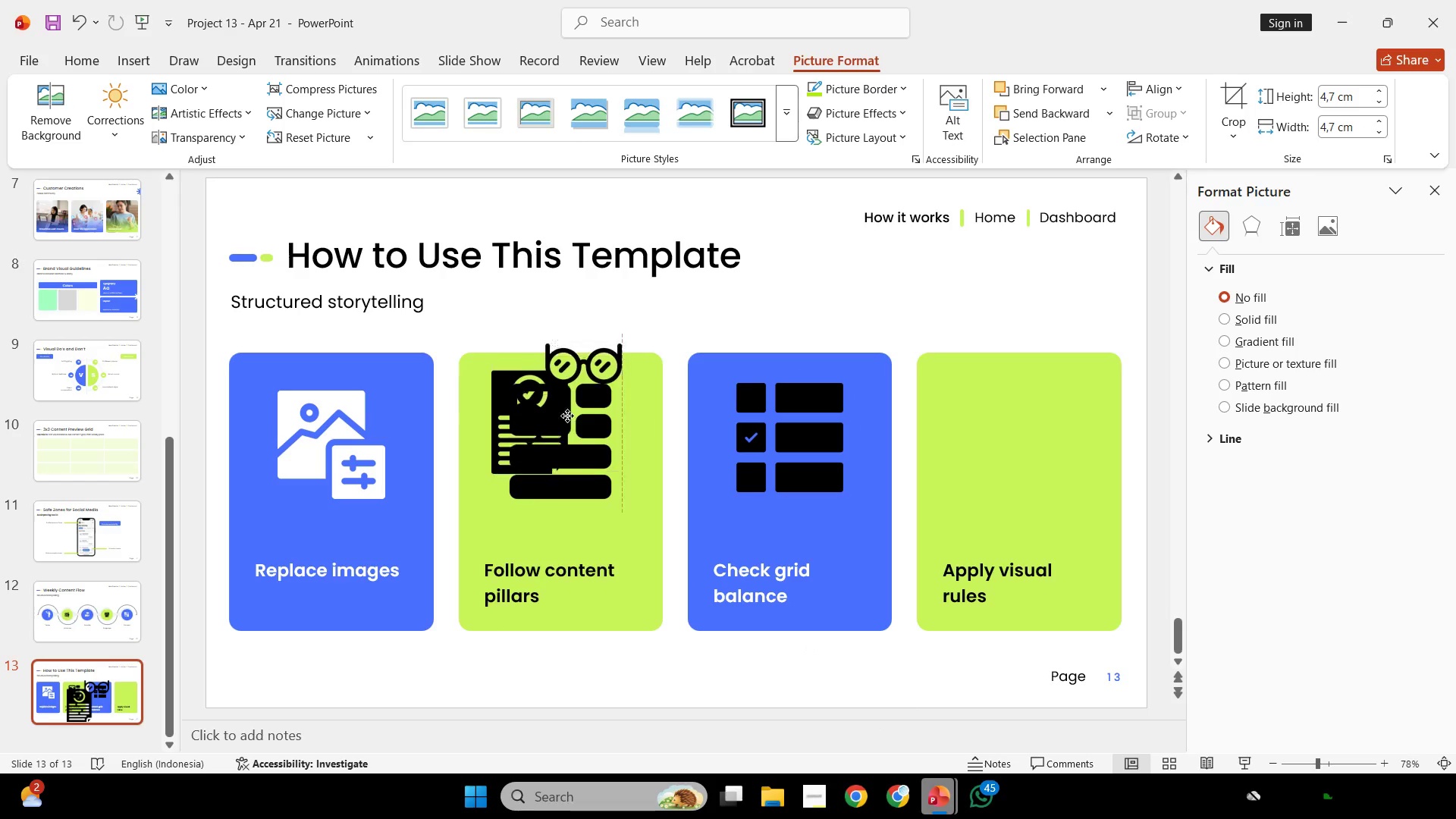 
left_click_drag(start_coordinate=[557, 398], to_coordinate=[571, 418])
 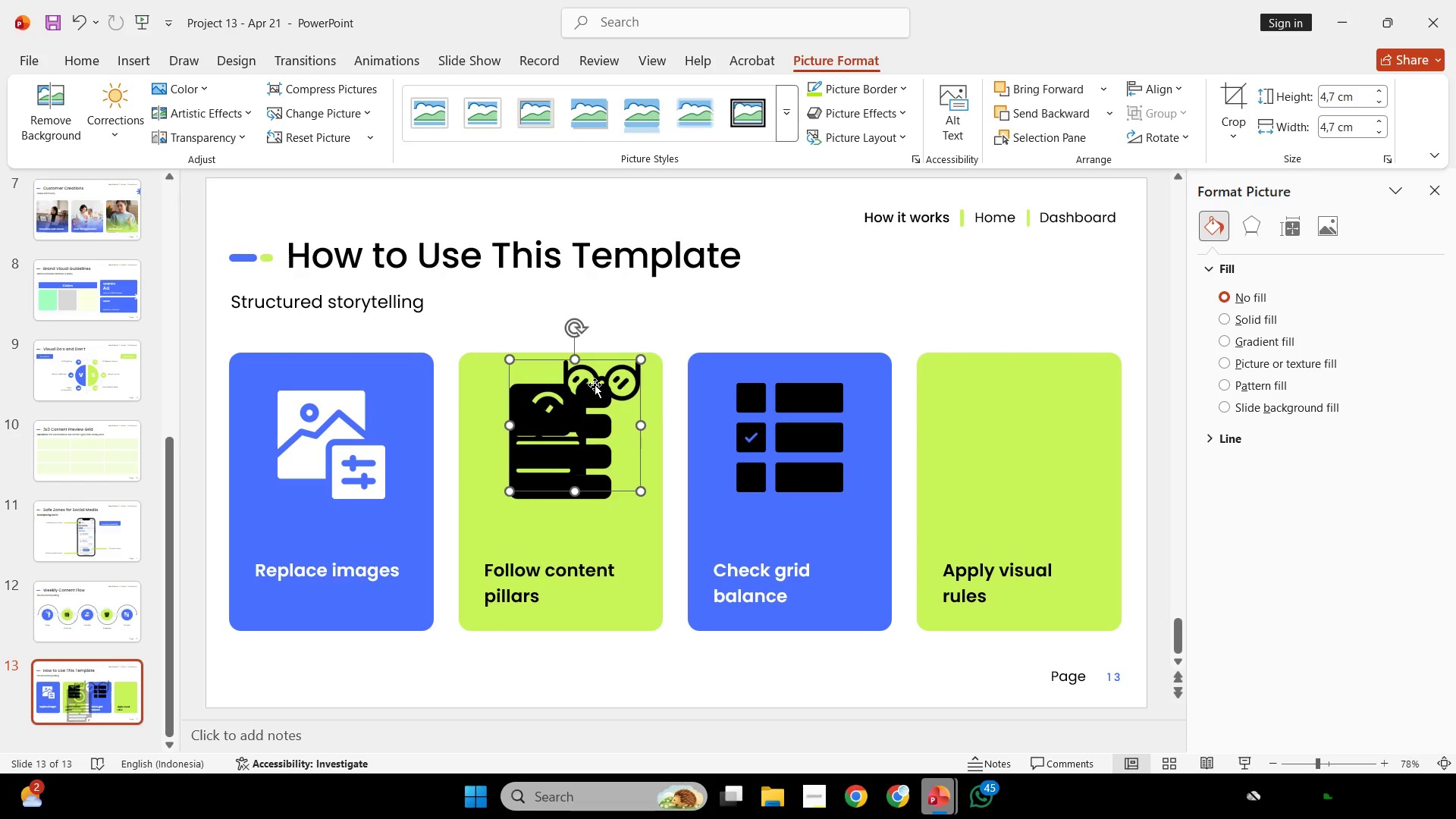 
hold_key(key=ShiftLeft, duration=1.89)
left_click_drag(start_coordinate=[595, 384], to_coordinate=[604, 403])
 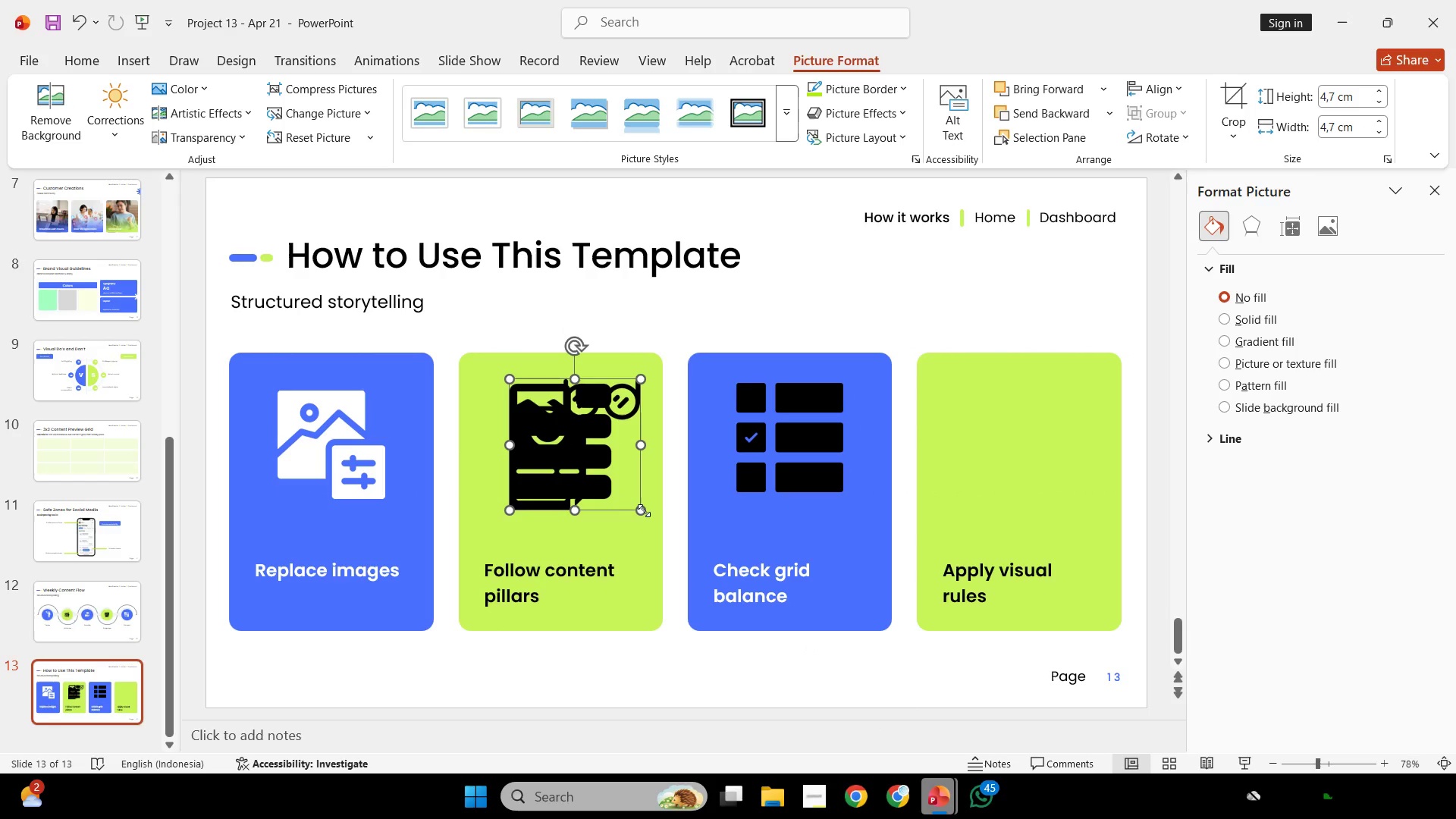 
left_click_drag(start_coordinate=[641, 510], to_coordinate=[618, 494])
 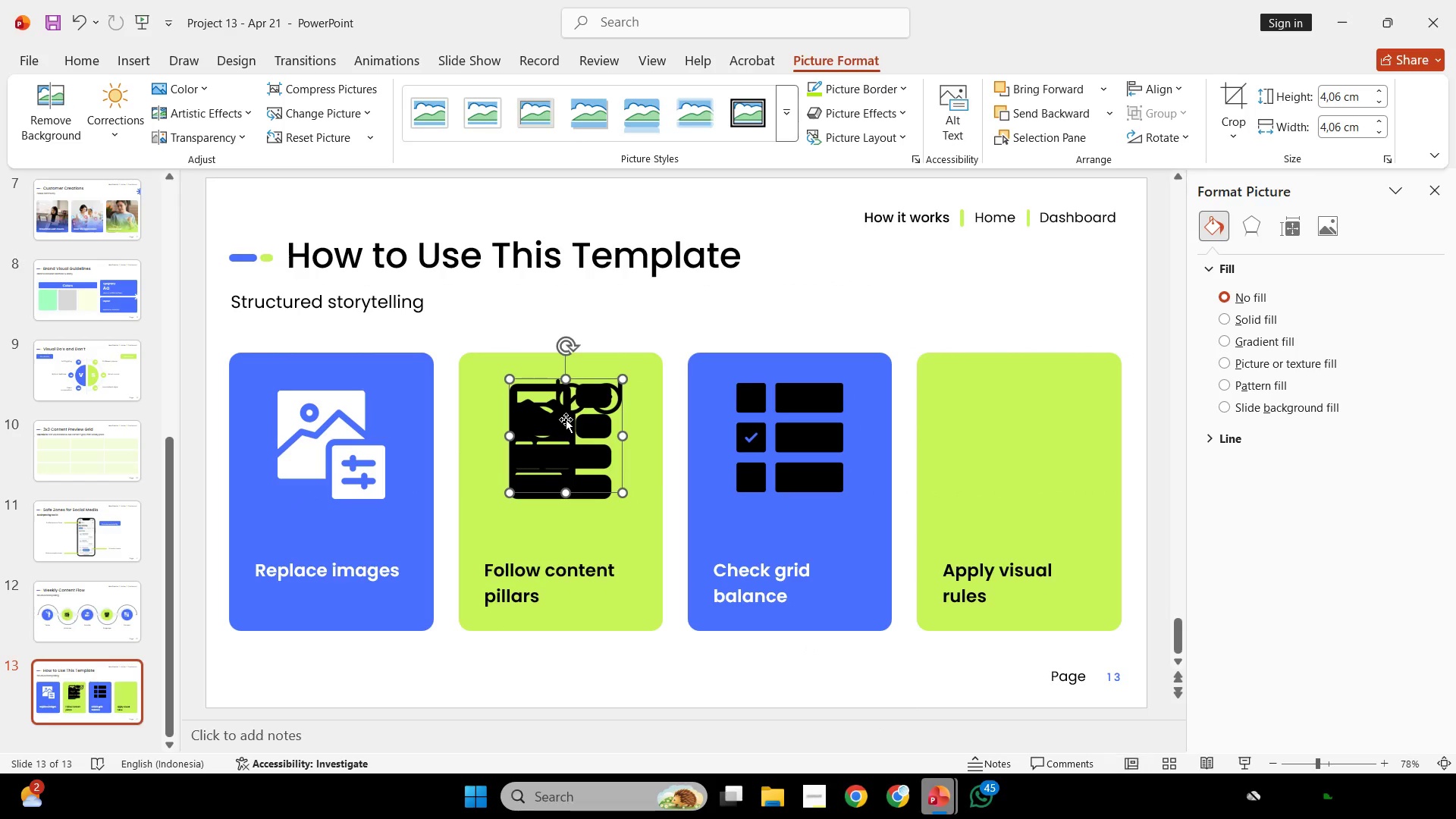 
hold_key(key=ShiftLeft, duration=2.77)
left_click_drag(start_coordinate=[566, 419], to_coordinate=[1026, 444])
 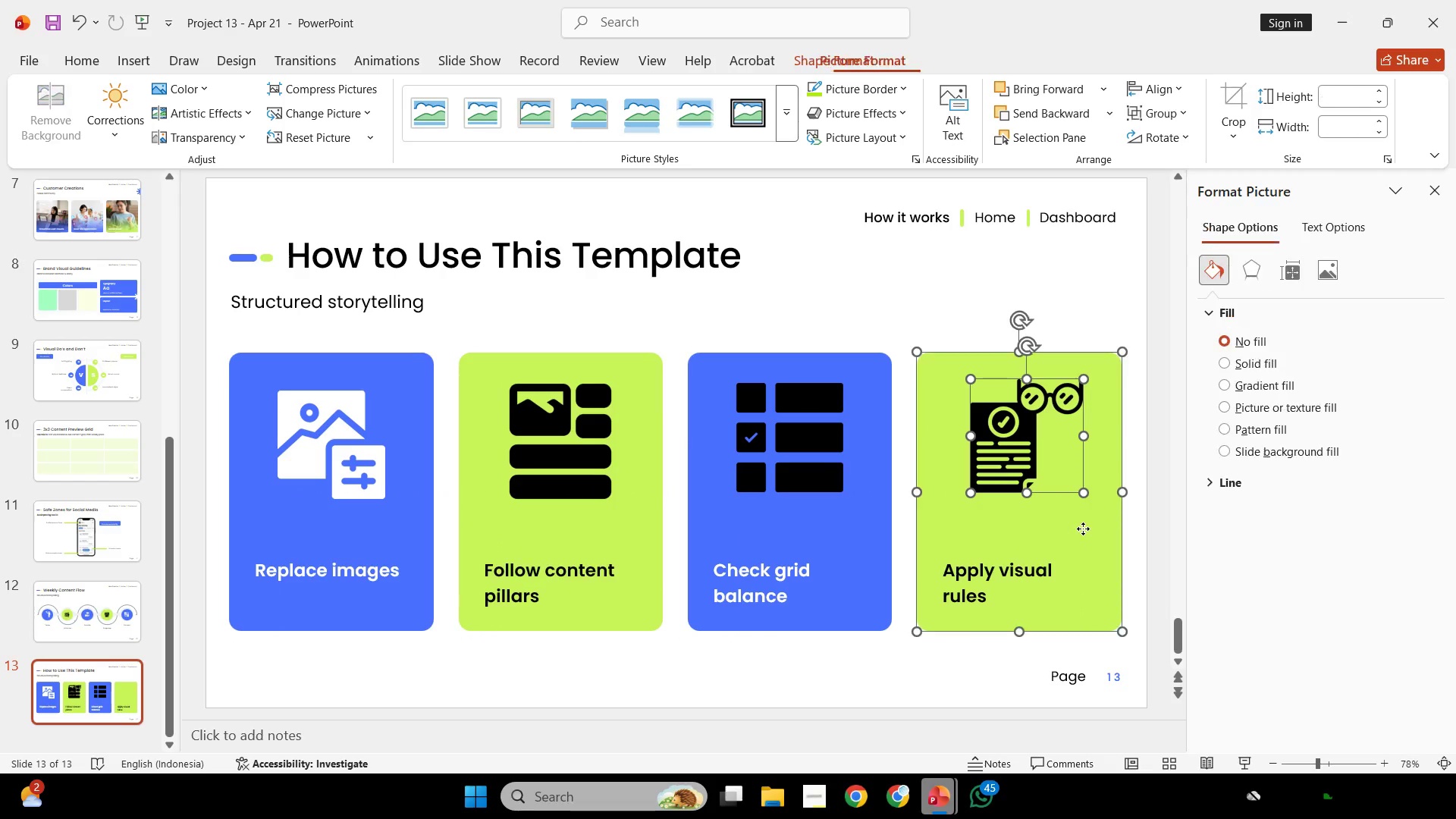 
left_click([1083, 529])
 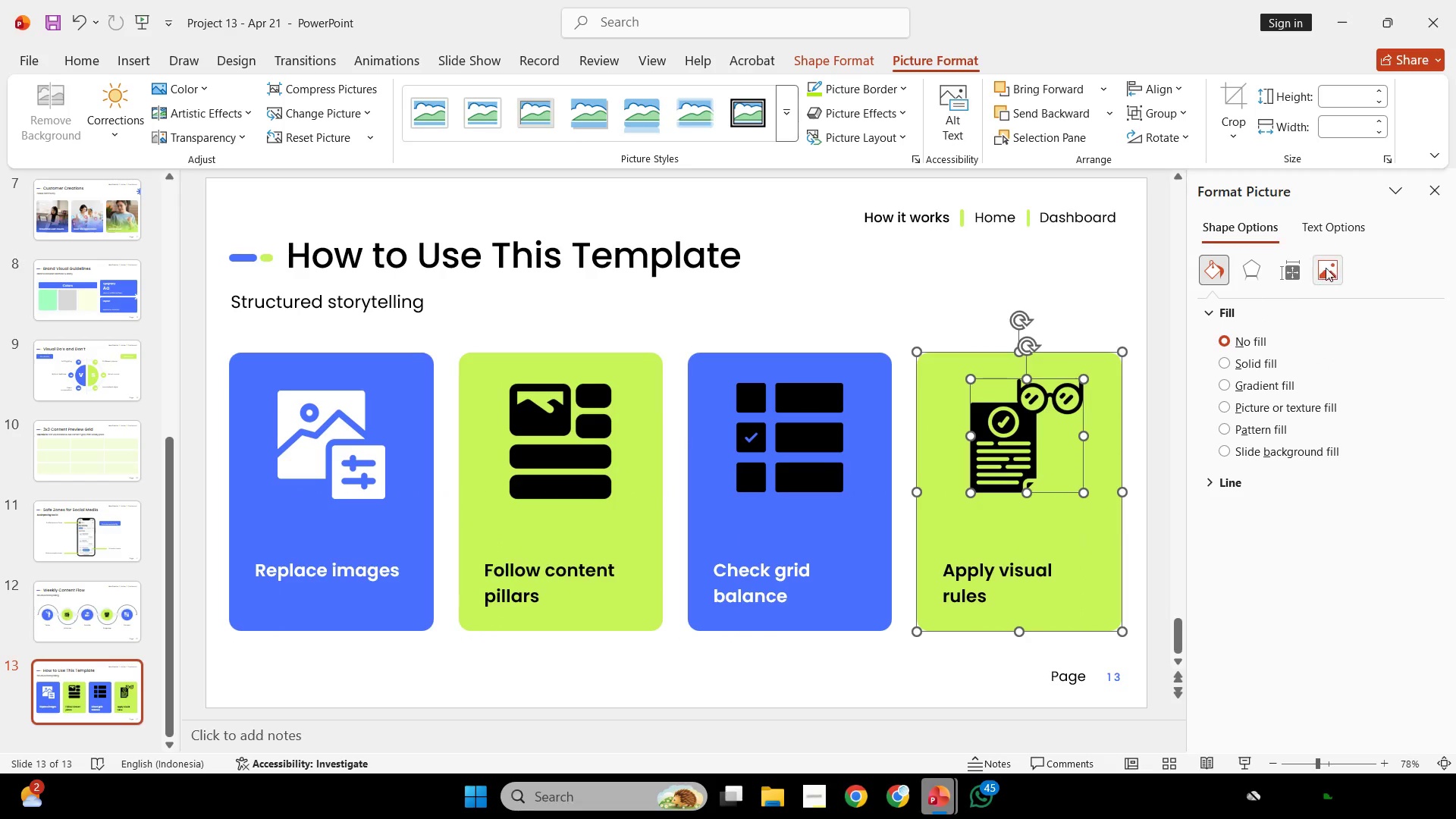 
left_click([1329, 266])
 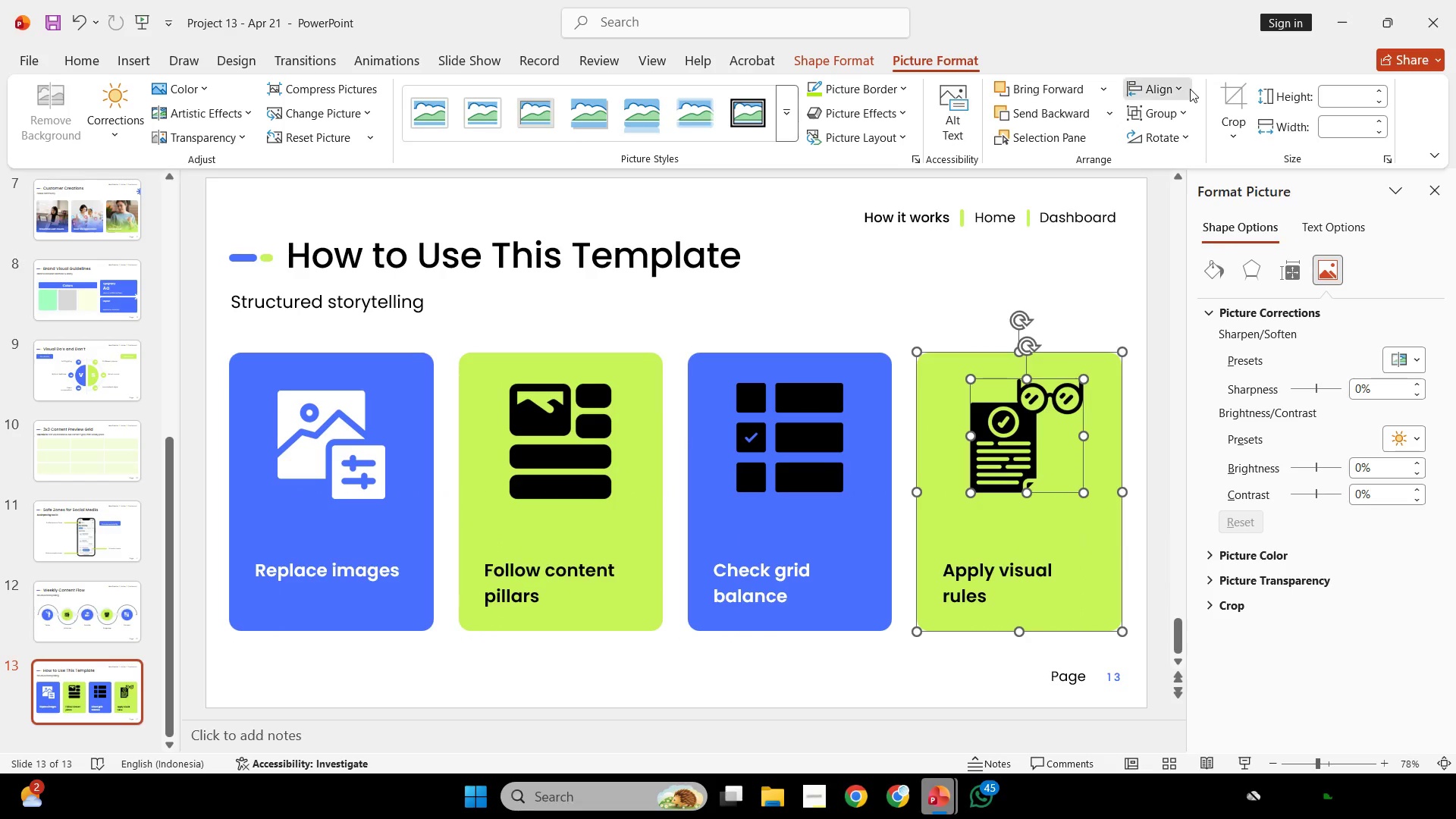 
left_click([1199, 148])
 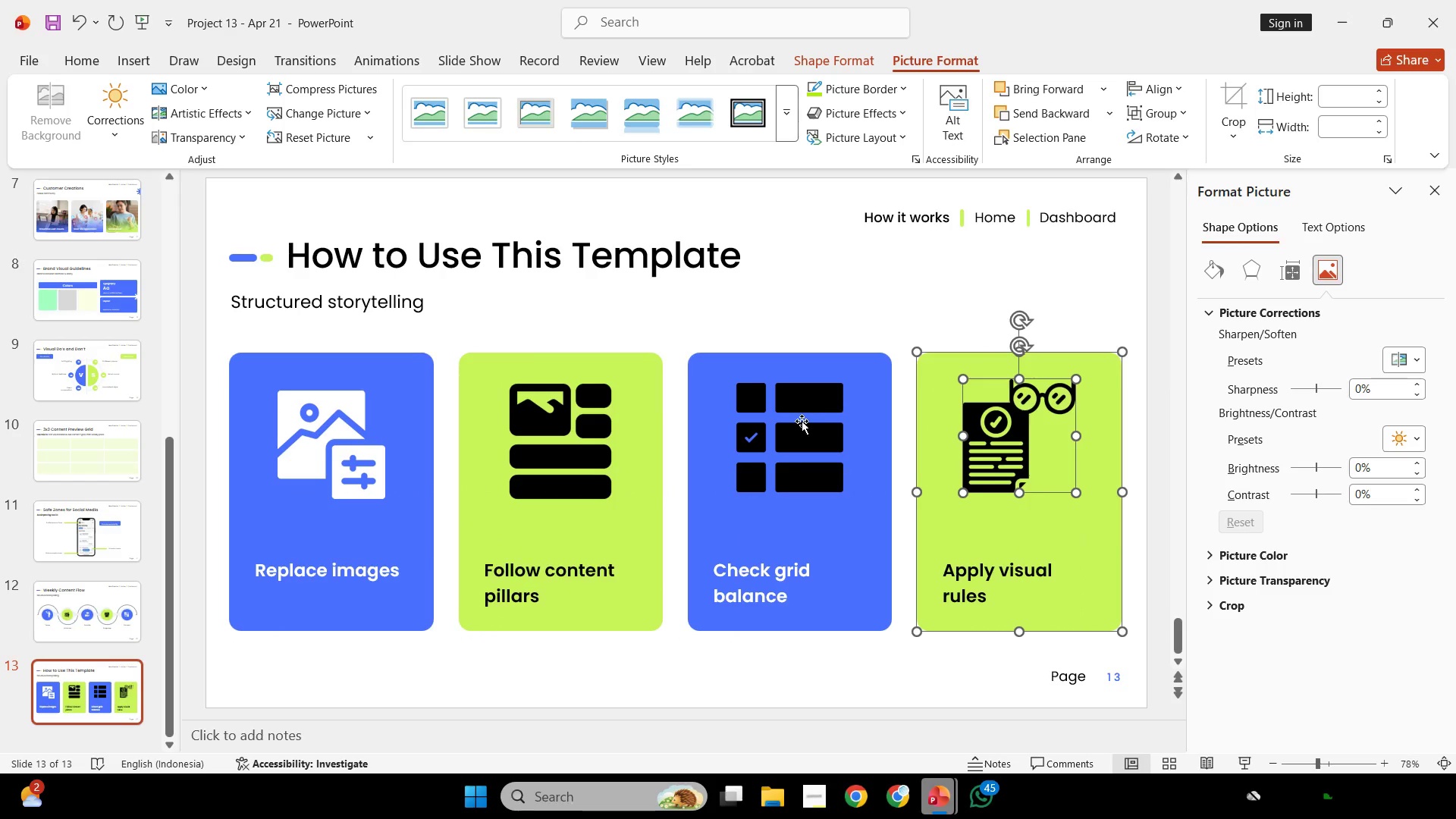 
left_click([802, 421])
 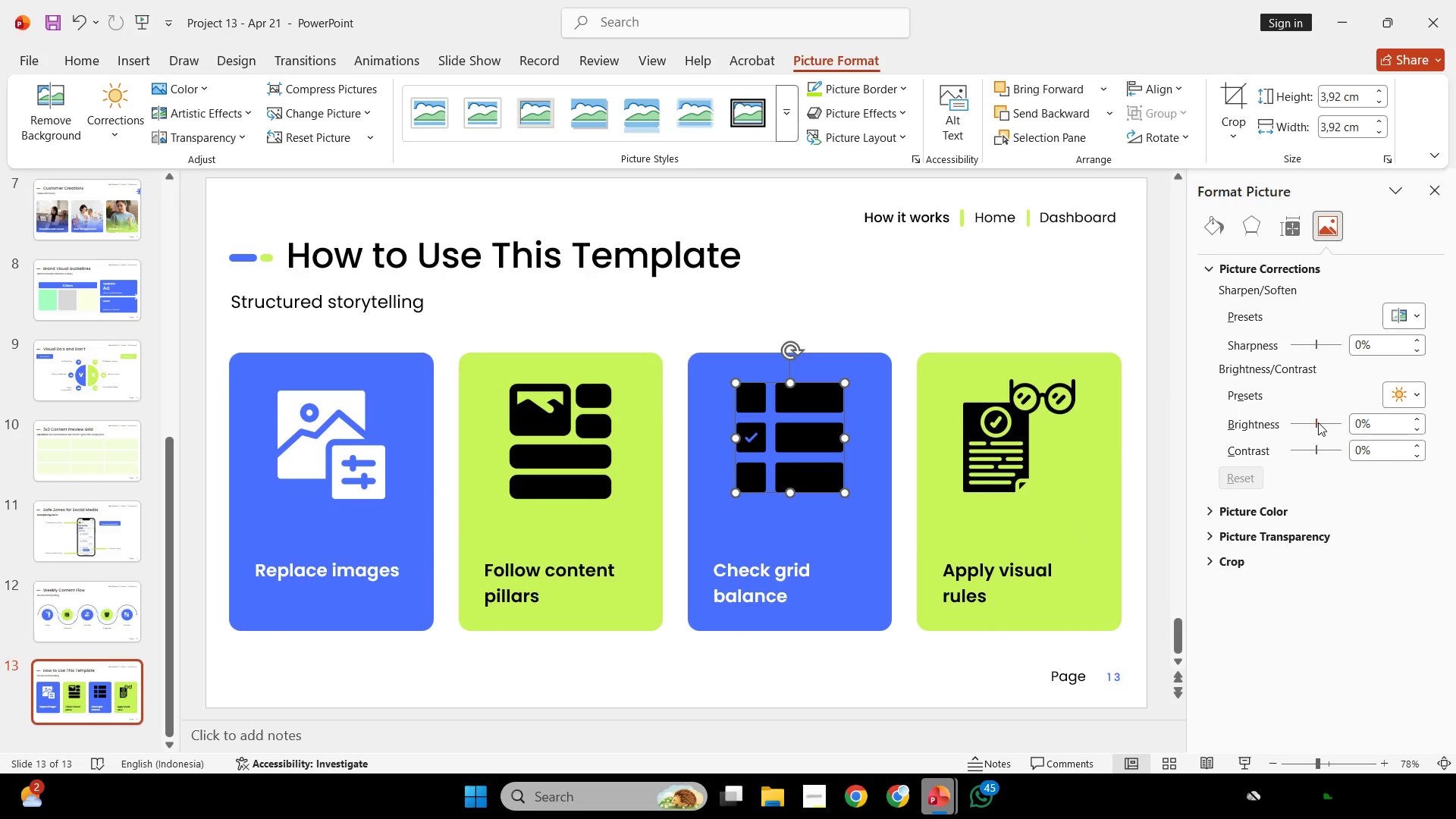 
left_click_drag(start_coordinate=[1316, 422], to_coordinate=[1436, 429])
 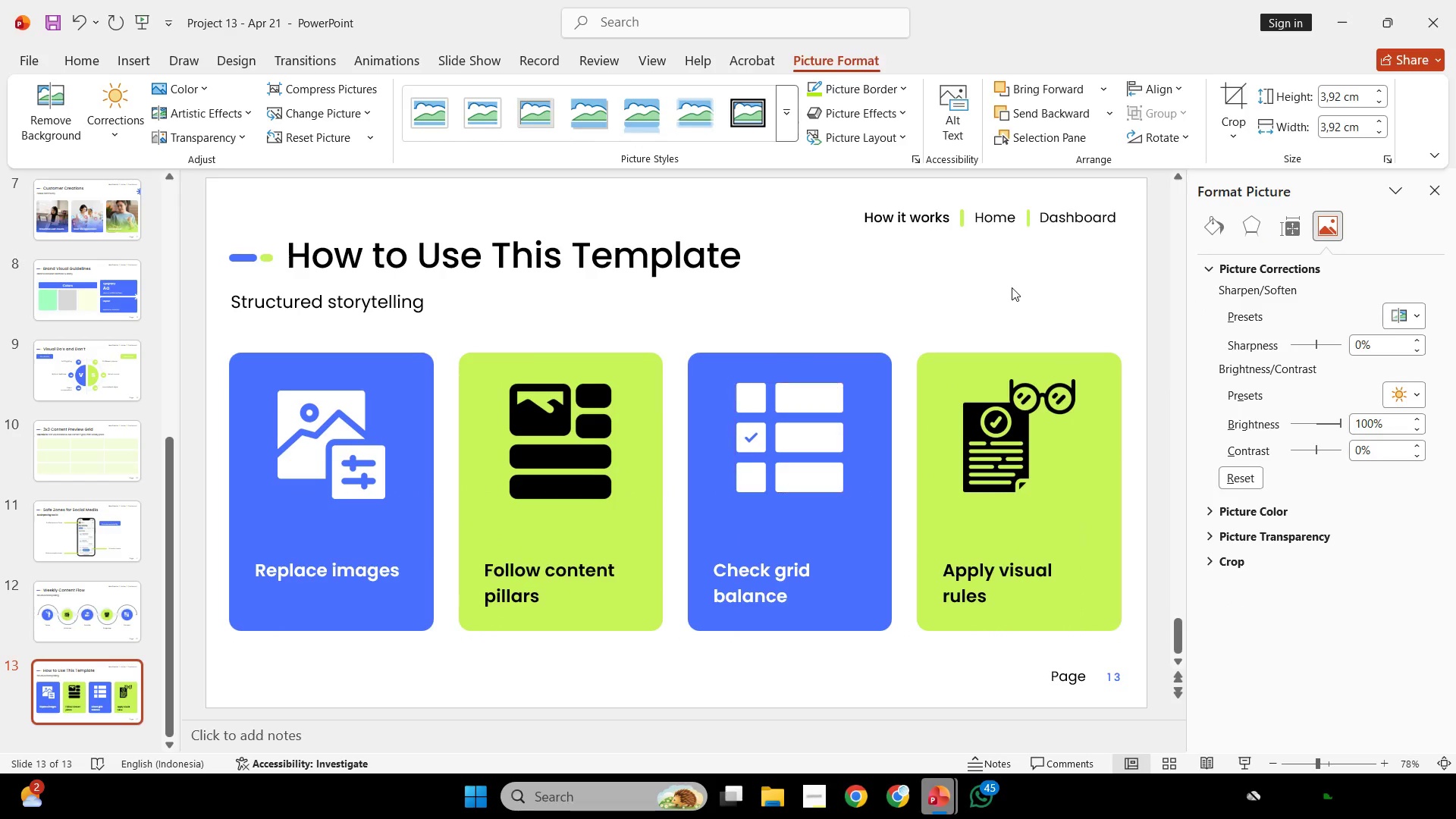 
left_click([1012, 287])
 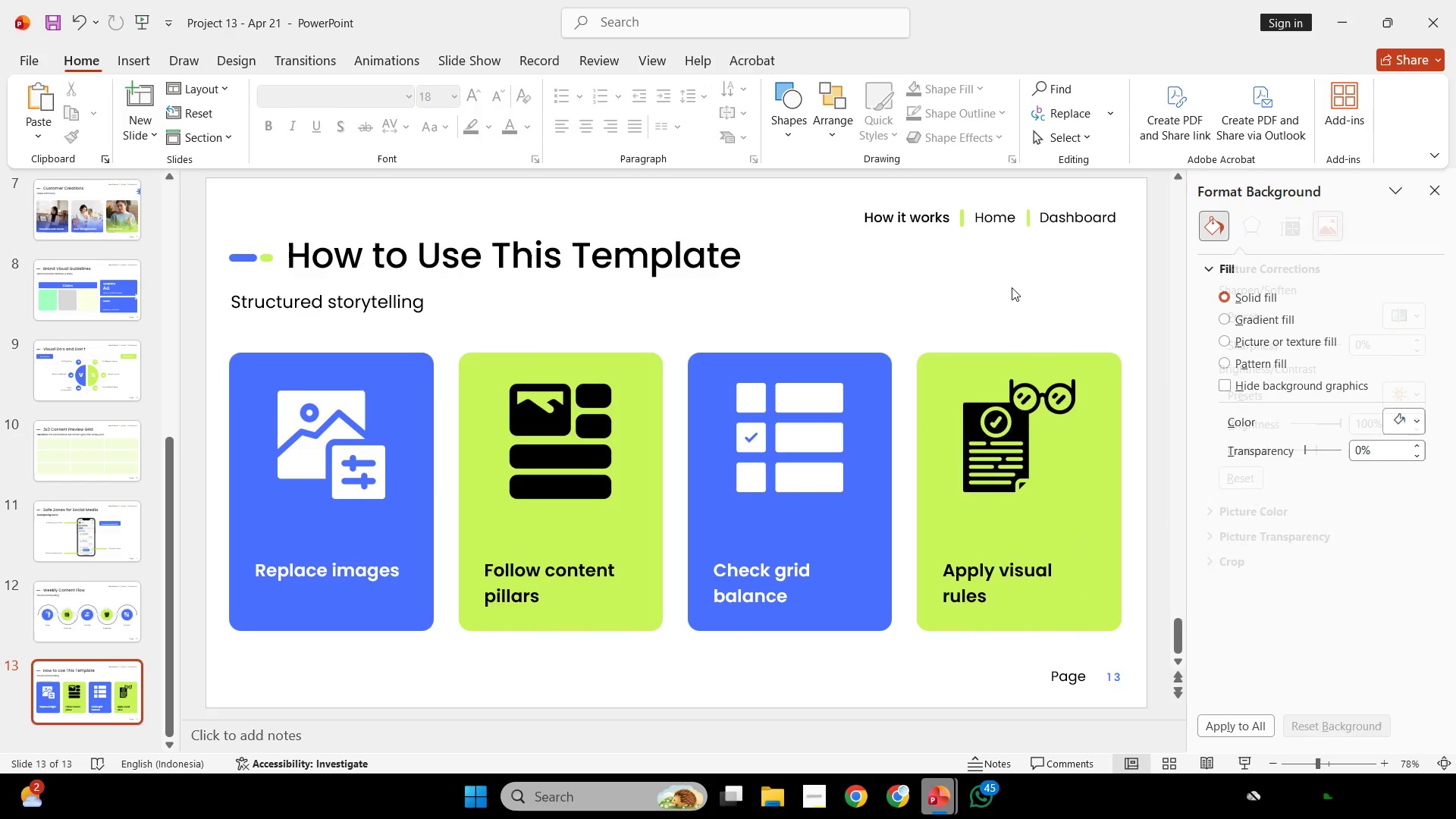 
hold_key(key=ControlLeft, duration=0.34)
 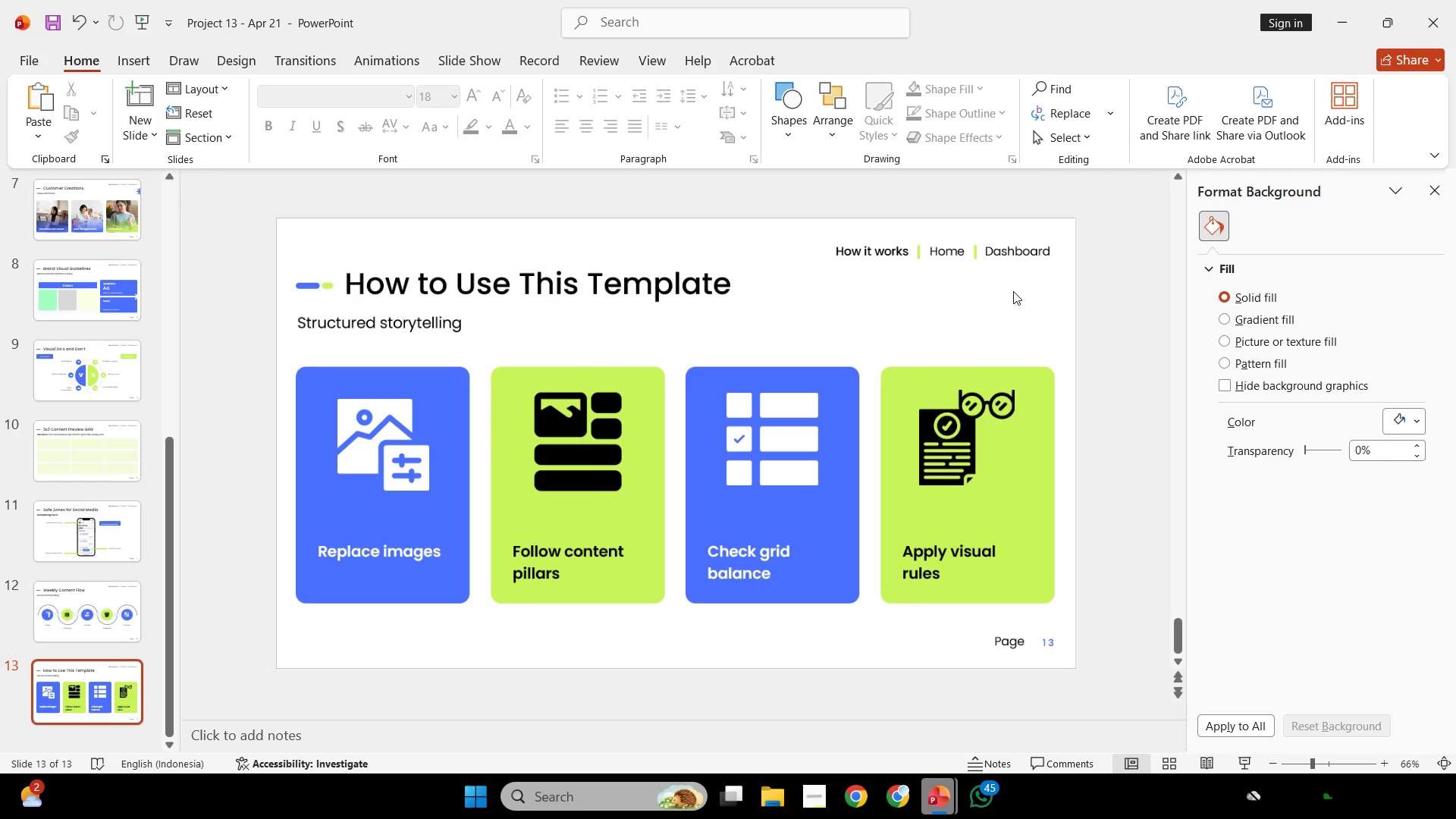 
key(Control+ControlLeft)
 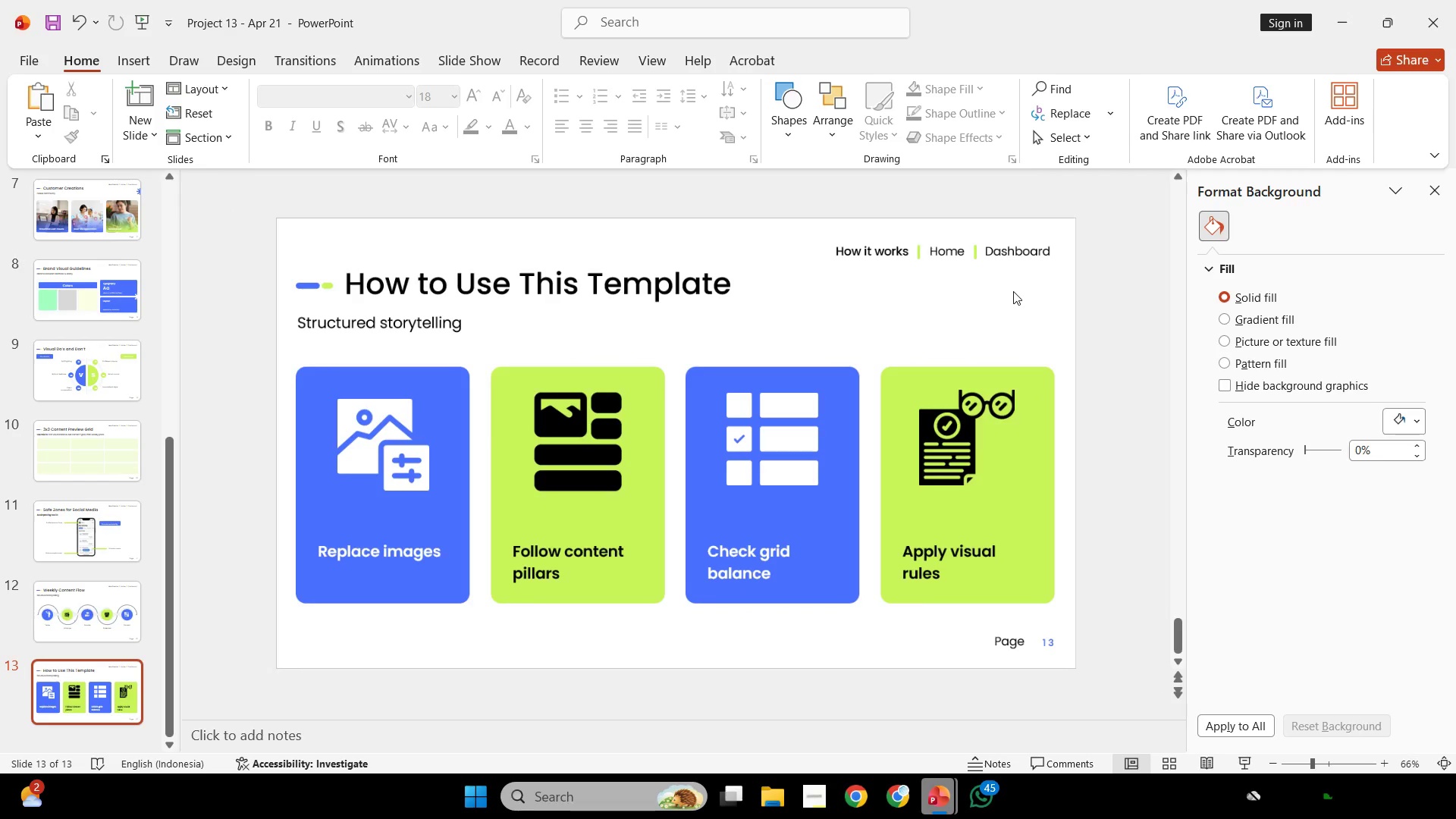 
scroll: coordinate [116, 429], scroll_direction: down, amount: 18.0
 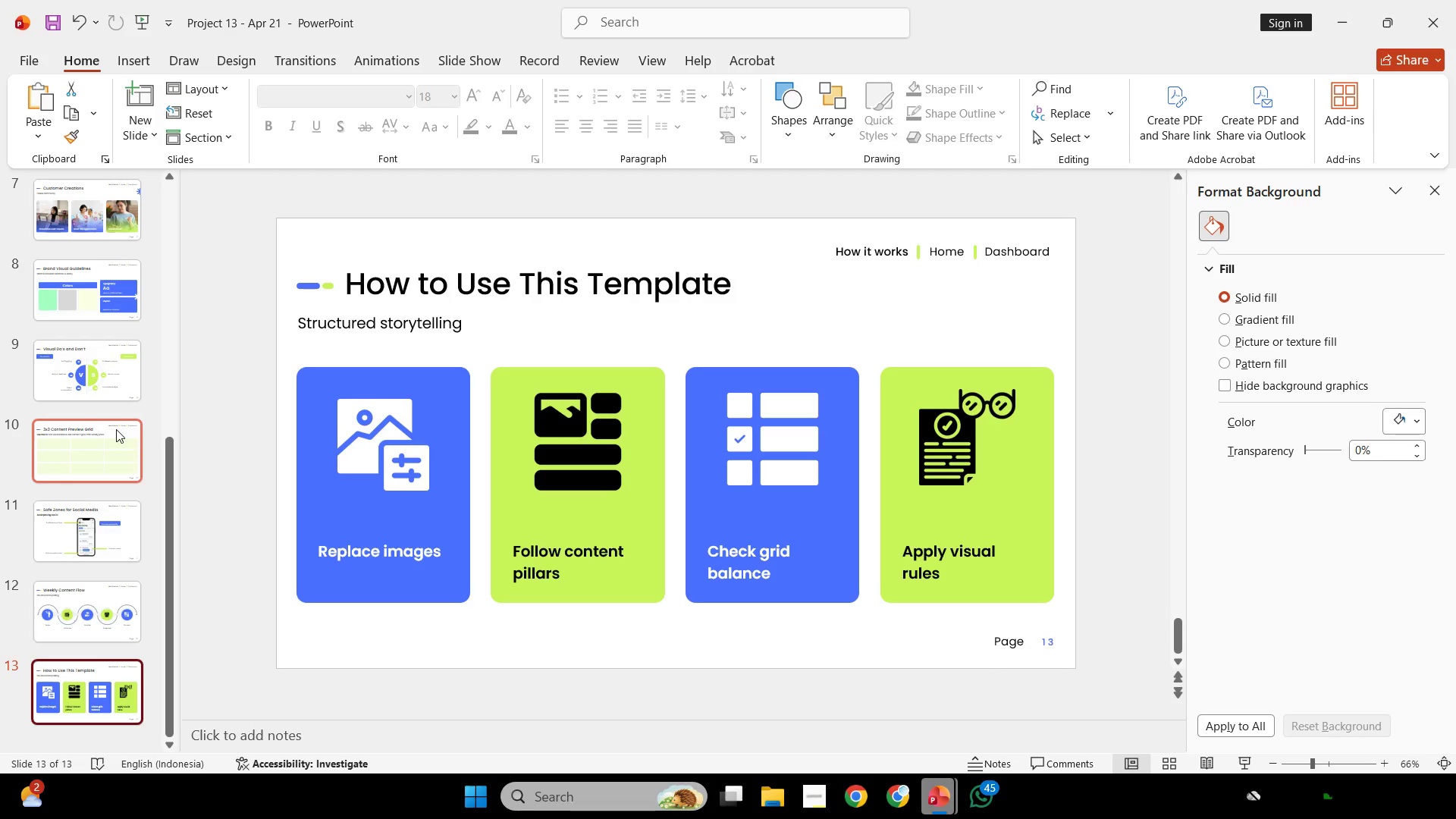 
wait(11.4)
 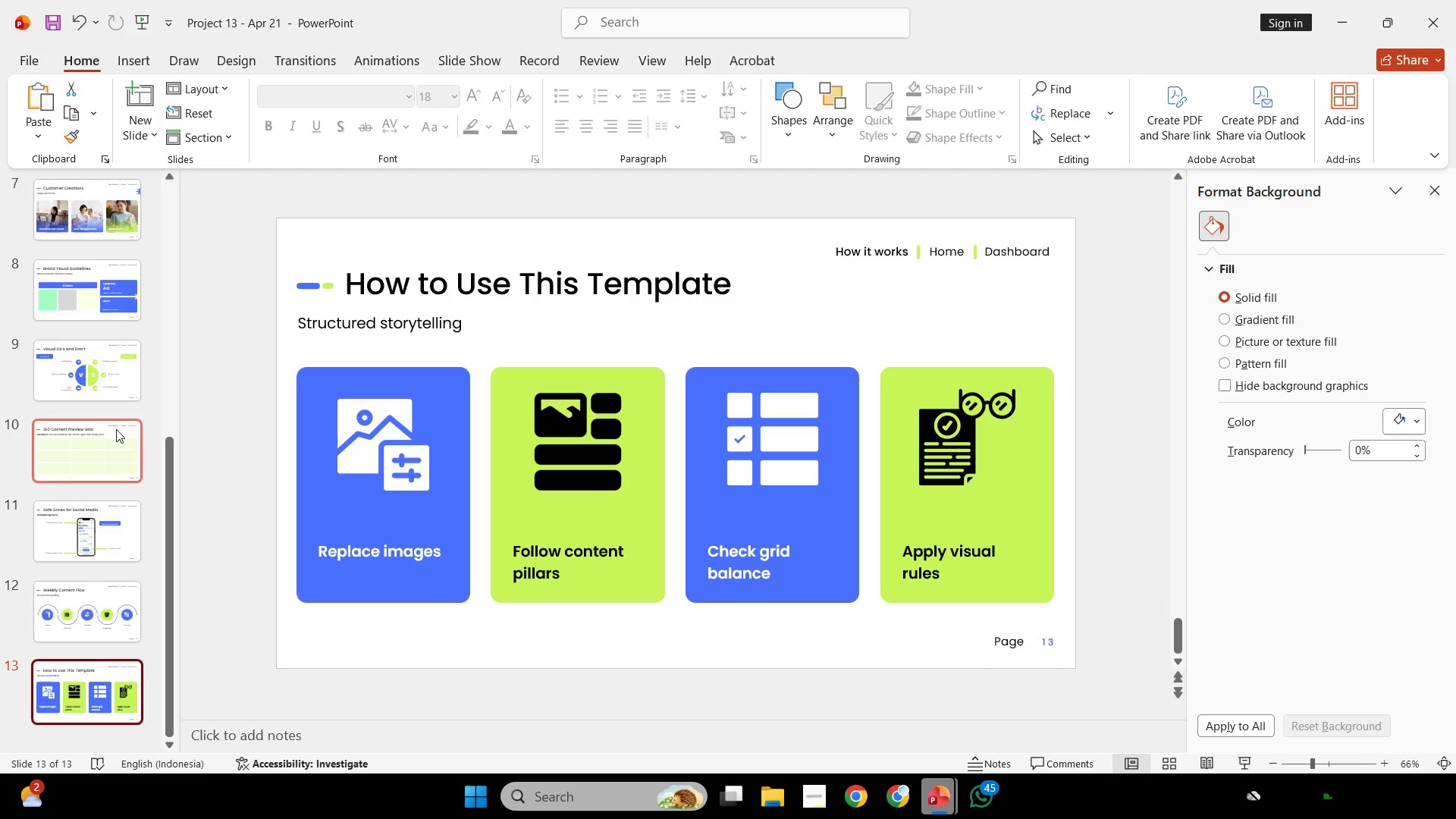 
key(Control+S)
 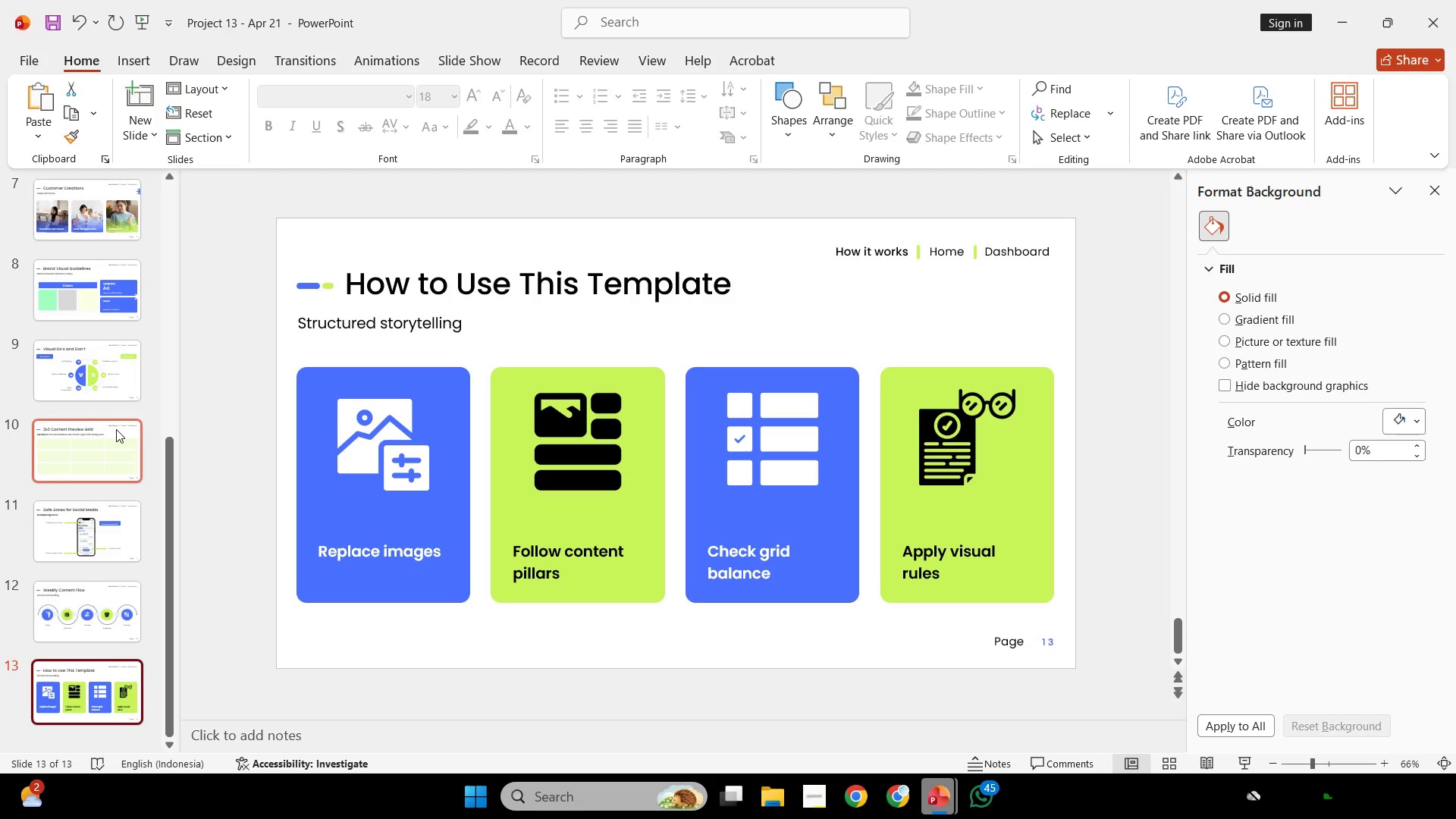 
wait(15.94)
 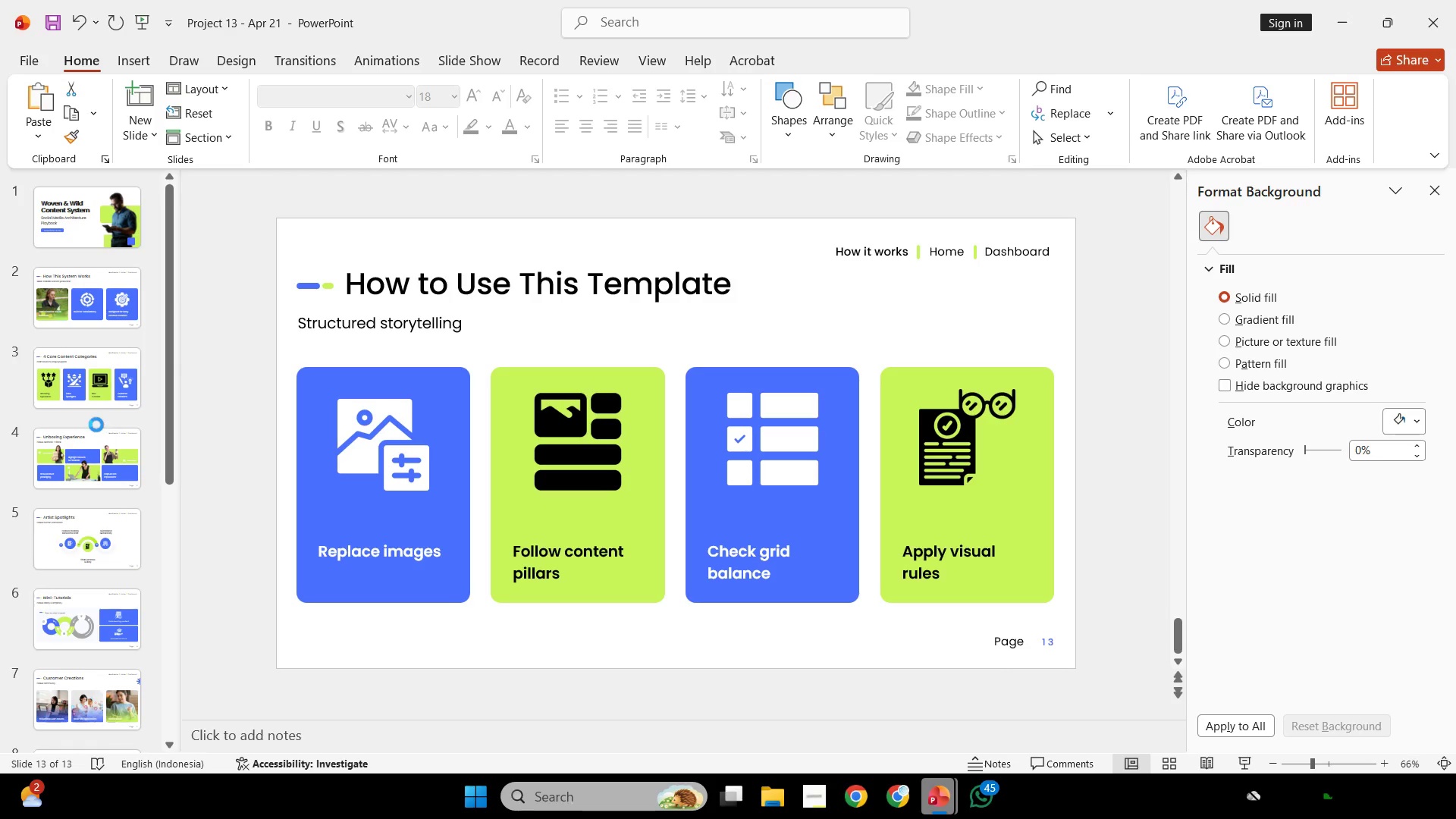 
key(Control+ControlLeft)
 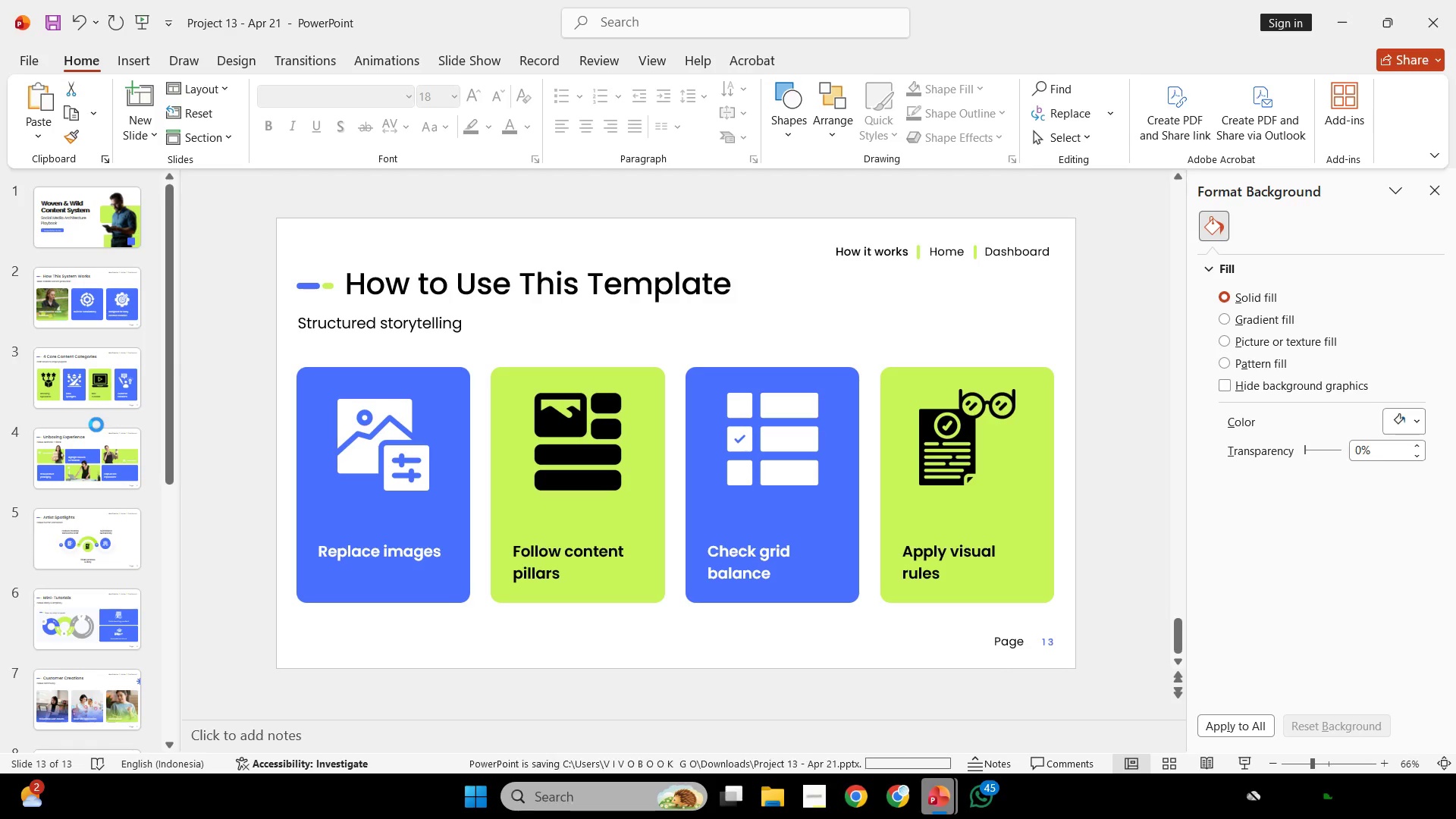 
key(Control+S)
 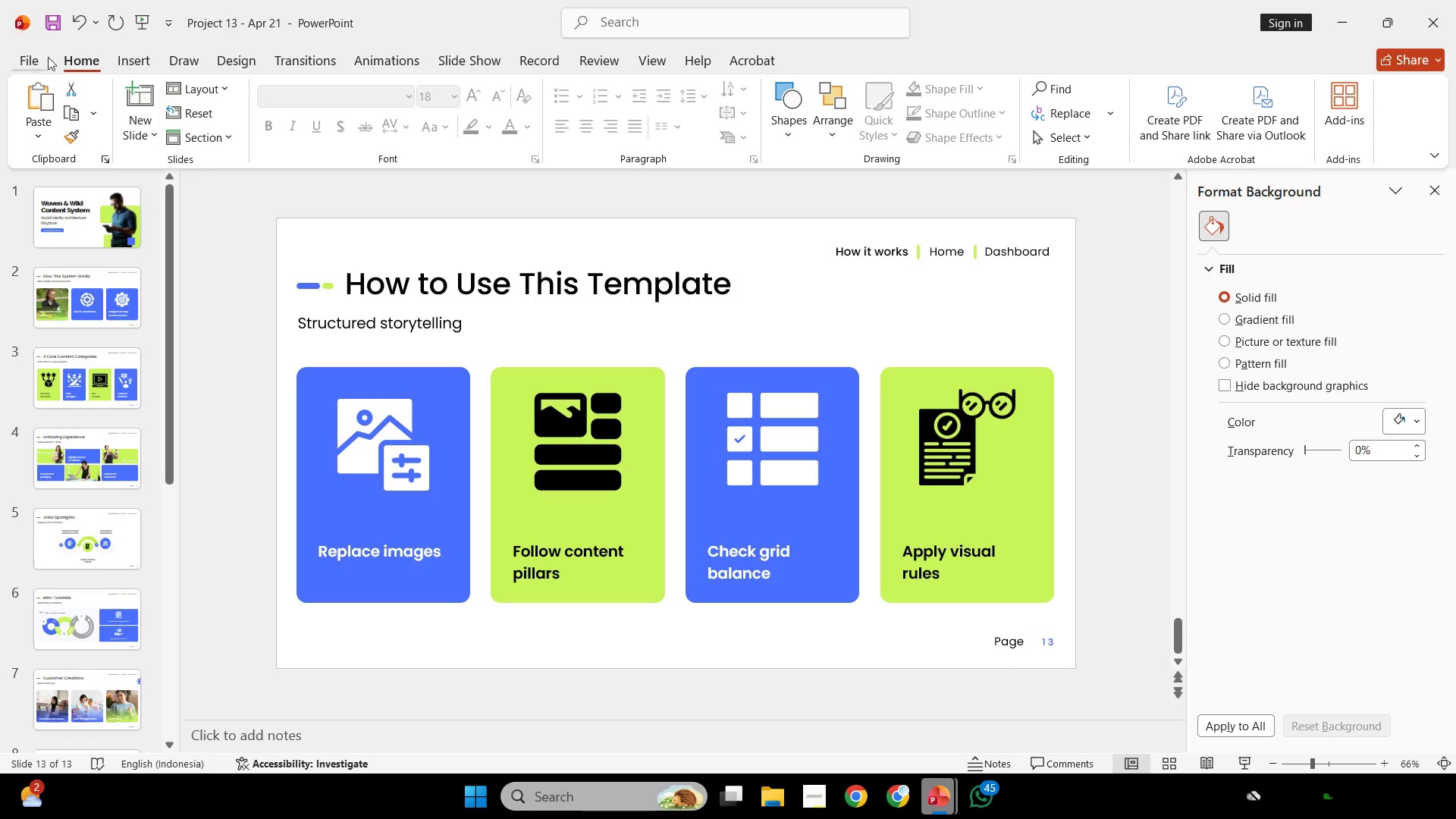 
scroll: coordinate [96, 425], scroll_direction: up, amount: 57.0
 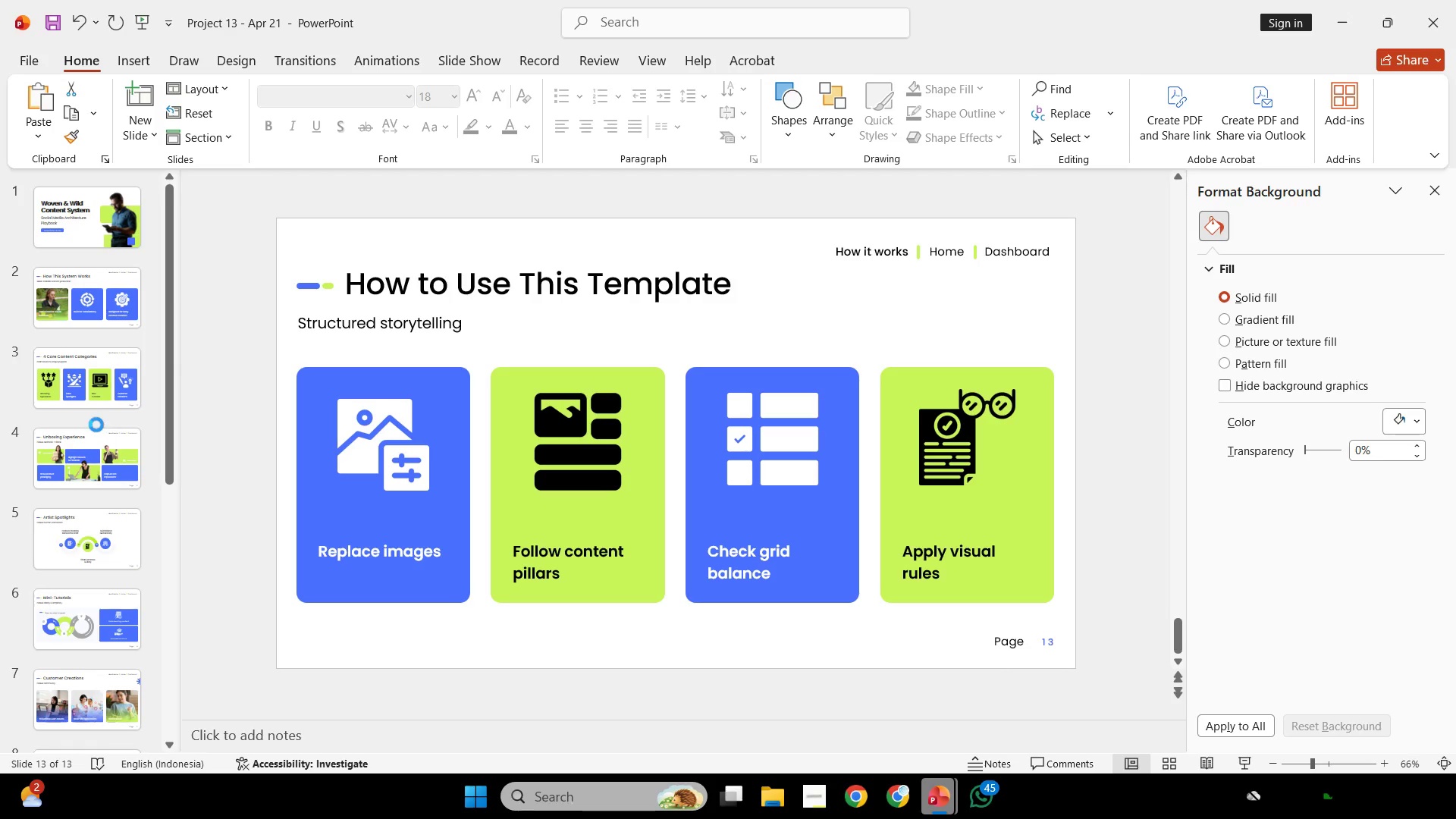 
left_click([47, 56])
 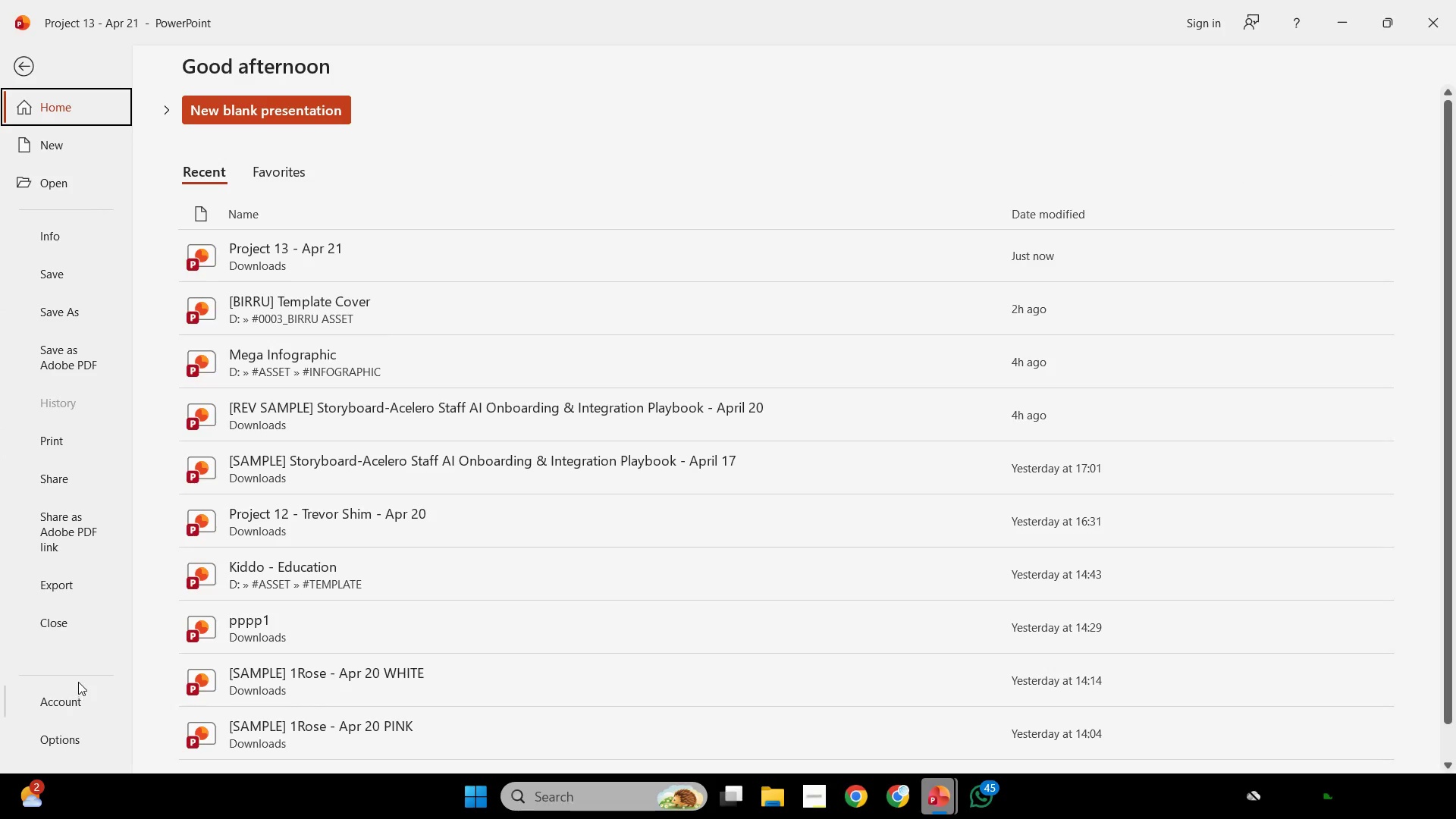 
left_click([100, 586])
 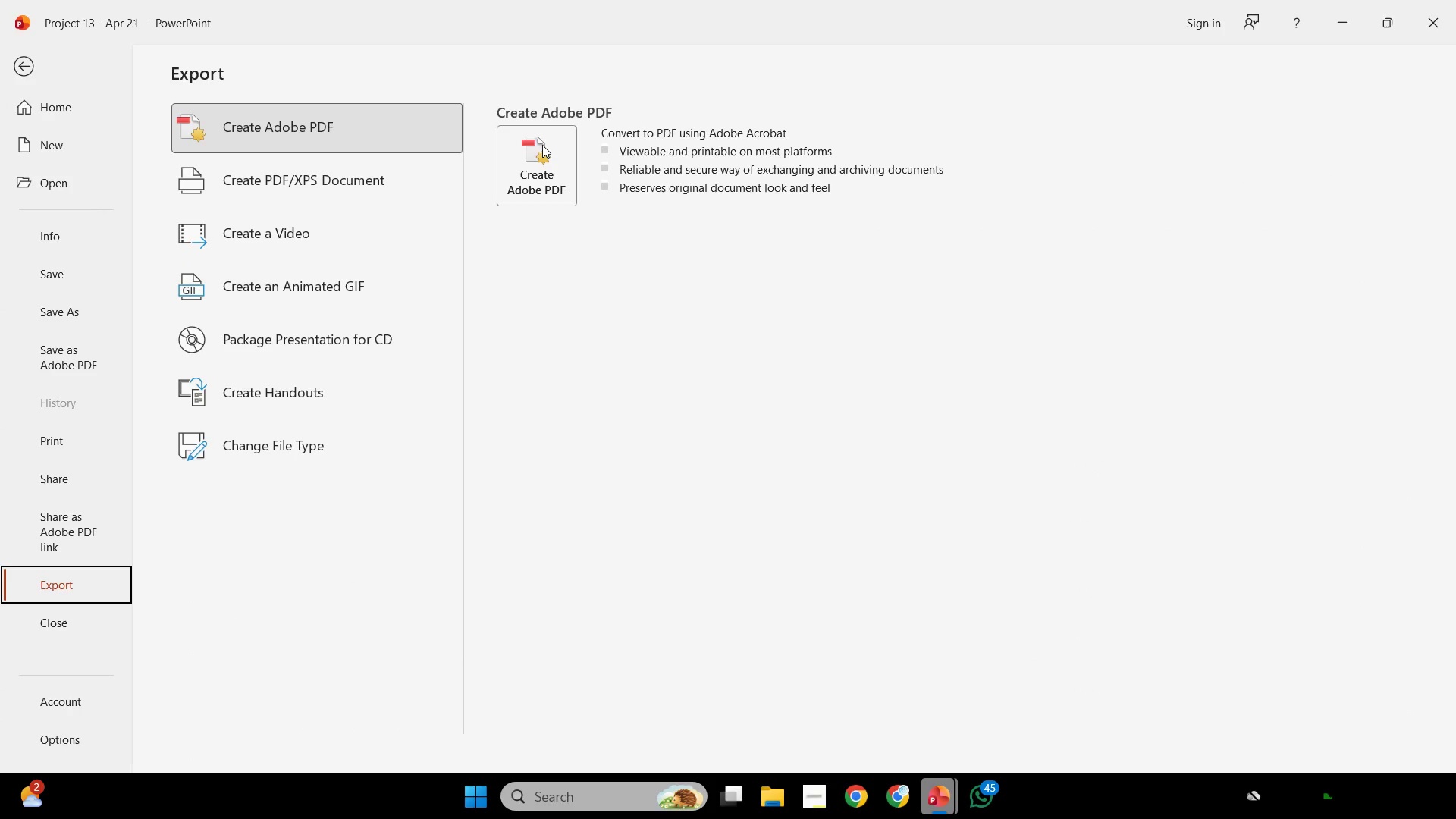 
left_click([542, 145])
 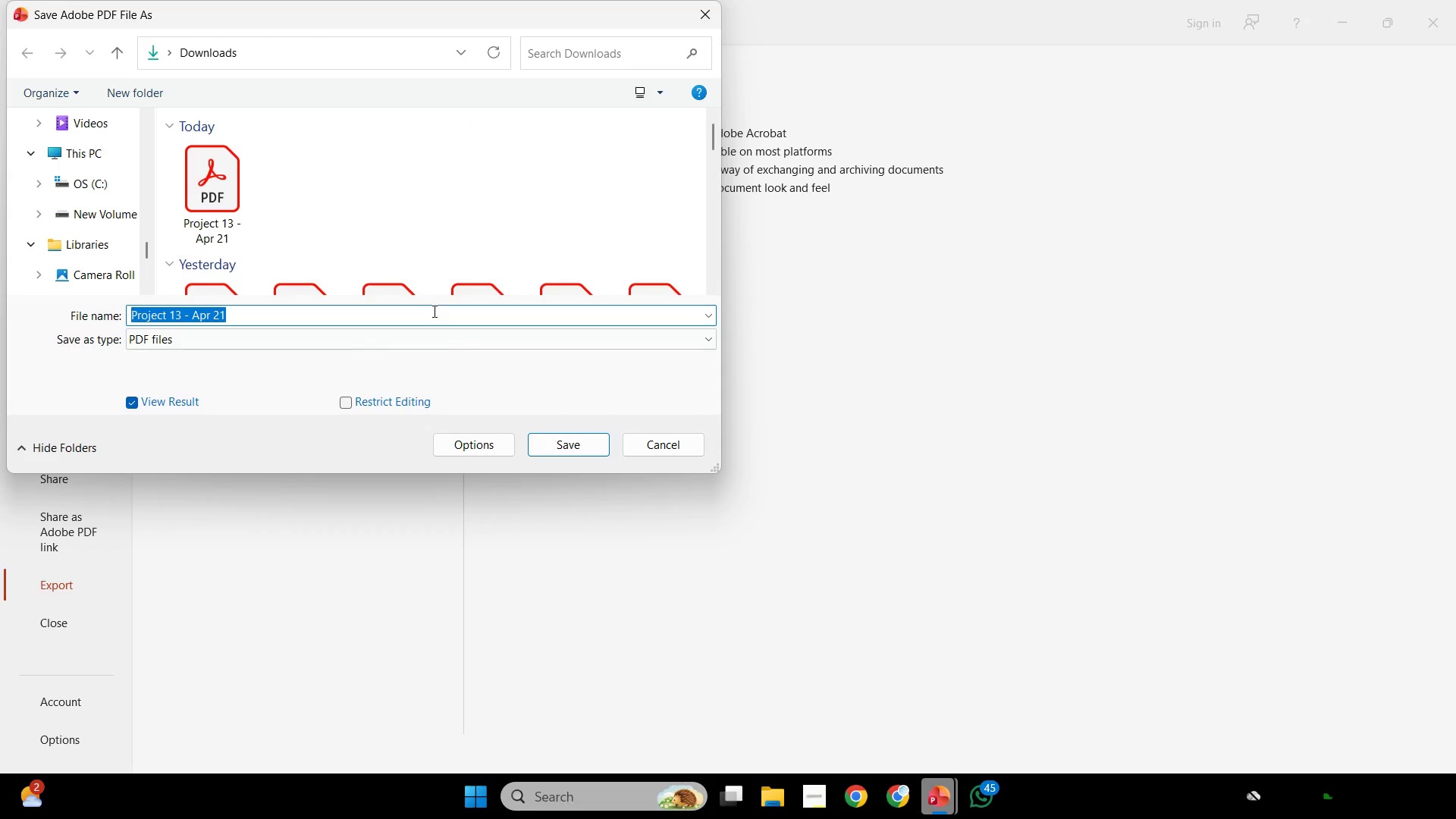 
left_click([576, 443])
 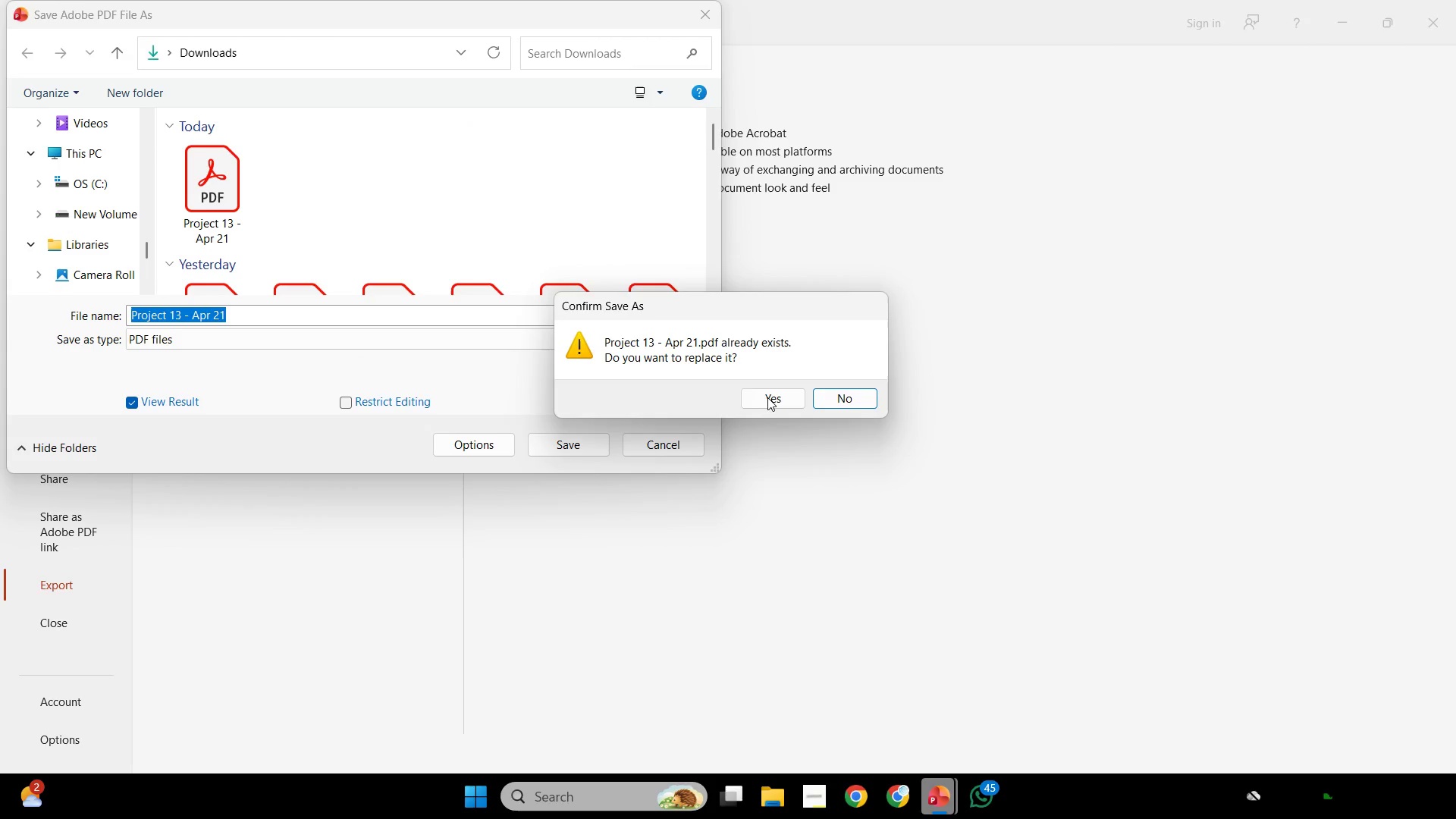 
left_click([770, 400])
 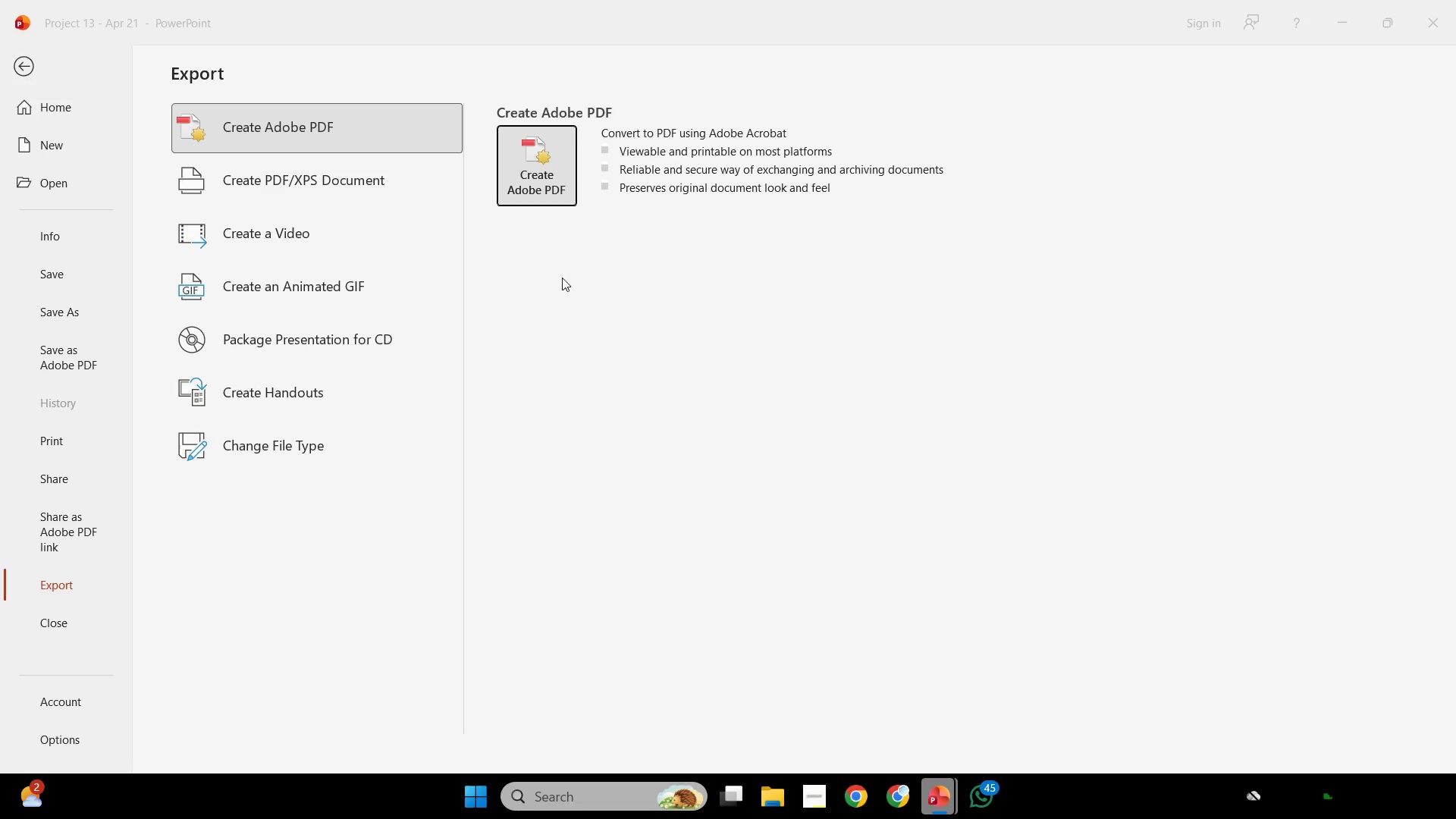 
wait(7.71)
 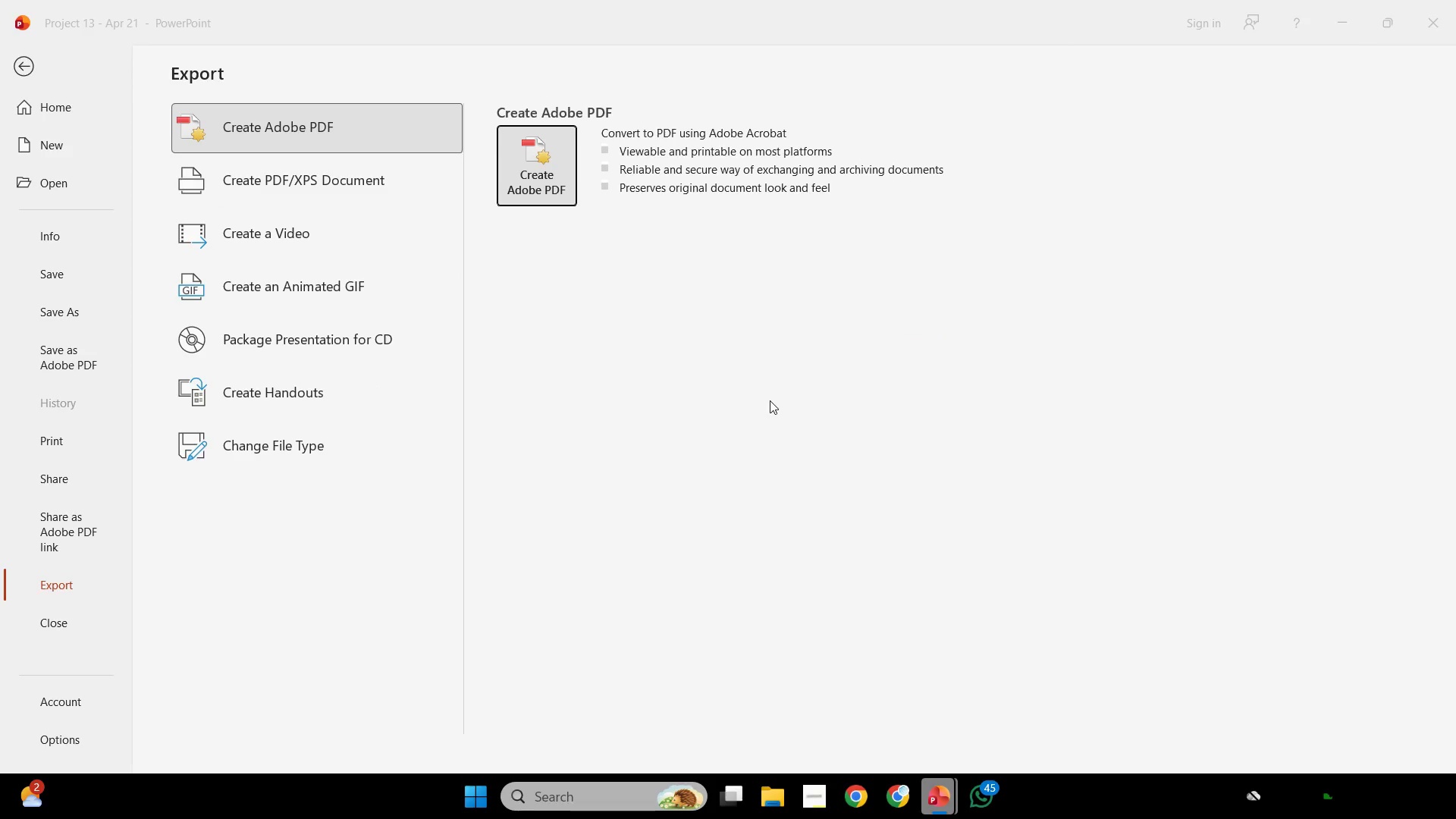 
mouse_move([906, 776])
 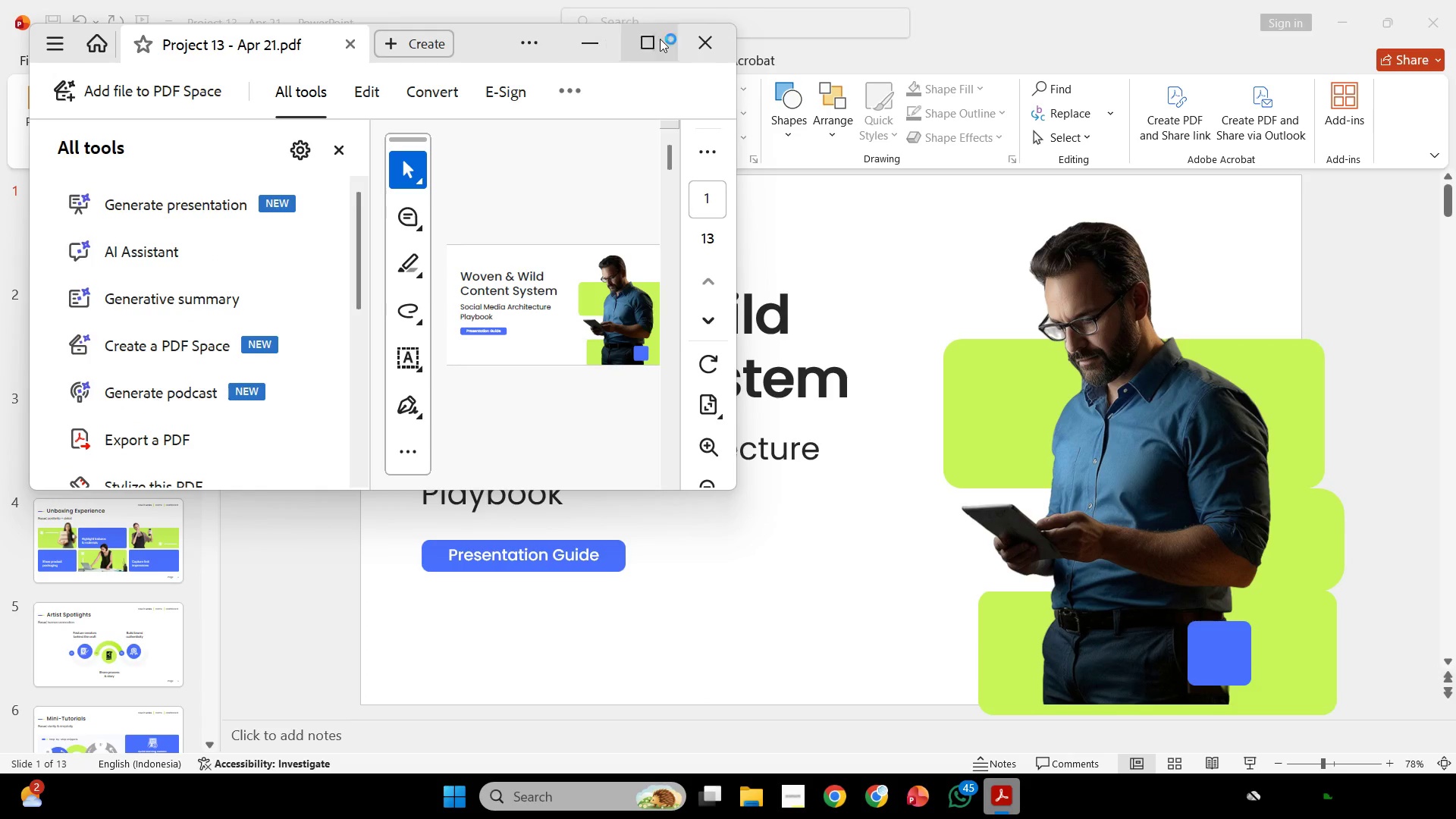 
left_click([695, 43])
 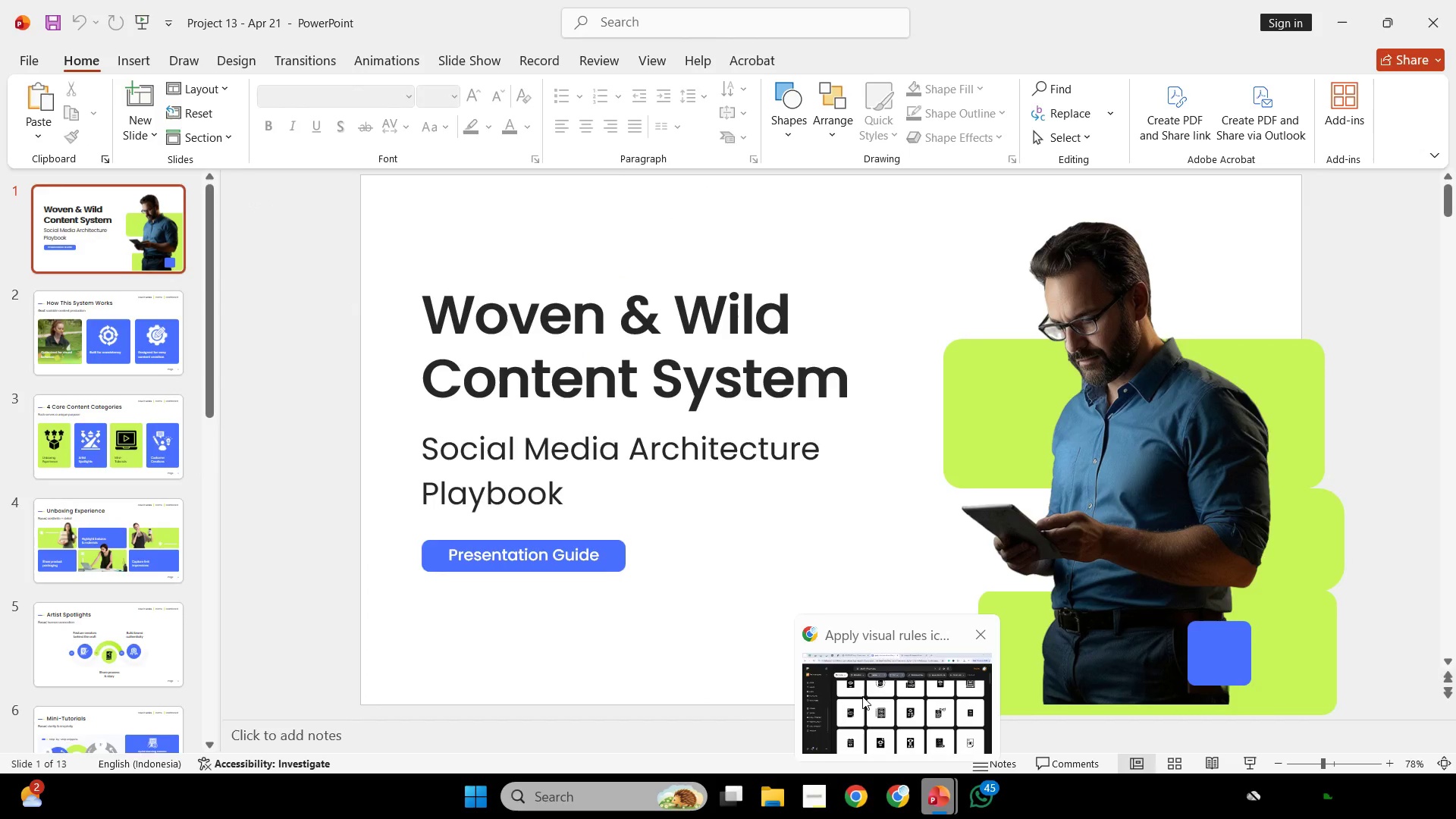 
wait(5.31)
 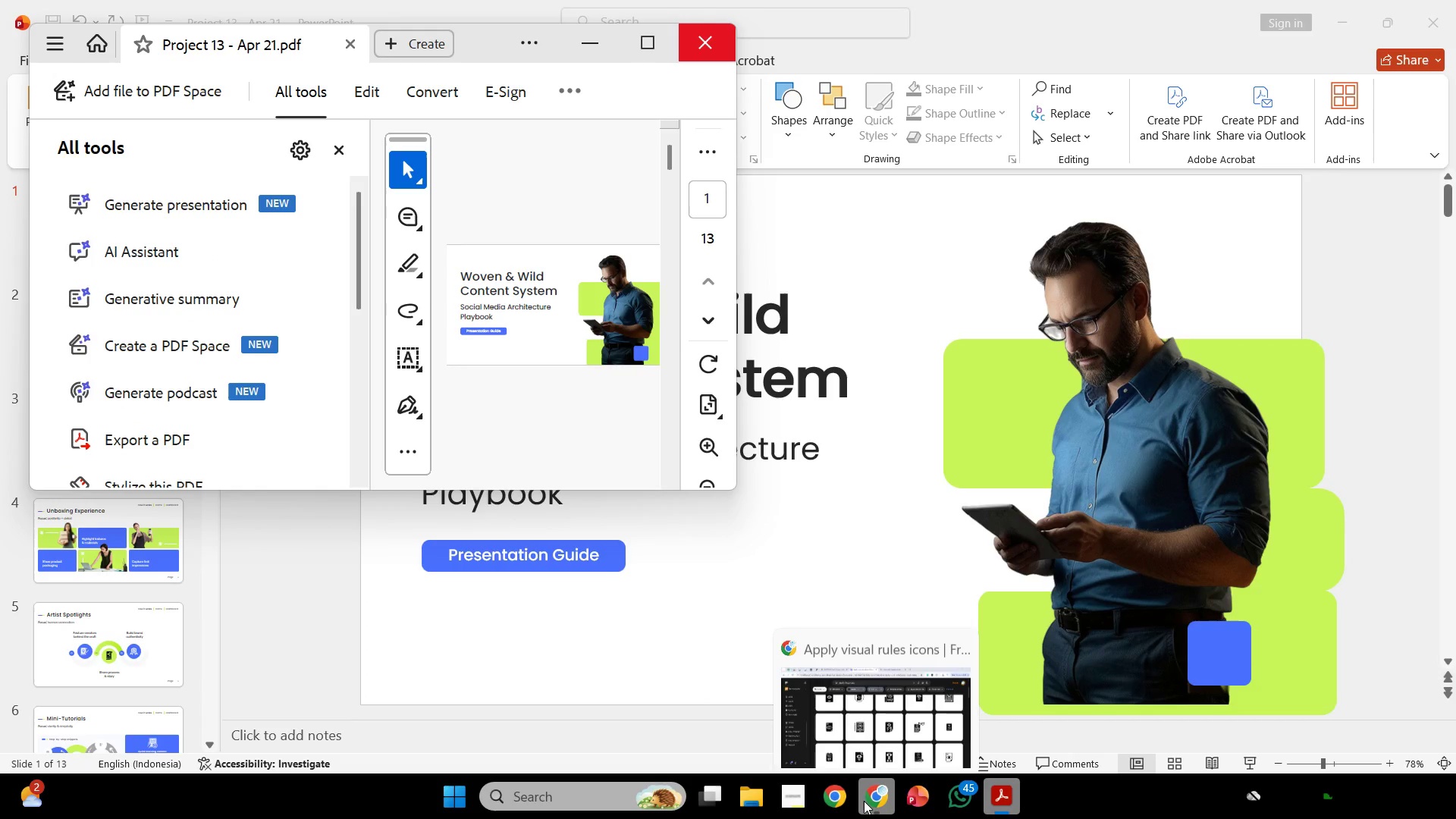 
left_click([862, 696])
 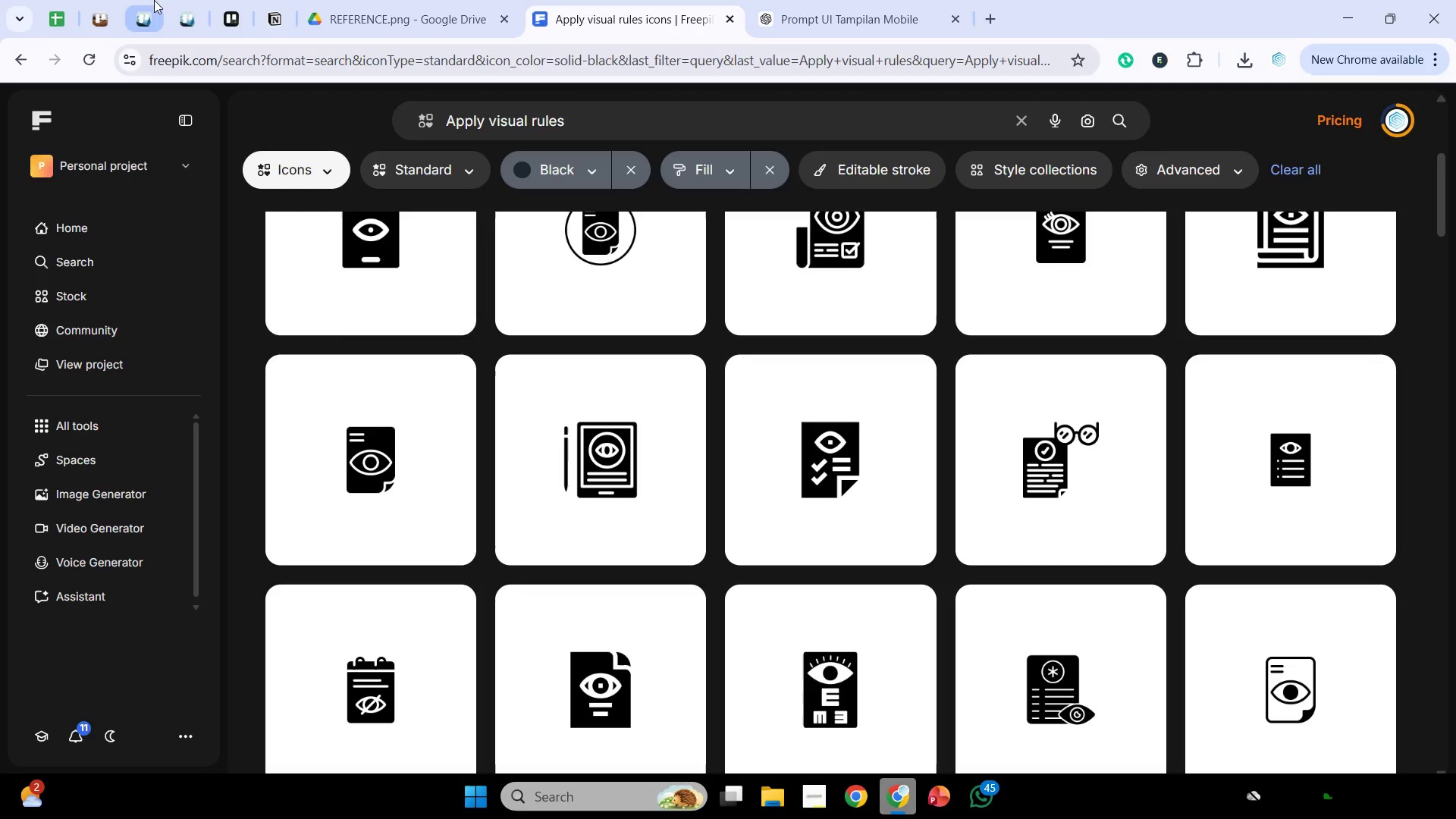 
left_click([159, 0])
 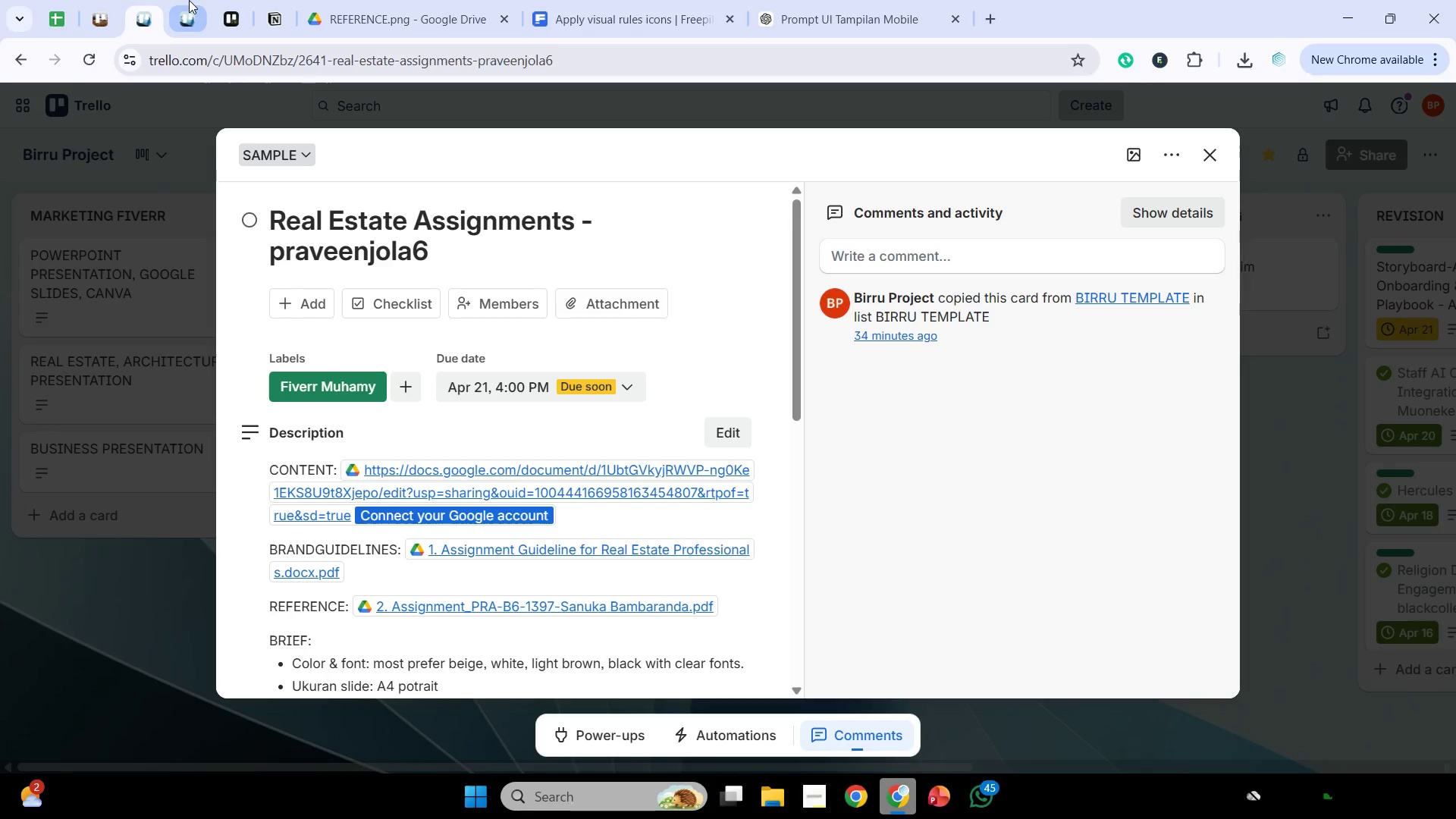 
left_click([189, 0])
 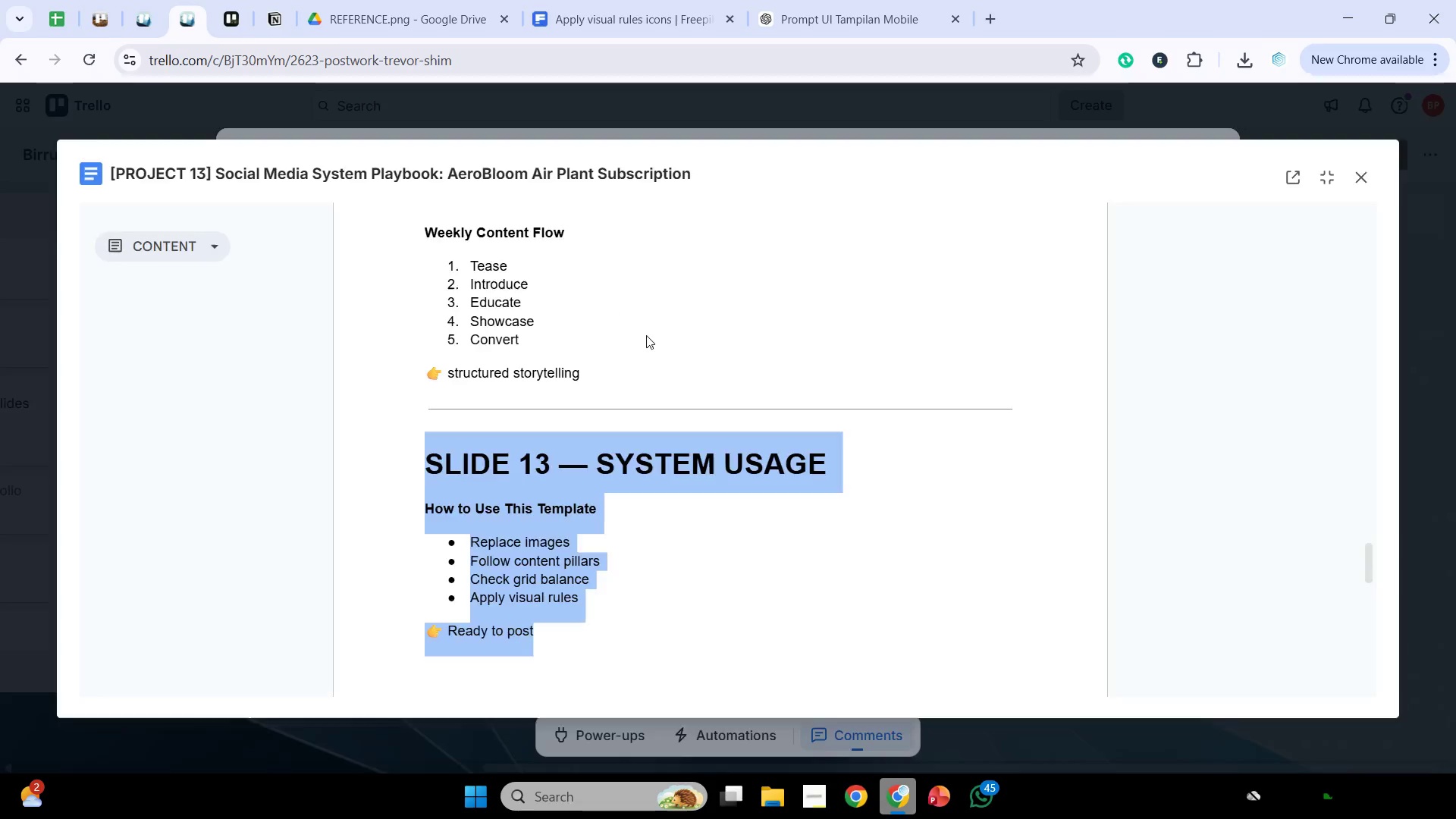 
left_click([661, 458])
 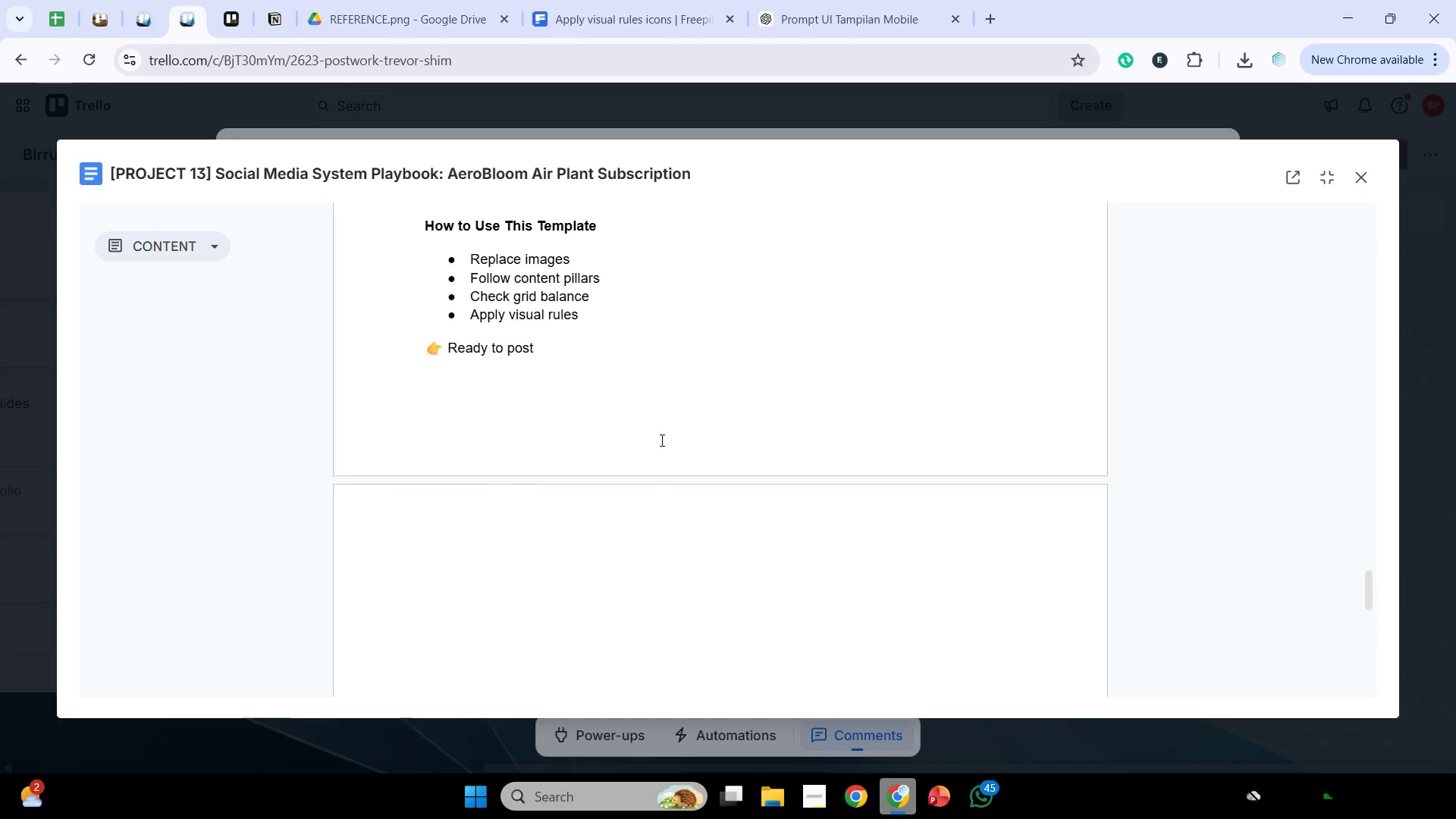 
scroll: coordinate [678, 493], scroll_direction: down, amount: 2.0
 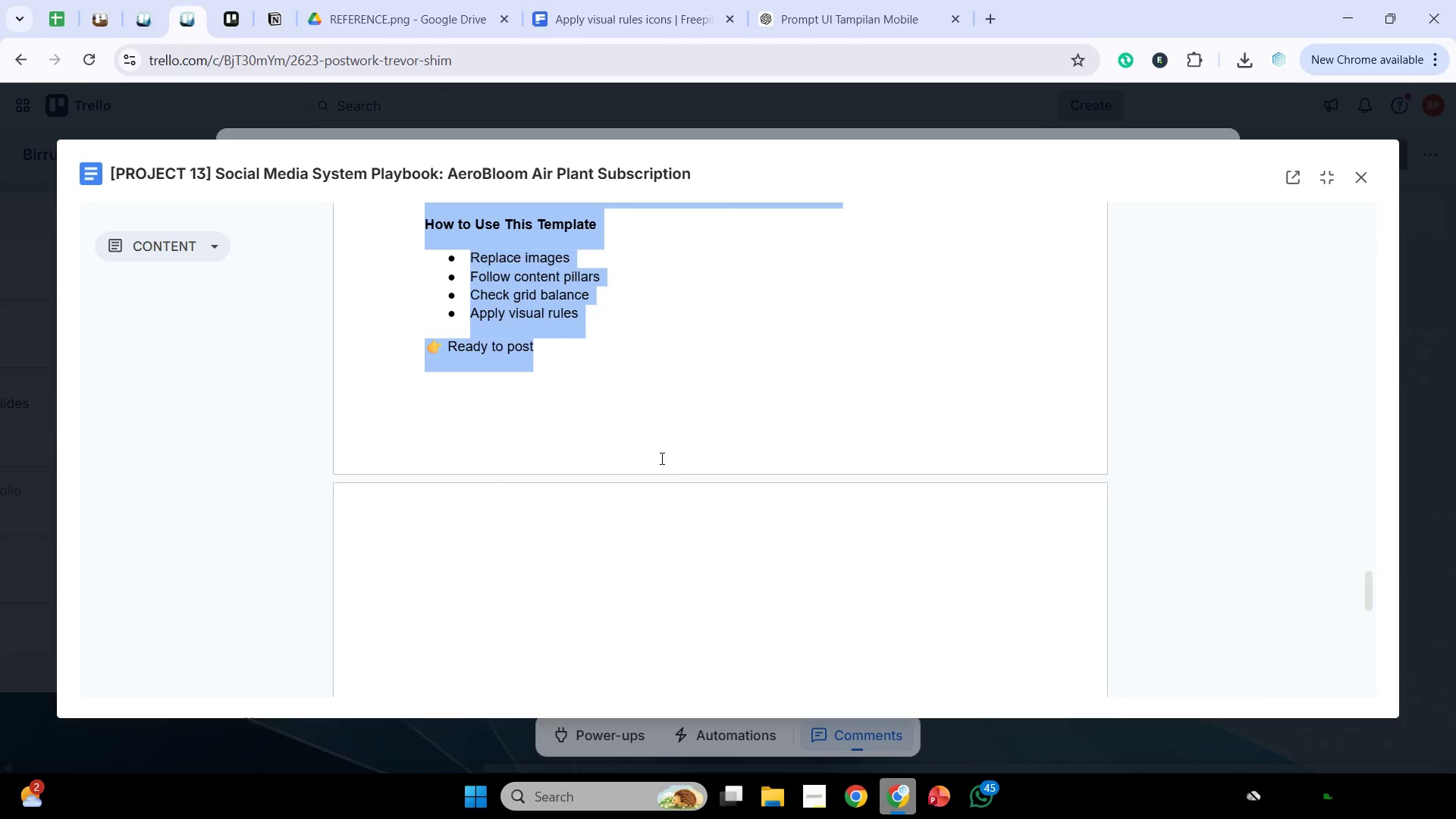 
scroll: coordinate [661, 440], scroll_direction: up, amount: 1.0
 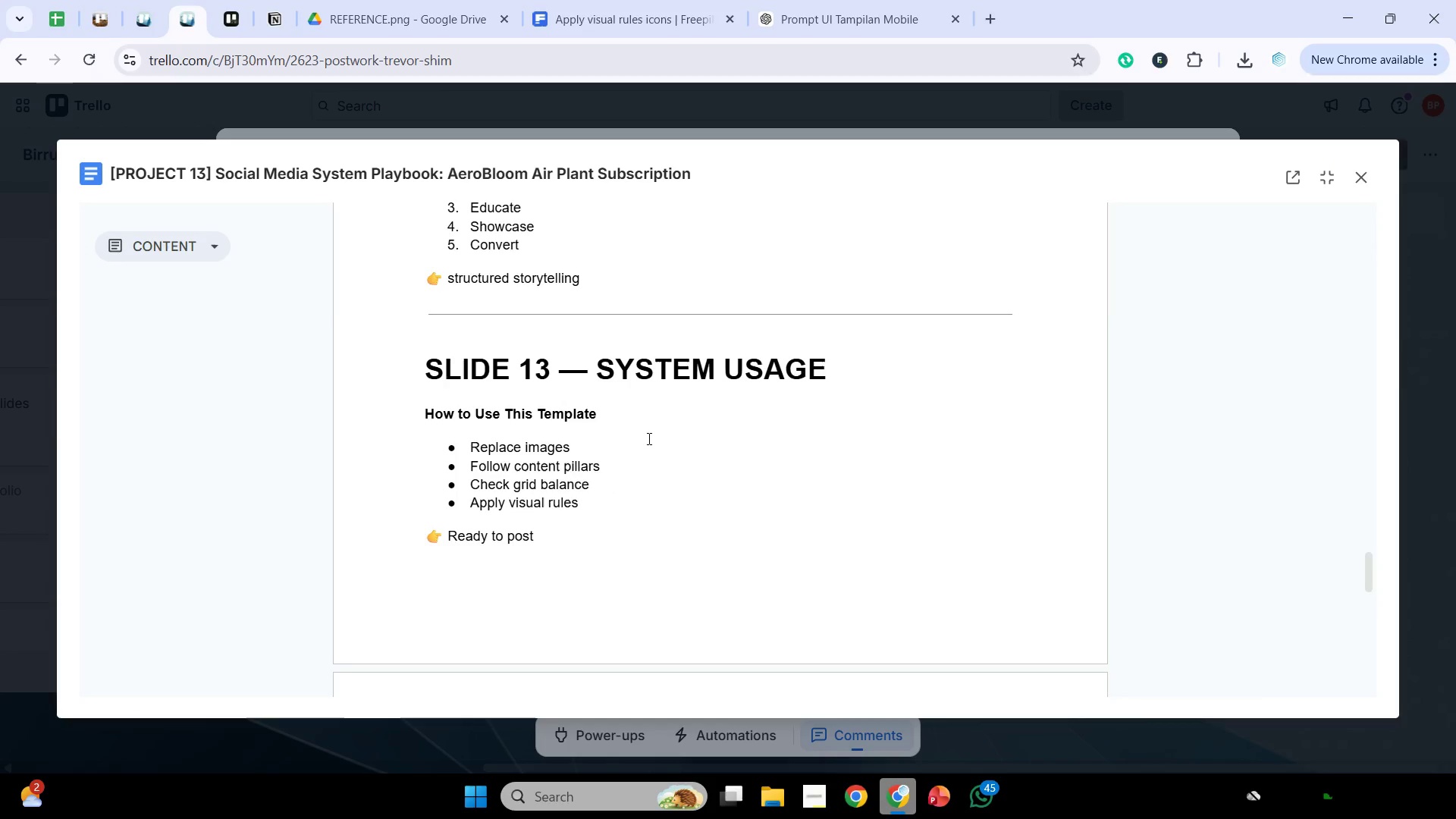 
scroll: coordinate [701, 677], scroll_direction: down, amount: 15.0
 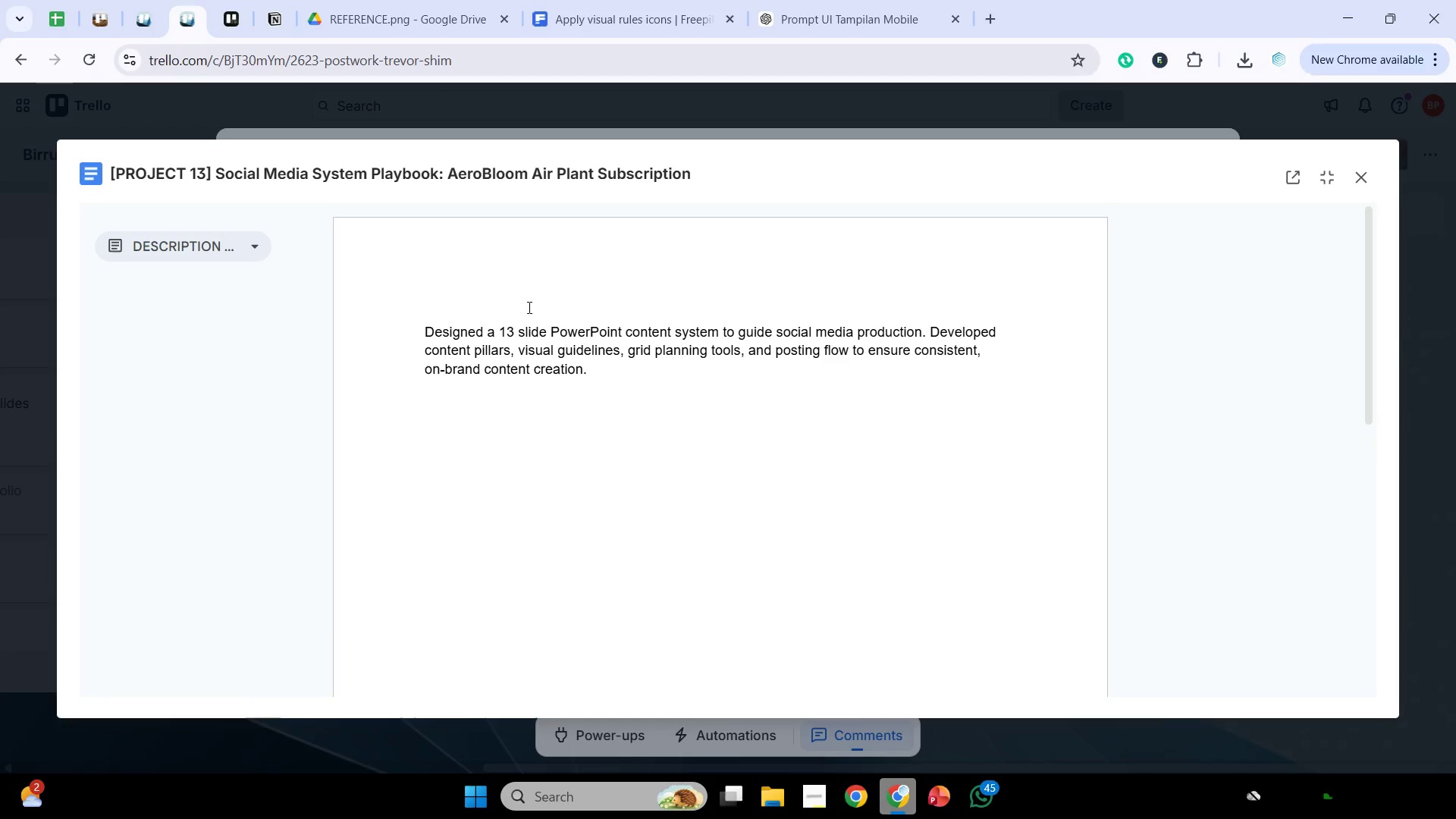 
left_click_drag(start_coordinate=[594, 325], to_coordinate=[441, 324])
 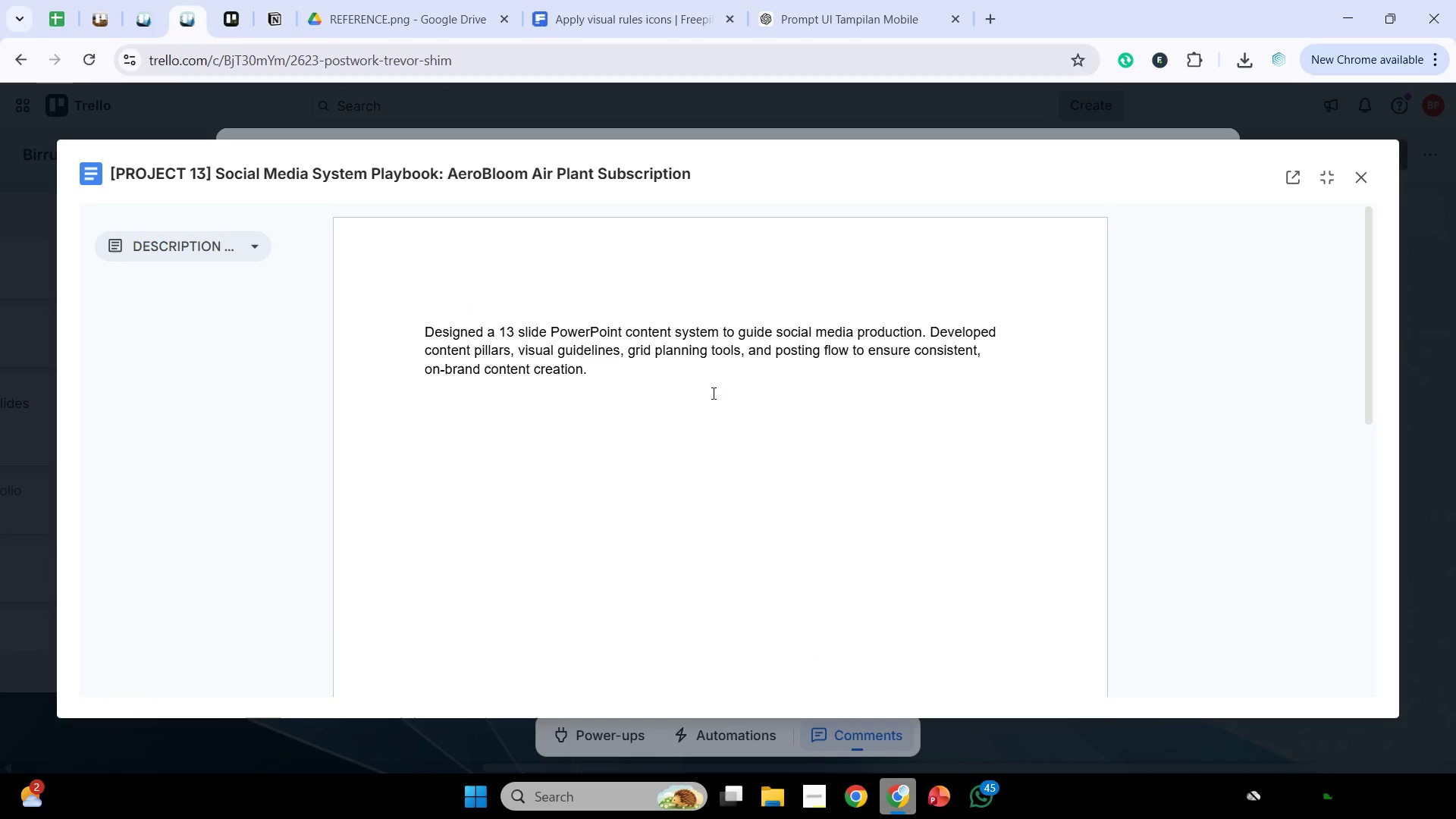 
left_click_drag(start_coordinate=[719, 395], to_coordinate=[218, 337])
 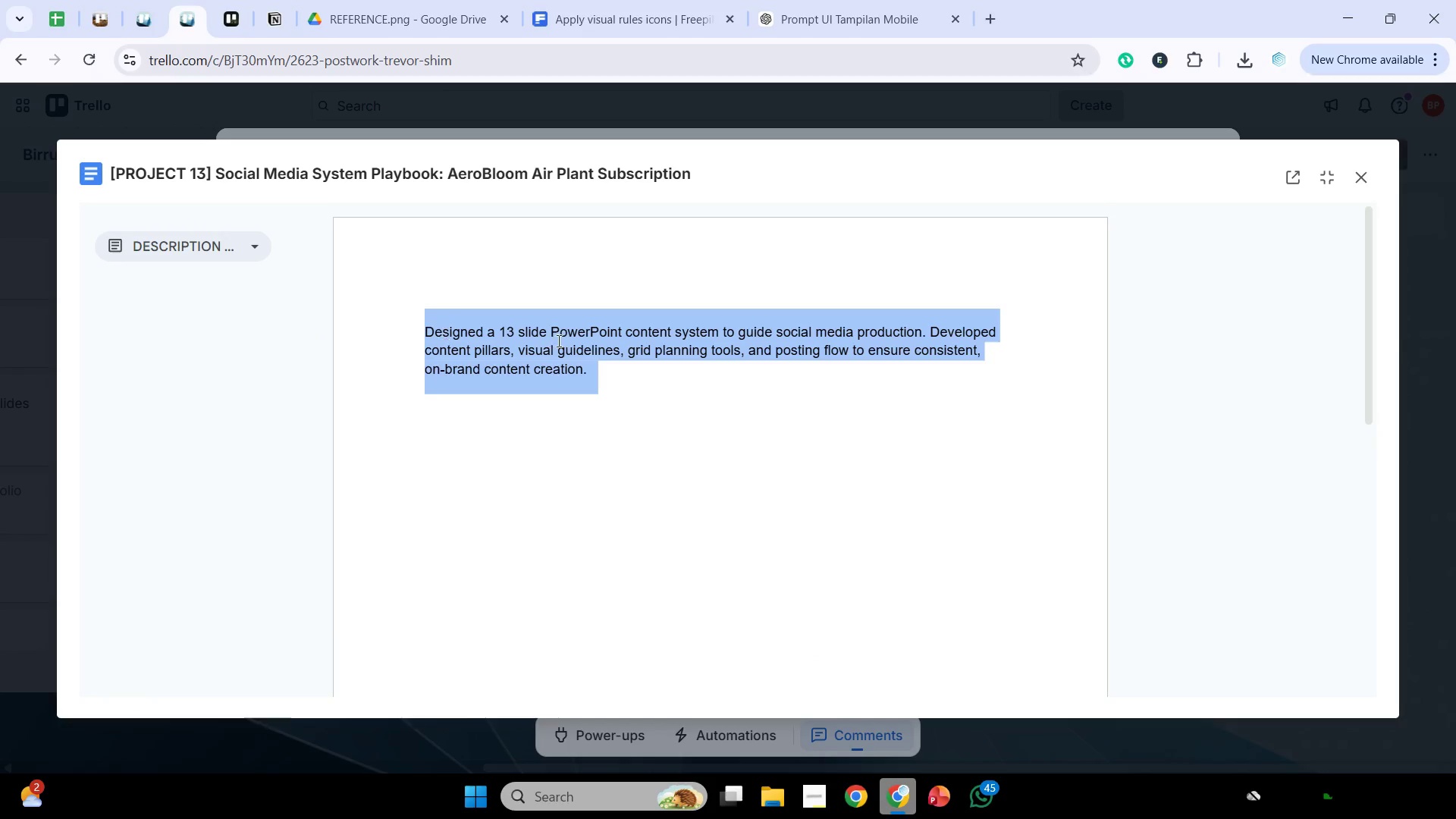 
key(Control+C)
 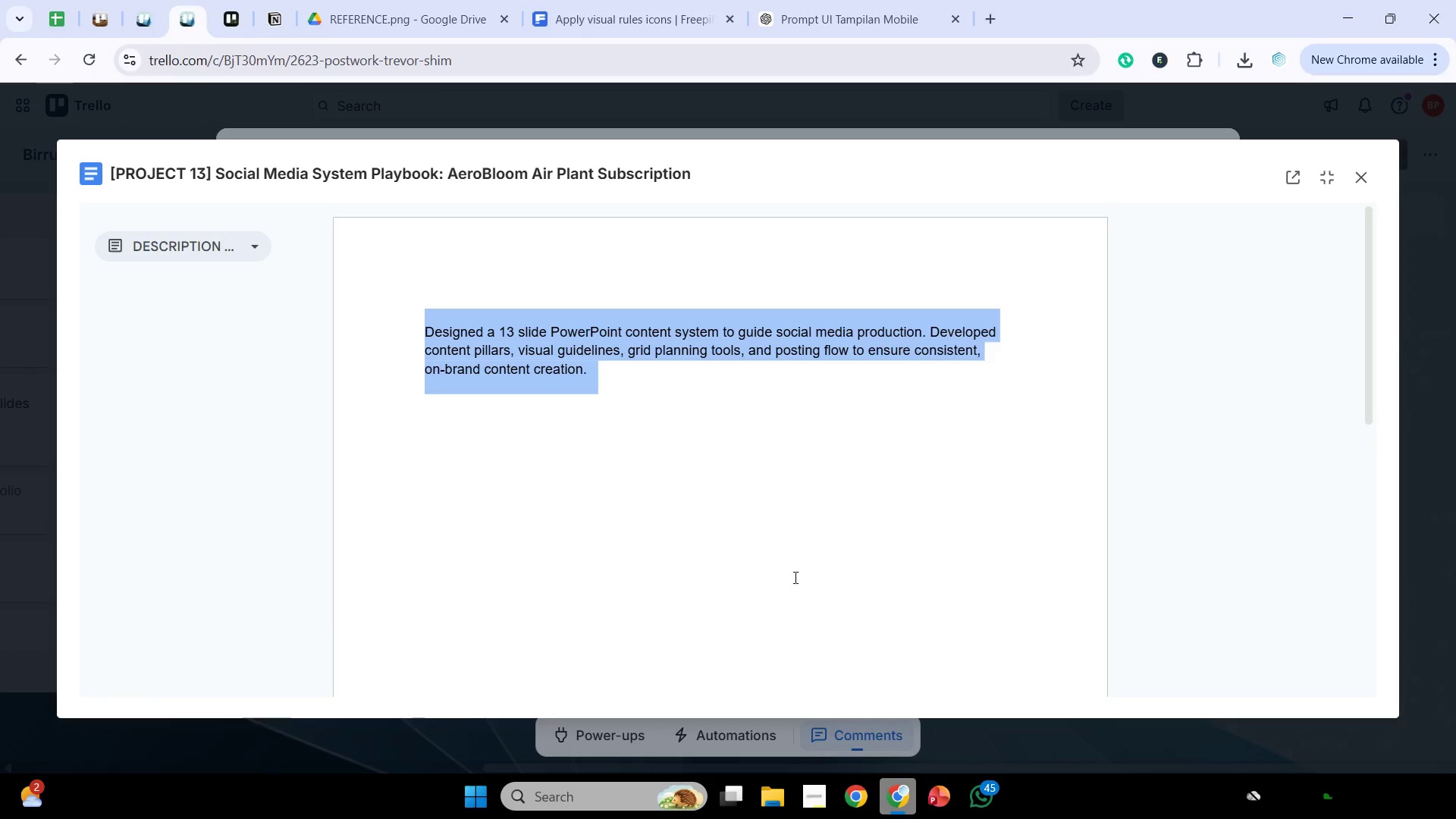 
key(Control+C)
 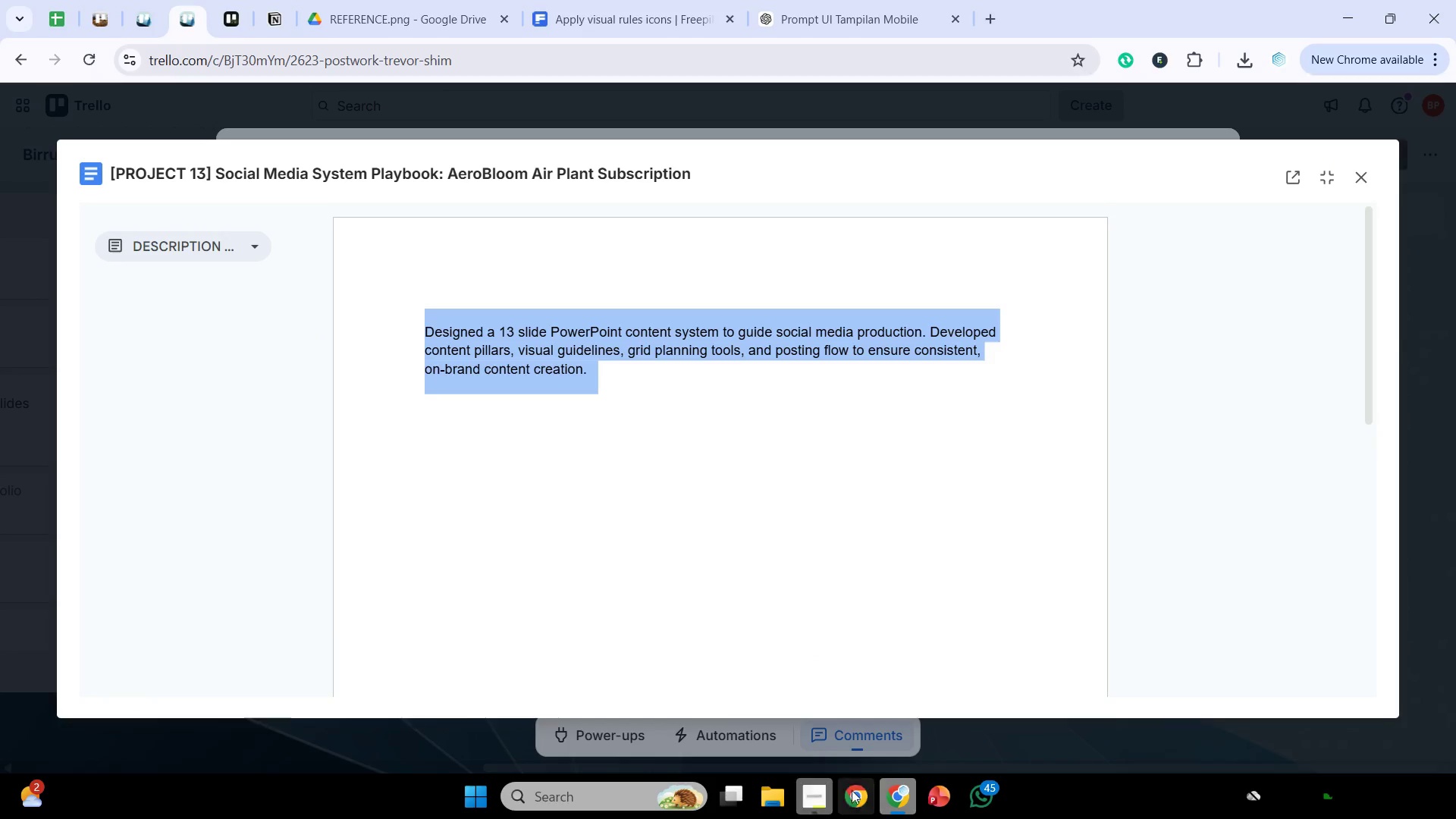 
left_click([905, 799])
 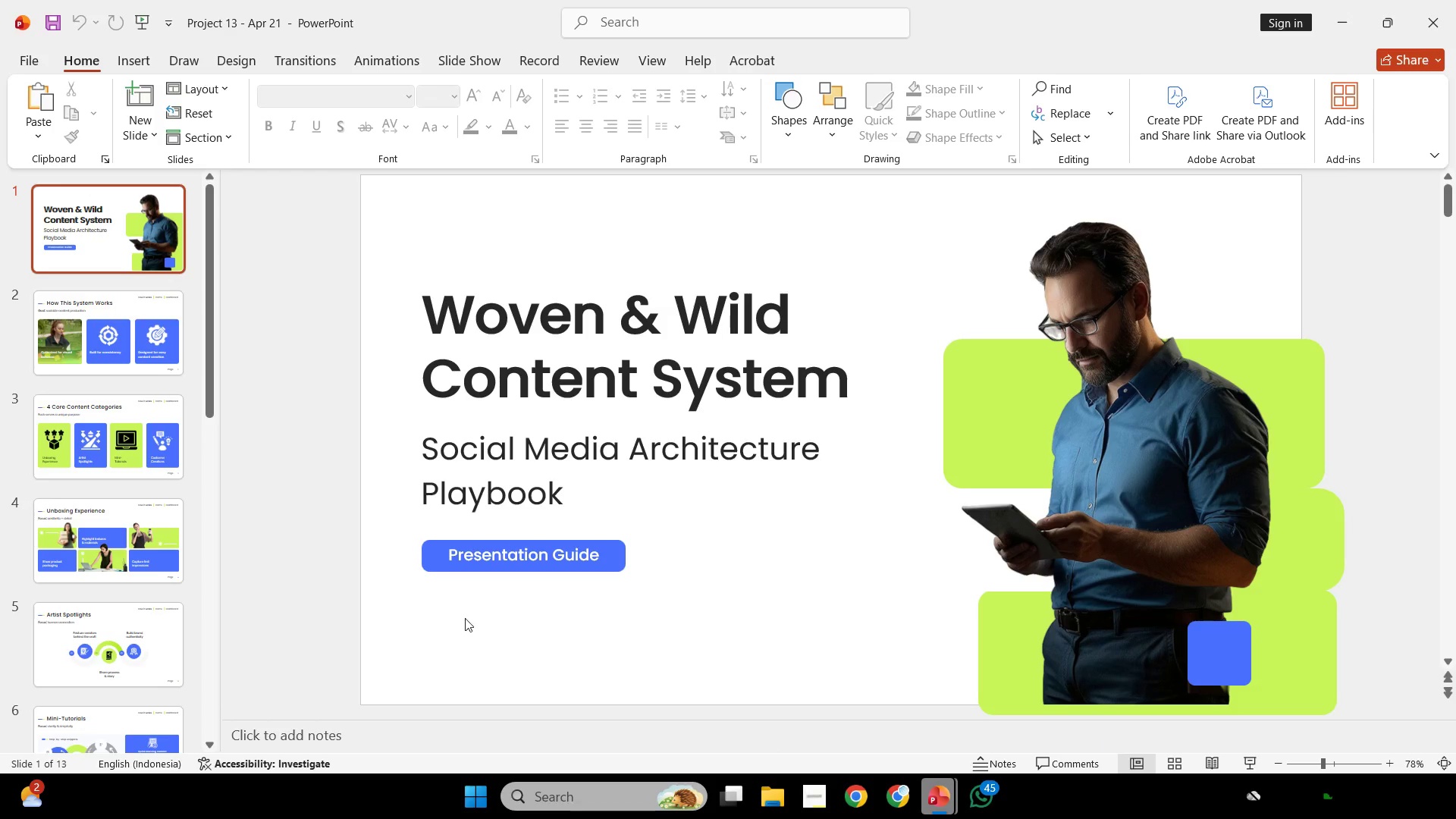 
left_click([428, 555])
 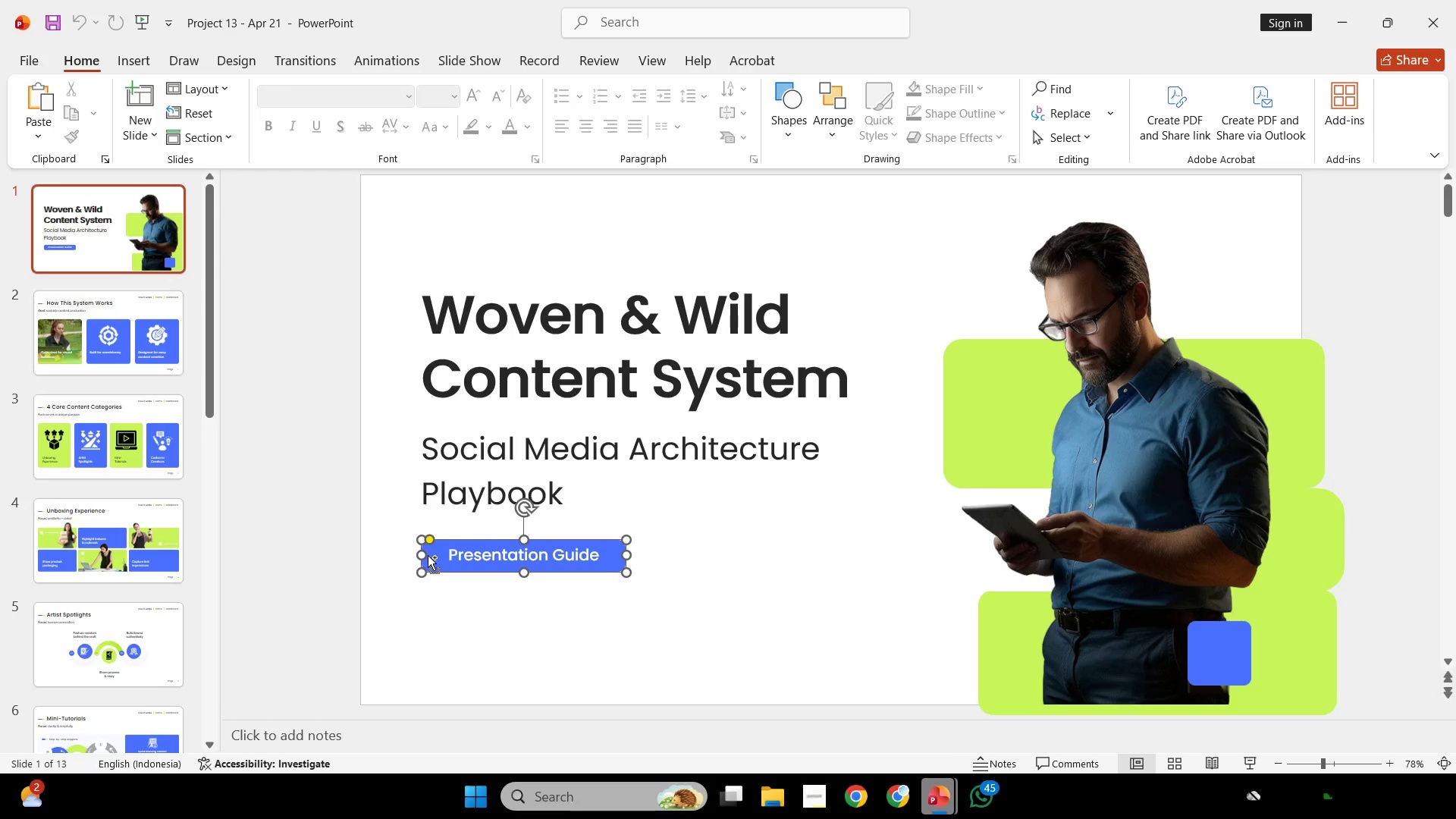 
hold_key(key=ControlLeft, duration=0.61)
scroll: coordinate [453, 545], scroll_direction: up, amount: 9.0
 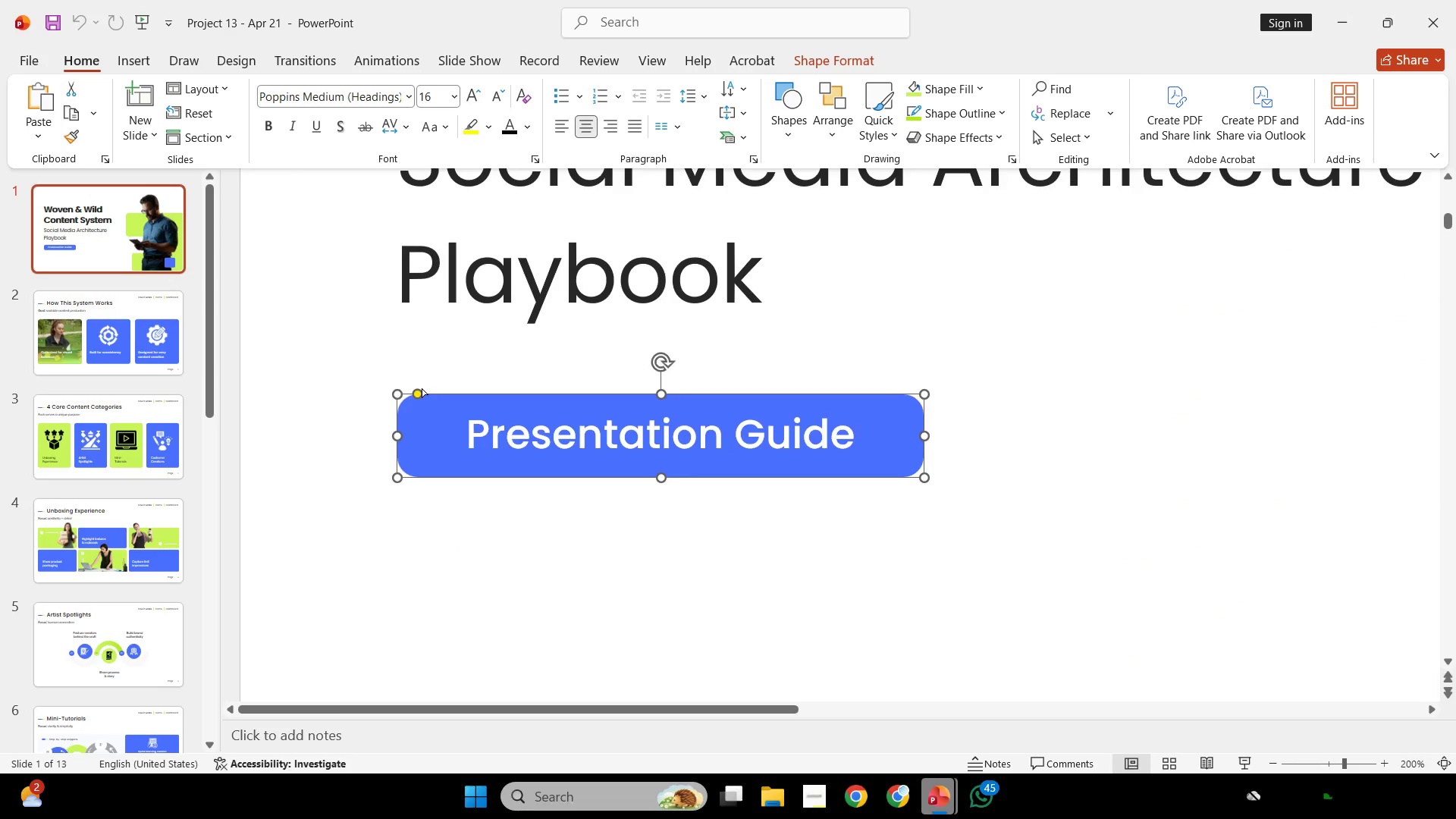 
left_click_drag(start_coordinate=[422, 388], to_coordinate=[415, 390])
 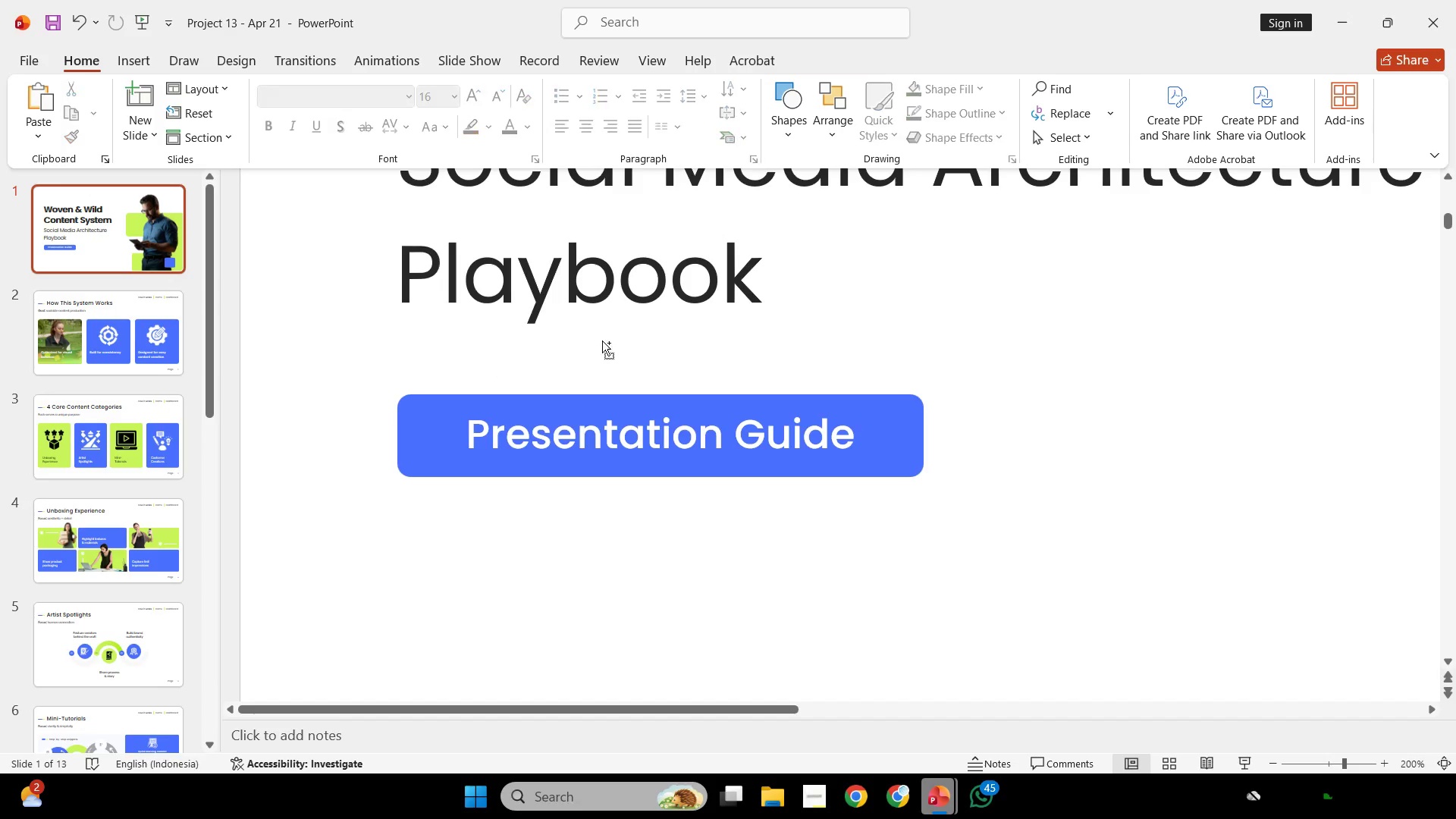 
hold_key(key=ControlLeft, duration=1.7)
scroll: coordinate [723, 350], scroll_direction: down, amount: 6.0
 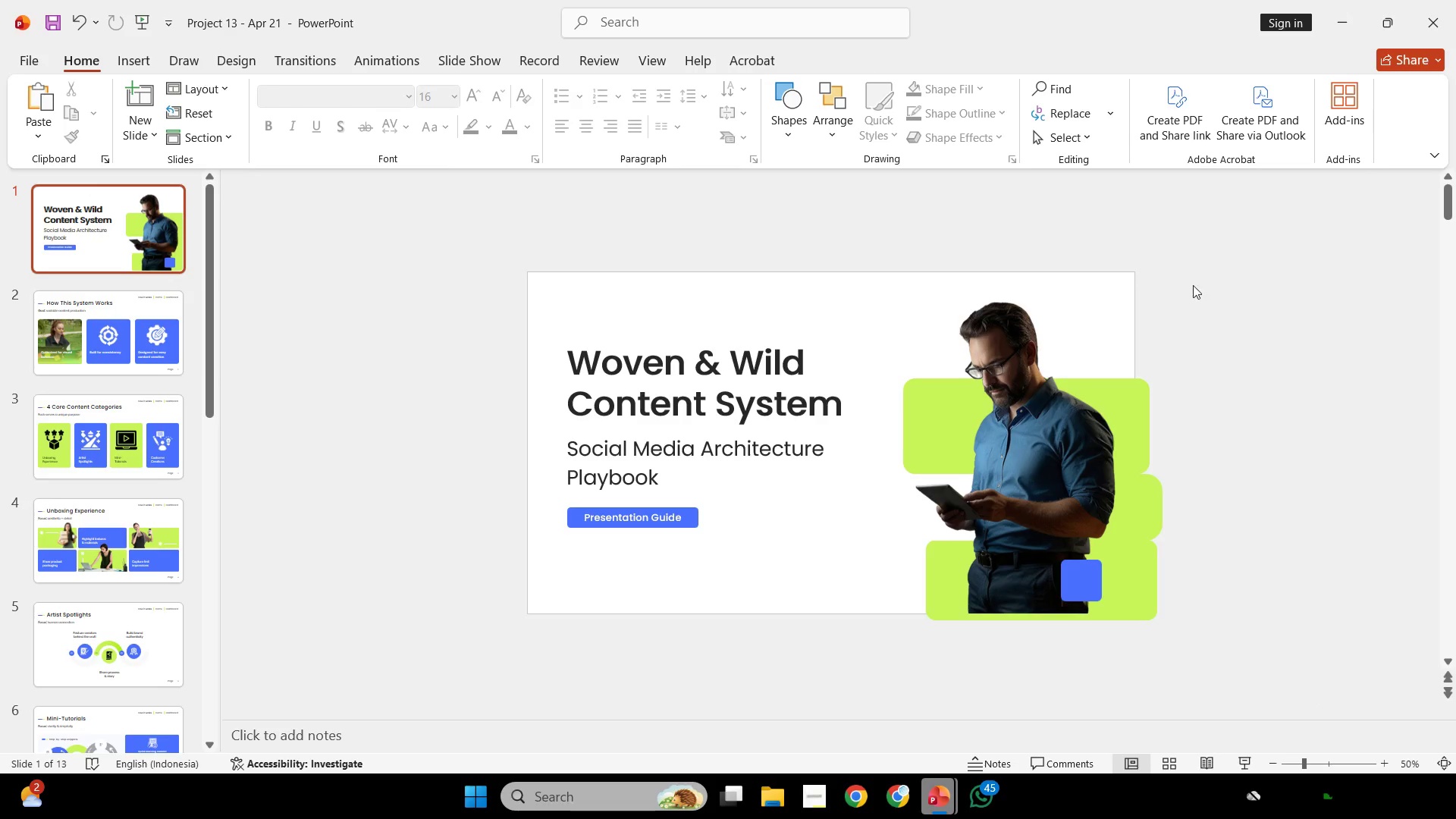 
left_click([1139, 402])
 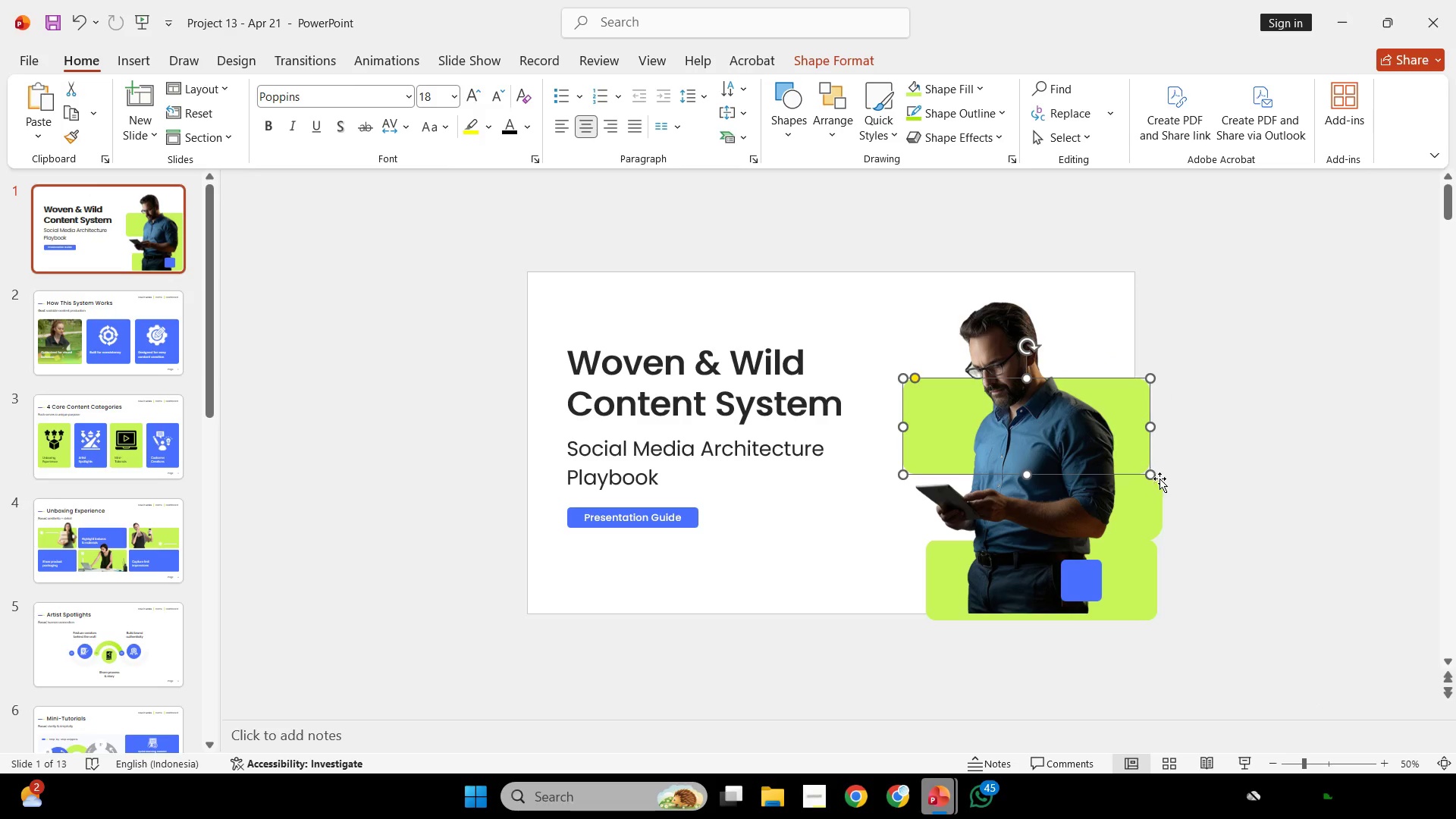 
hold_key(key=ShiftLeft, duration=0.81)
double_click([1159, 479])
 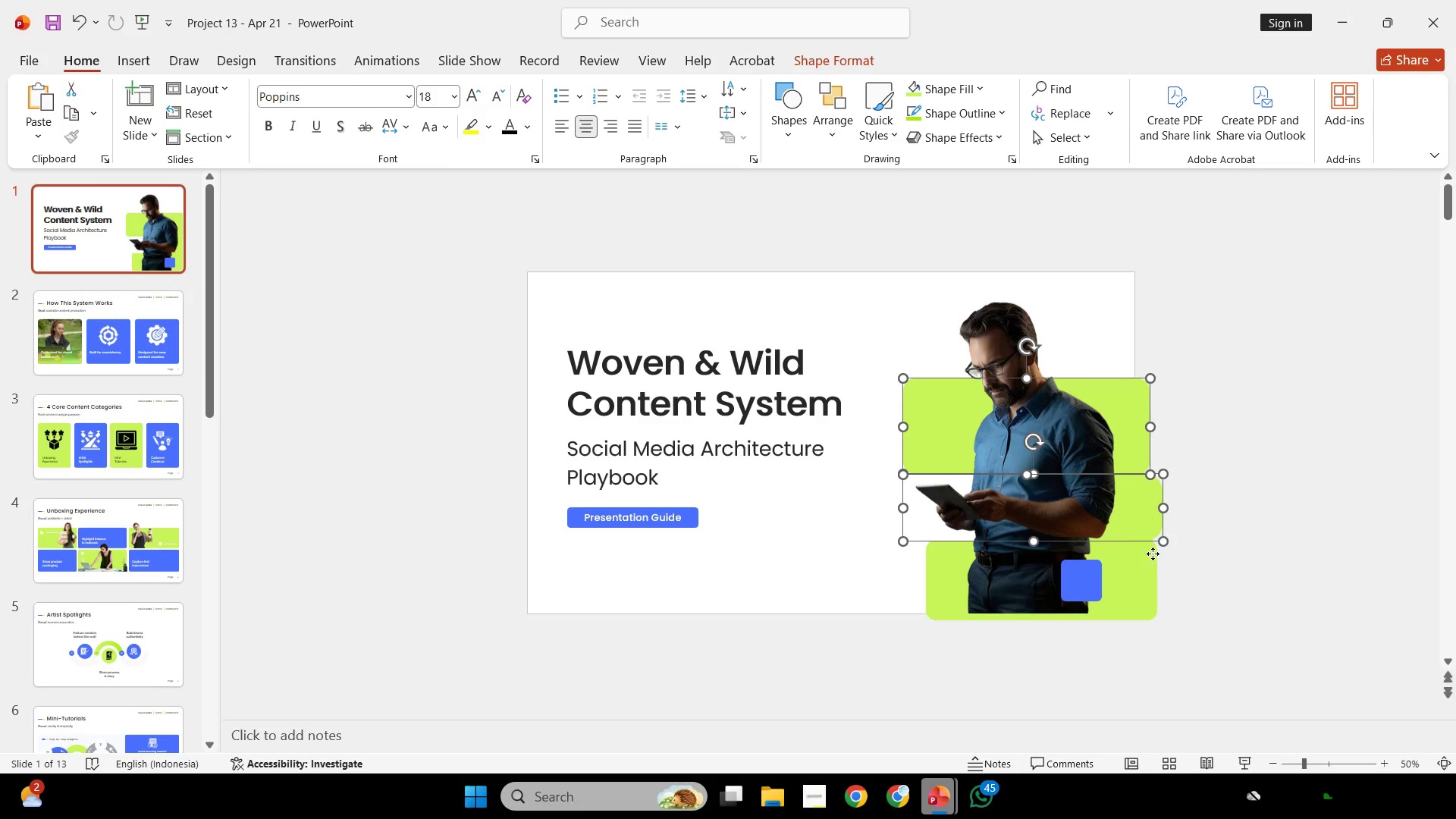 
triple_click([1153, 554])
 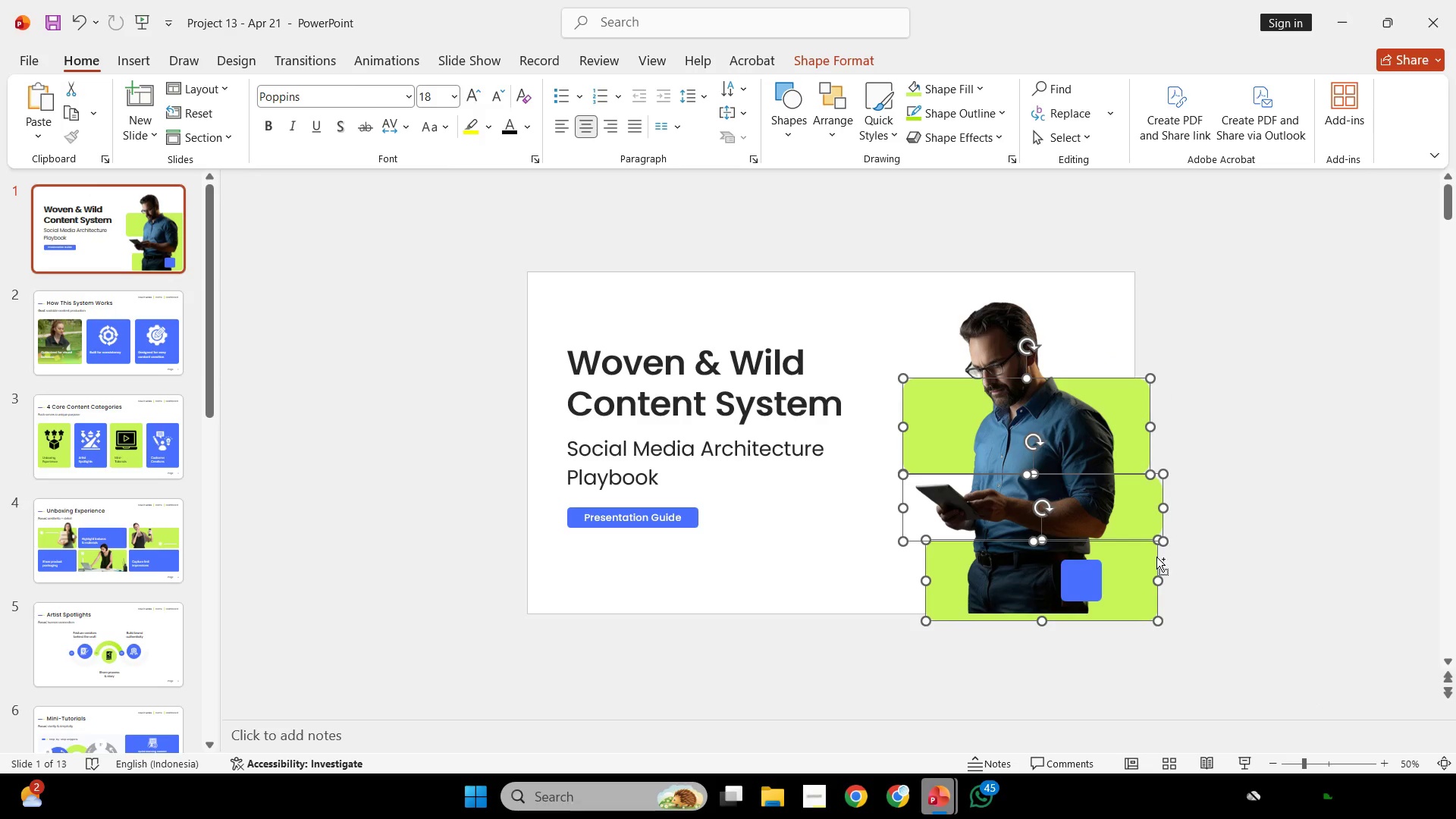 
hold_key(key=ControlLeft, duration=0.47)
 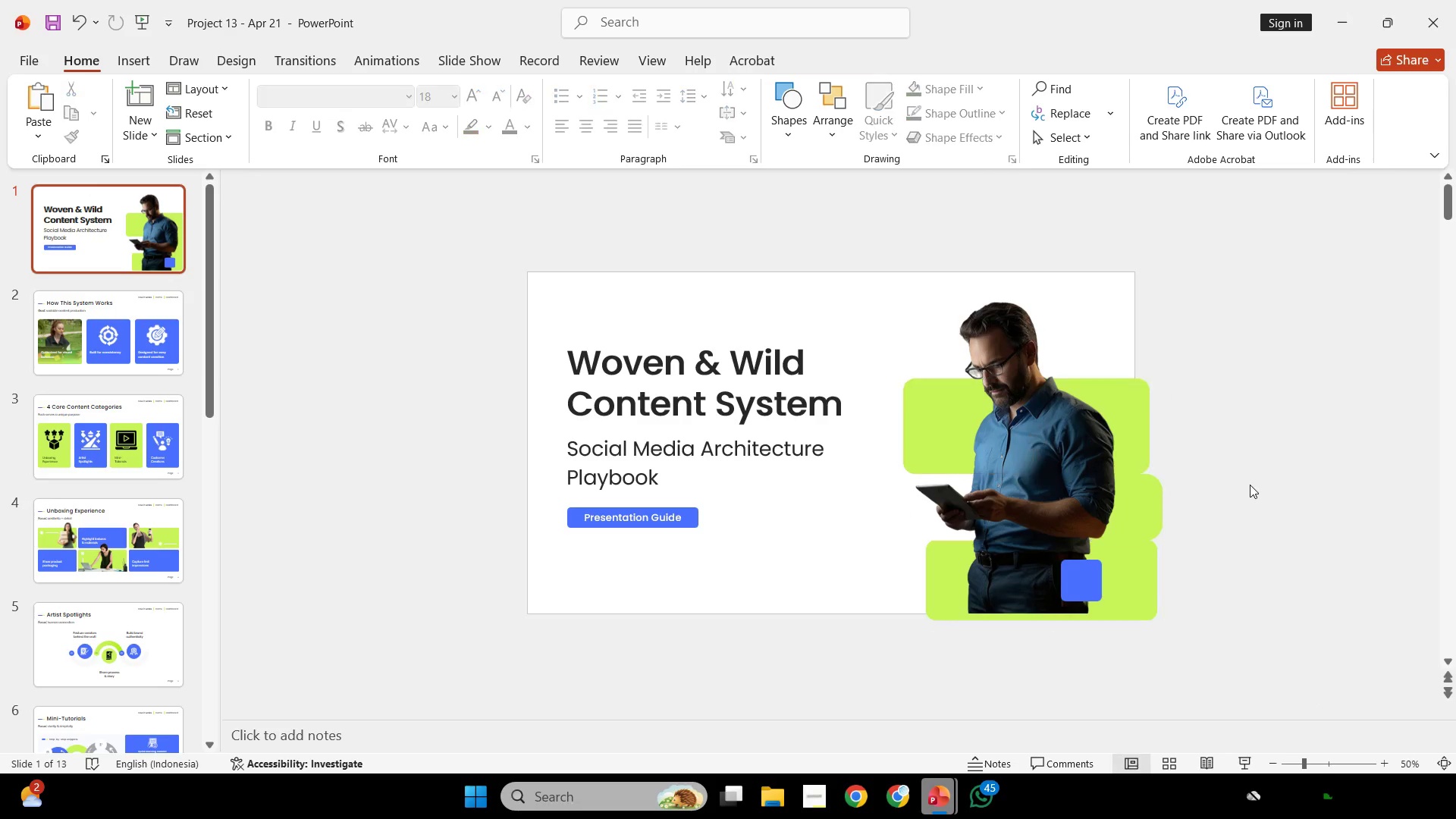 
left_click([1250, 485])
 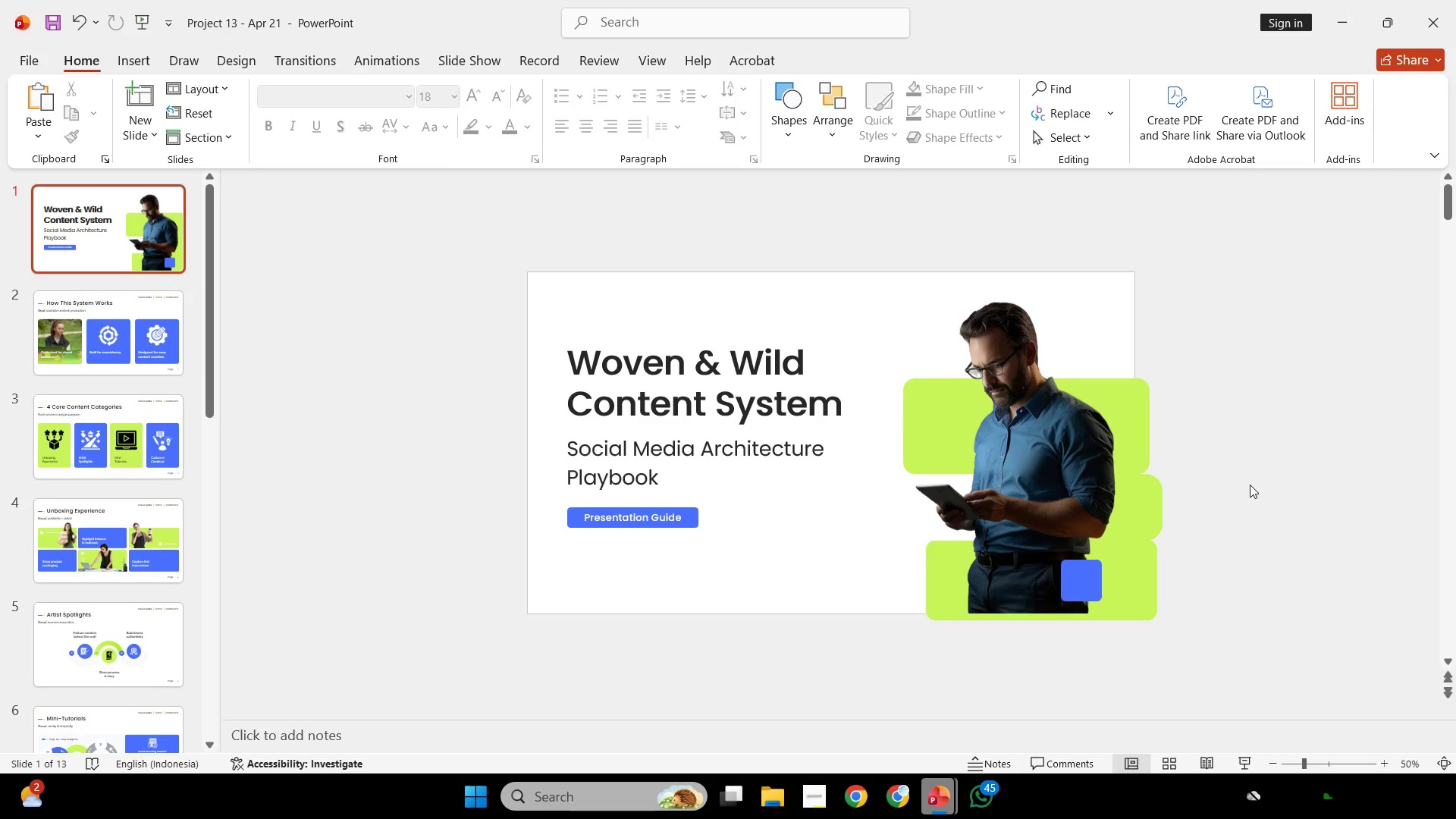 
key(Control+ControlLeft)
 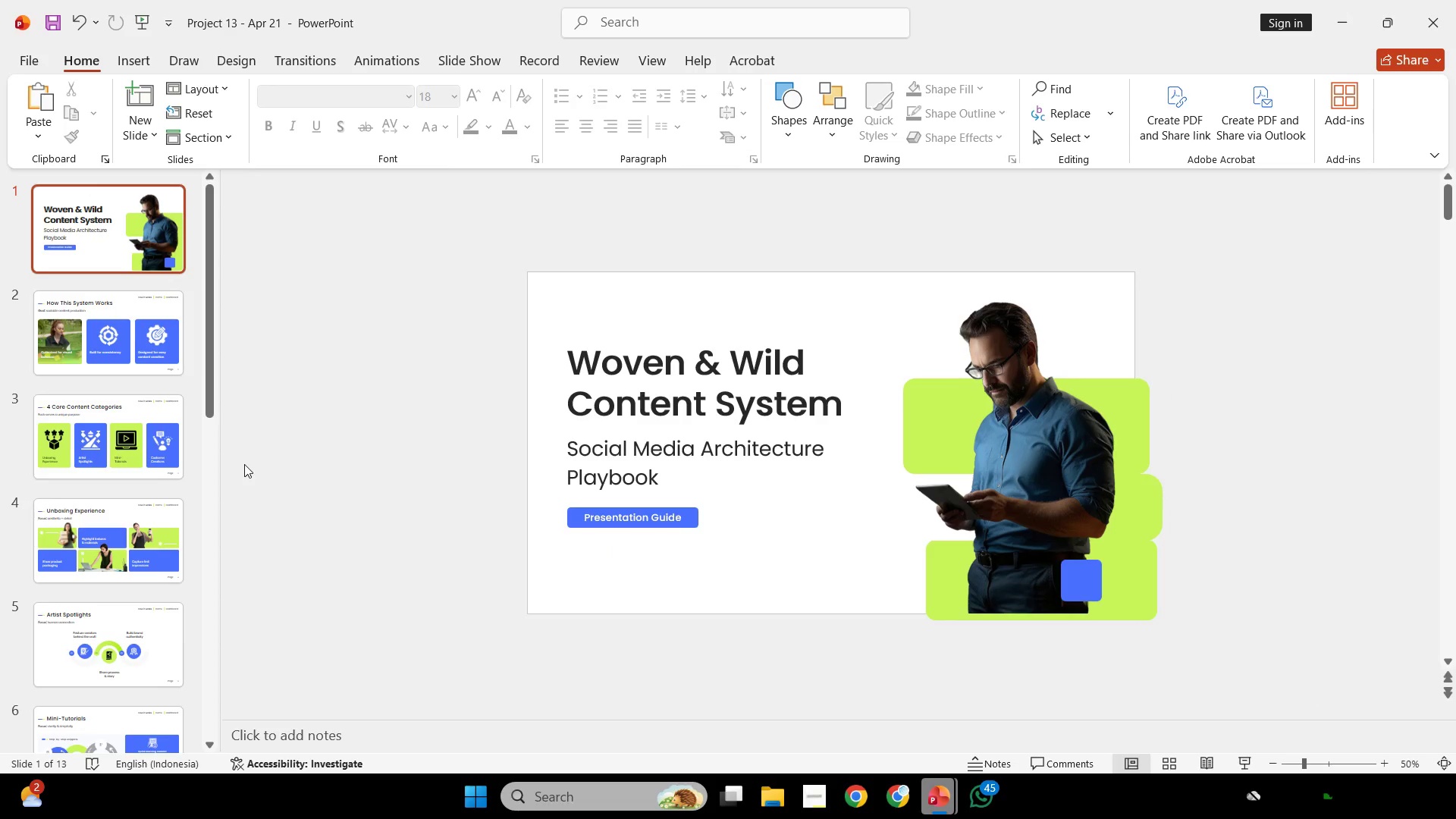 
wait(31.81)
 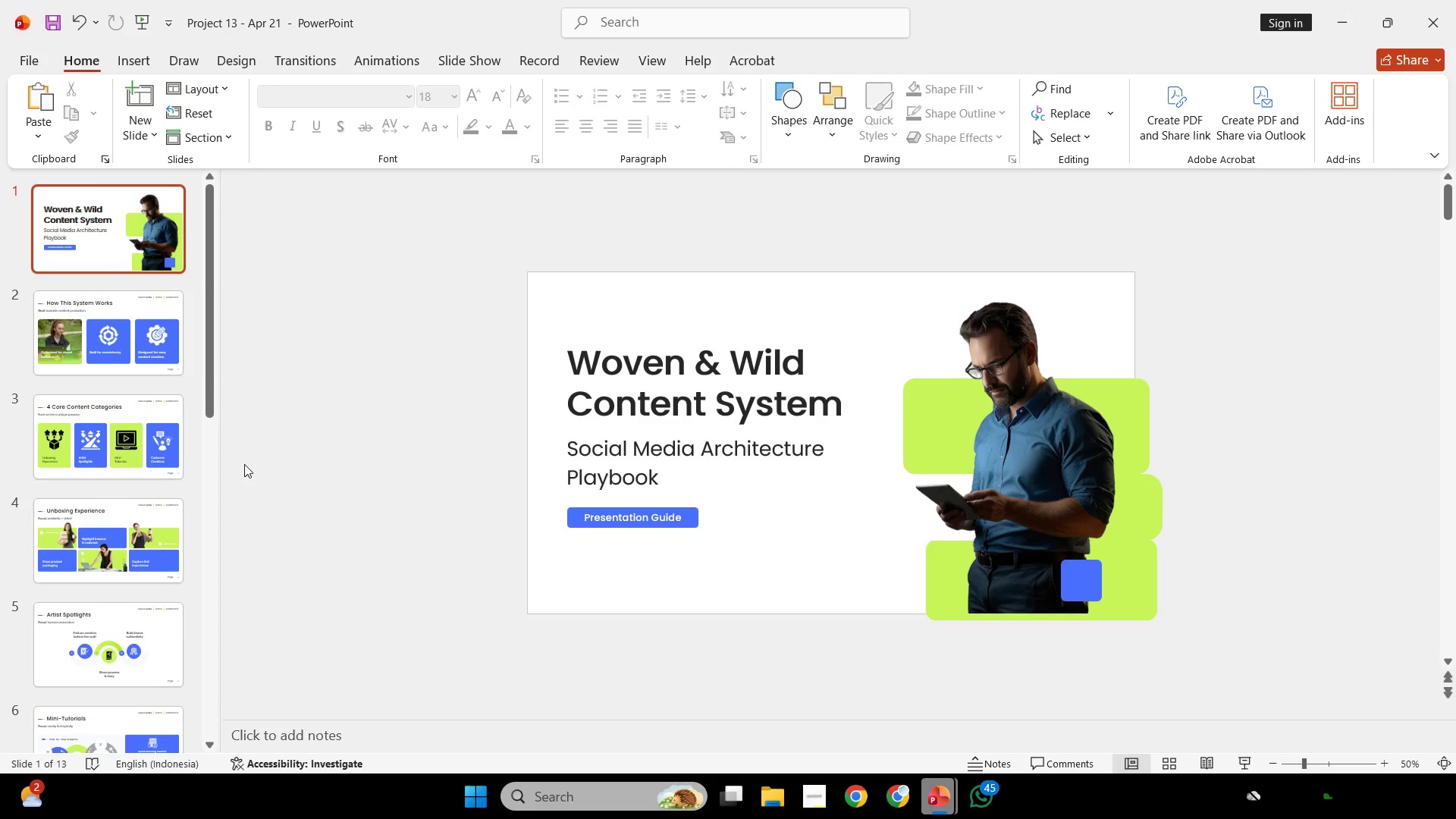 
left_click([574, 527])
 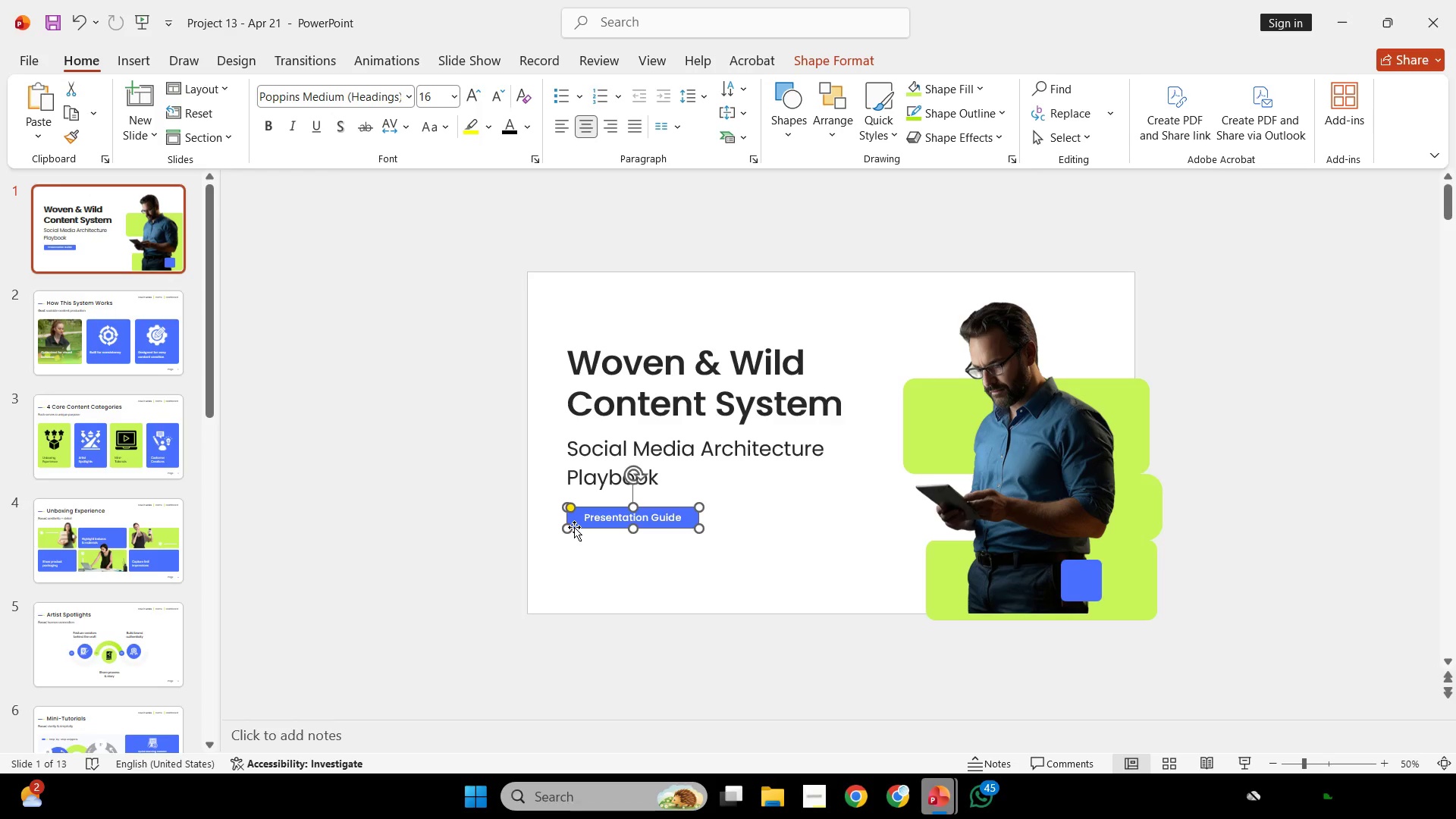 
wait(14.88)
 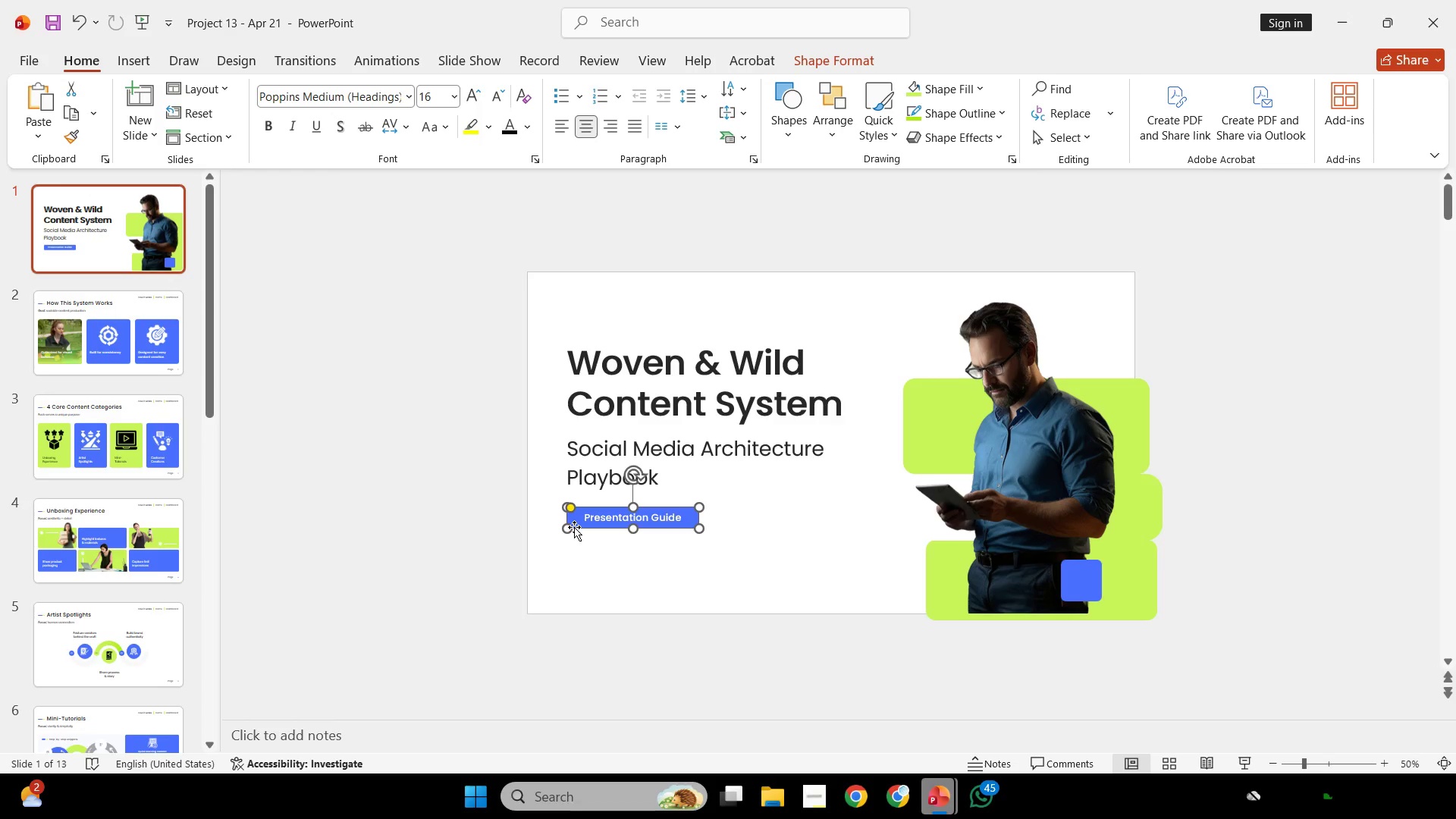 
left_click([453, 383])
 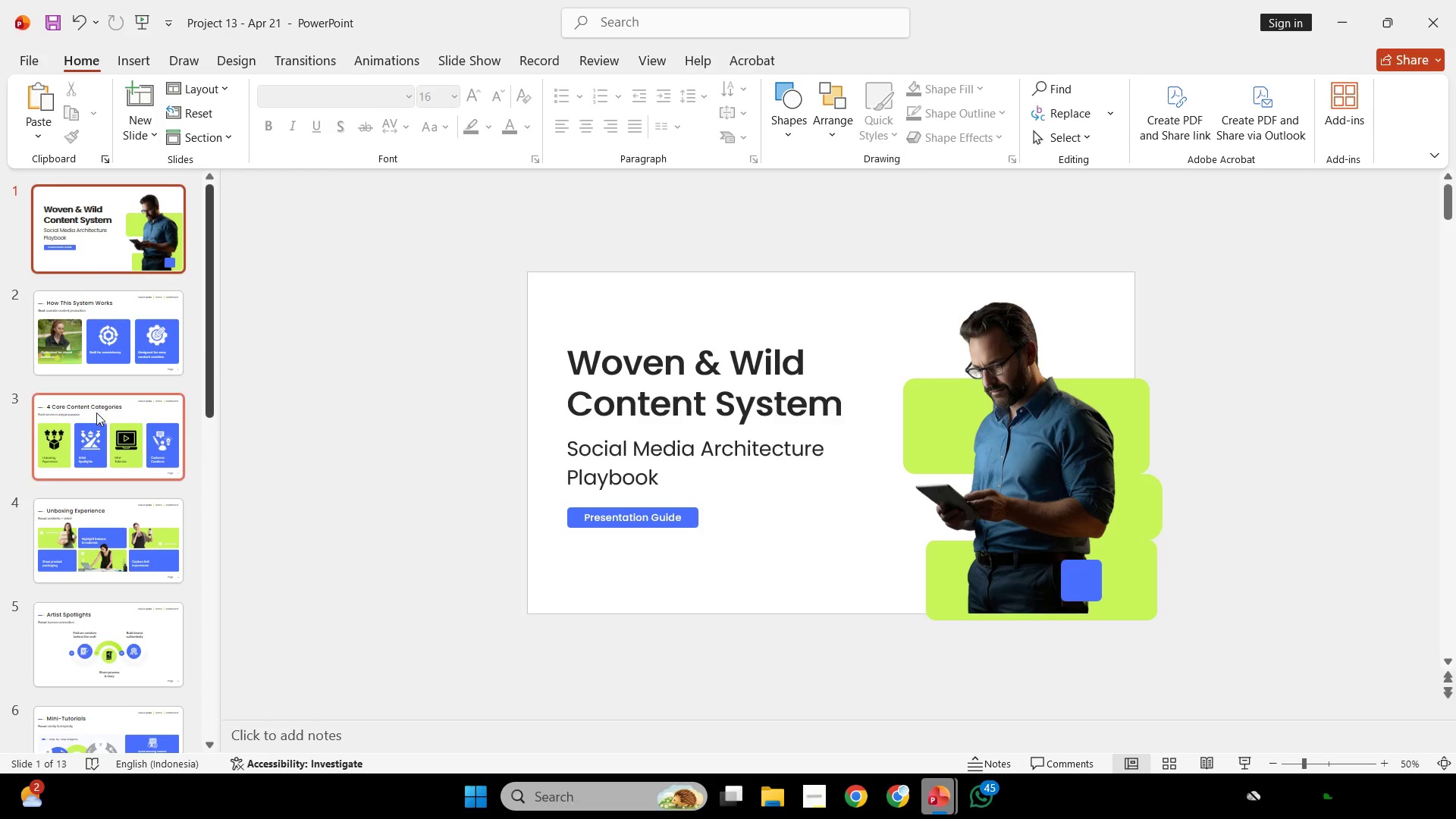 
scroll: coordinate [115, 444], scroll_direction: down, amount: 22.0
 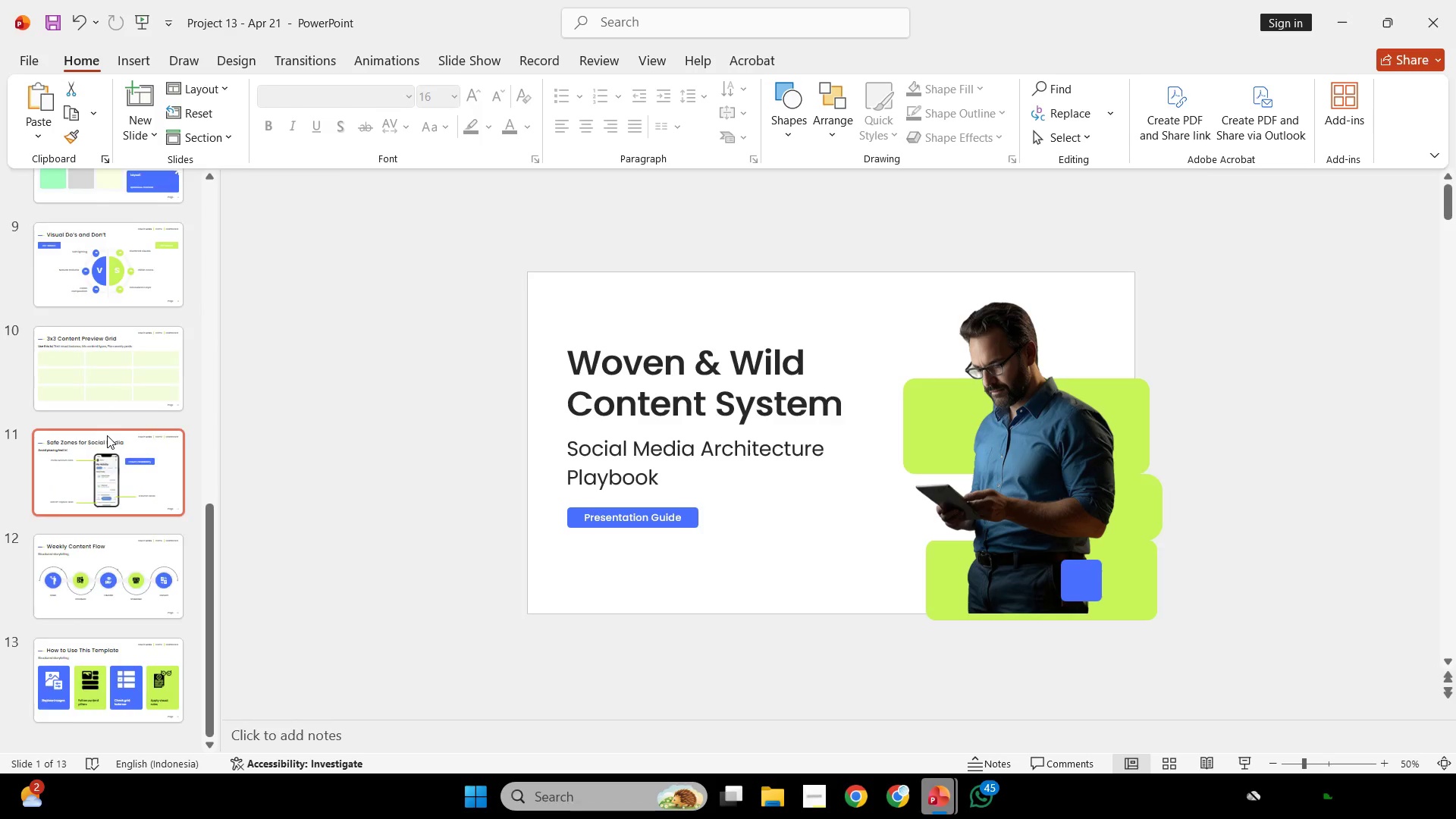 
scroll: coordinate [107, 435], scroll_direction: up, amount: 1.0
 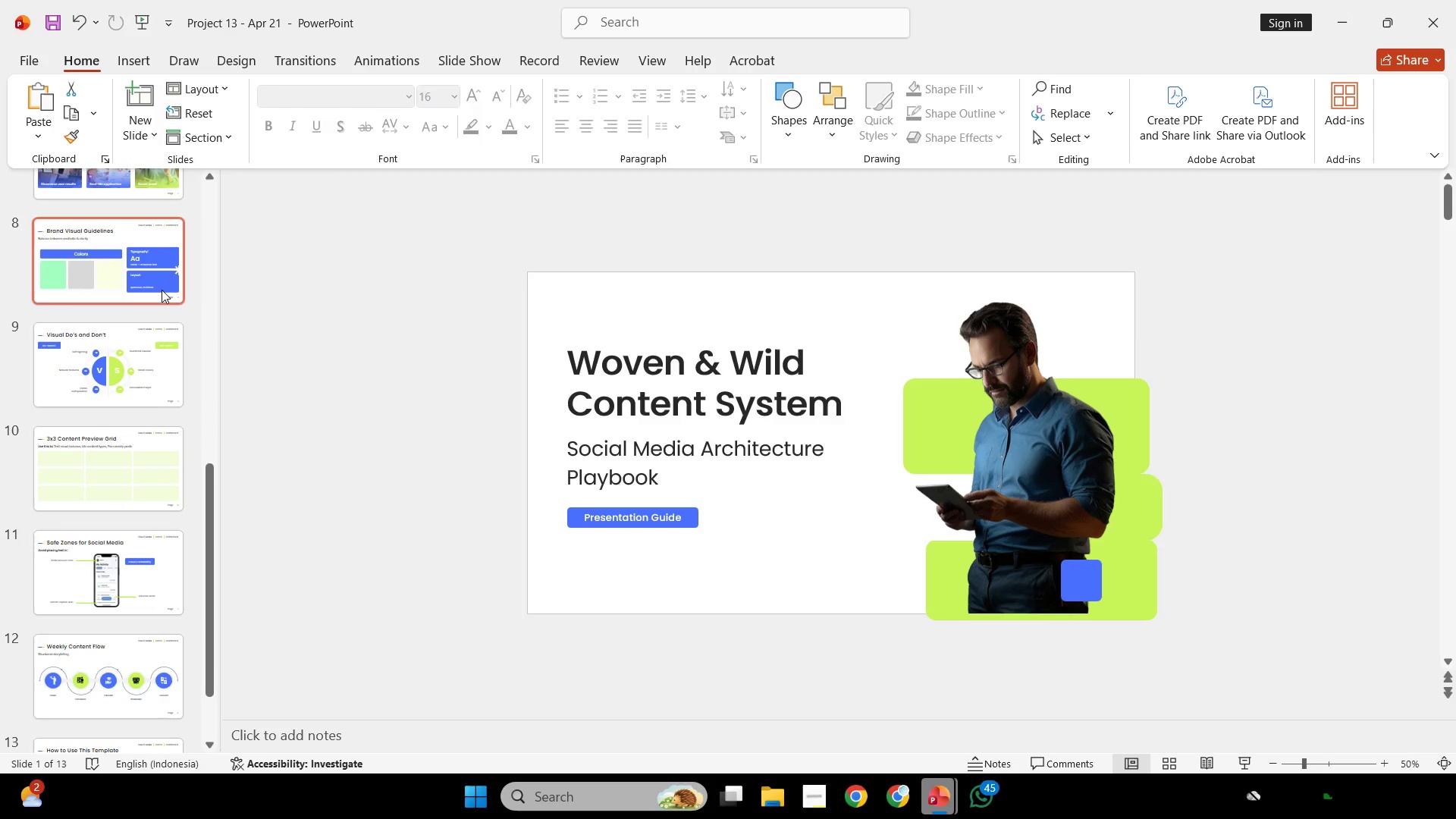 
left_click([162, 290])
 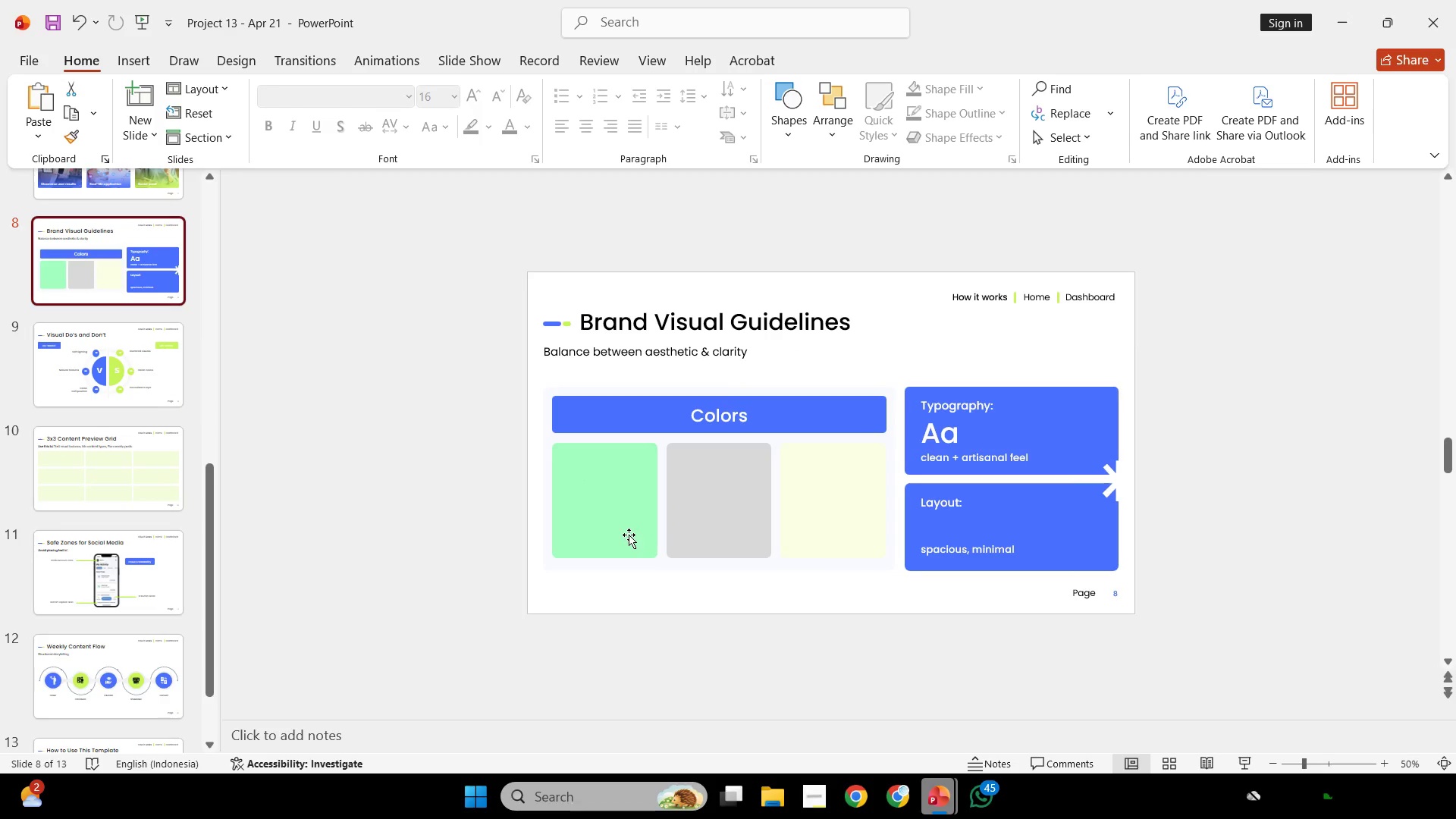 
left_click([616, 525])
 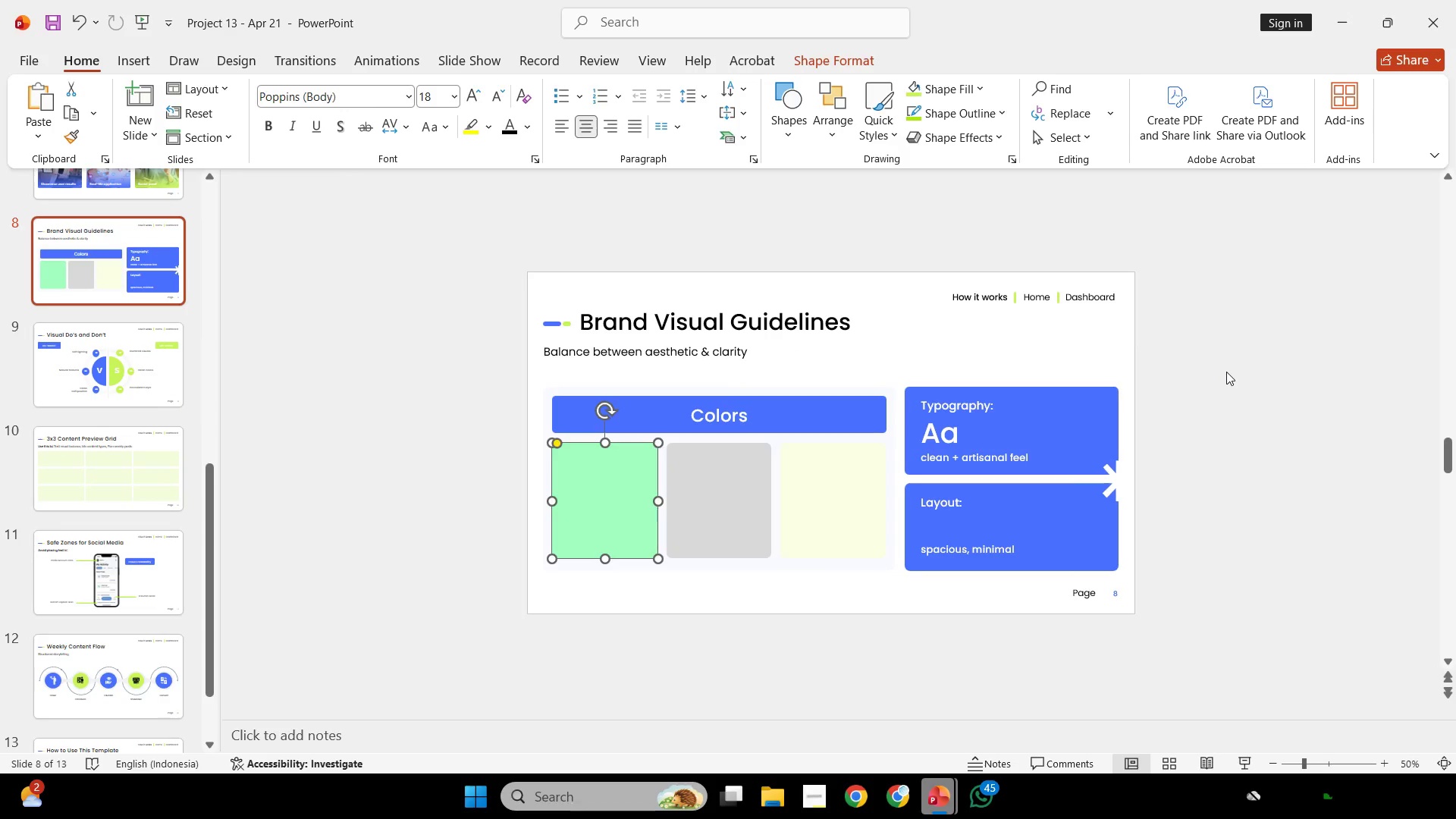 
left_click([1226, 372])
 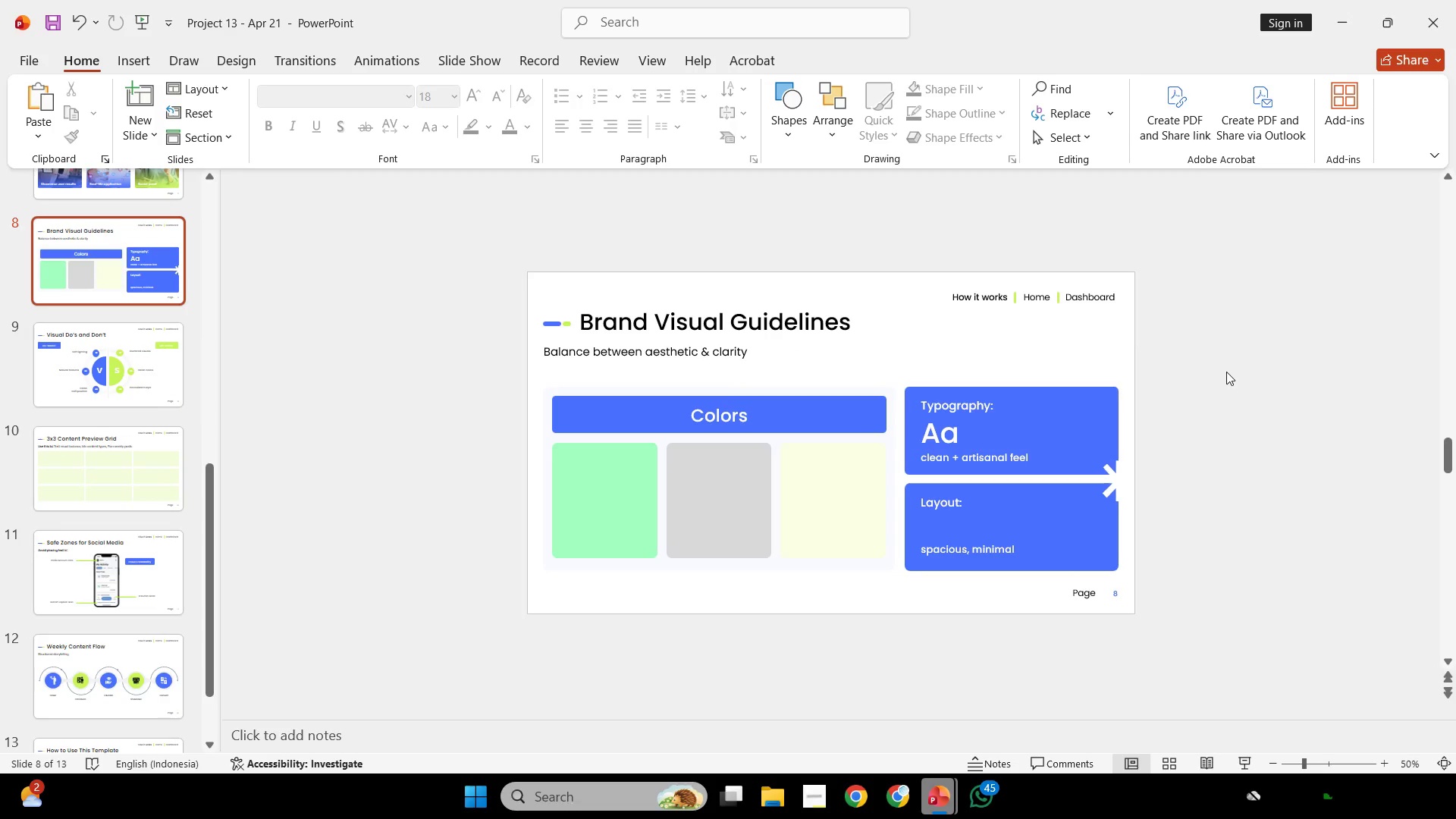 
wait(9.66)
 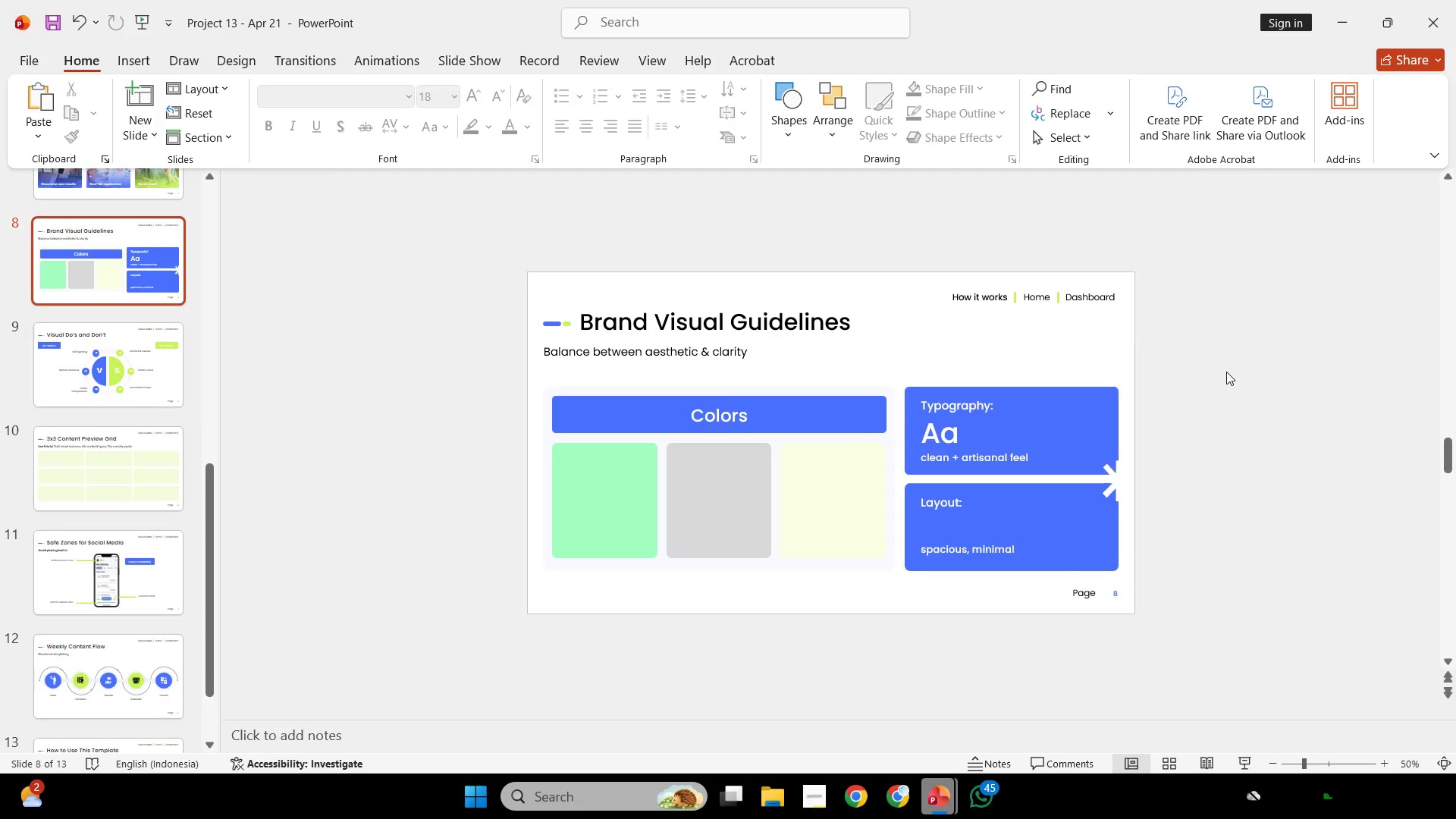 
left_click([97, 379])
 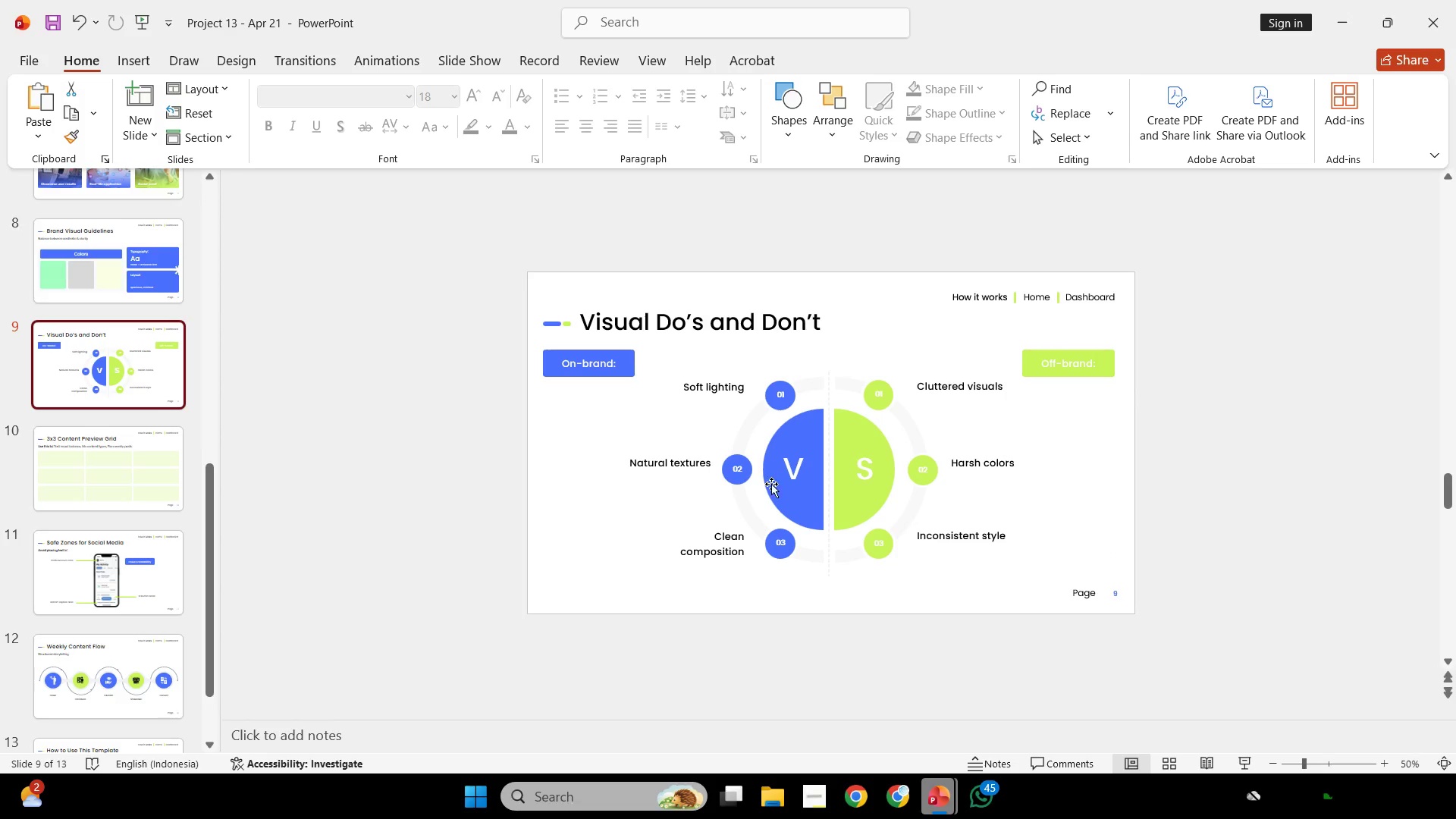 
left_click([794, 470])
 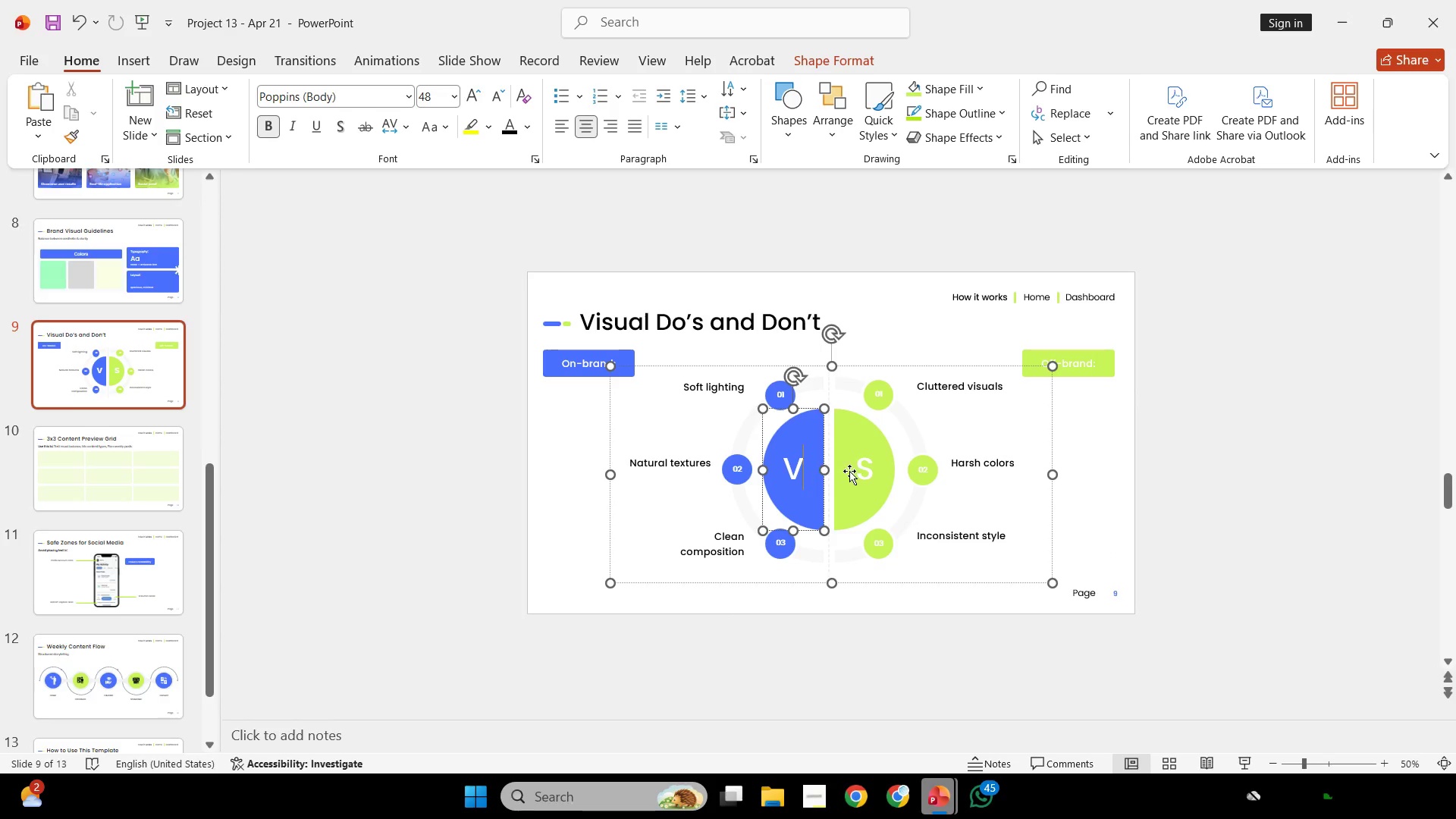 
hold_key(key=ShiftLeft, duration=1.33)
left_click([863, 475])
 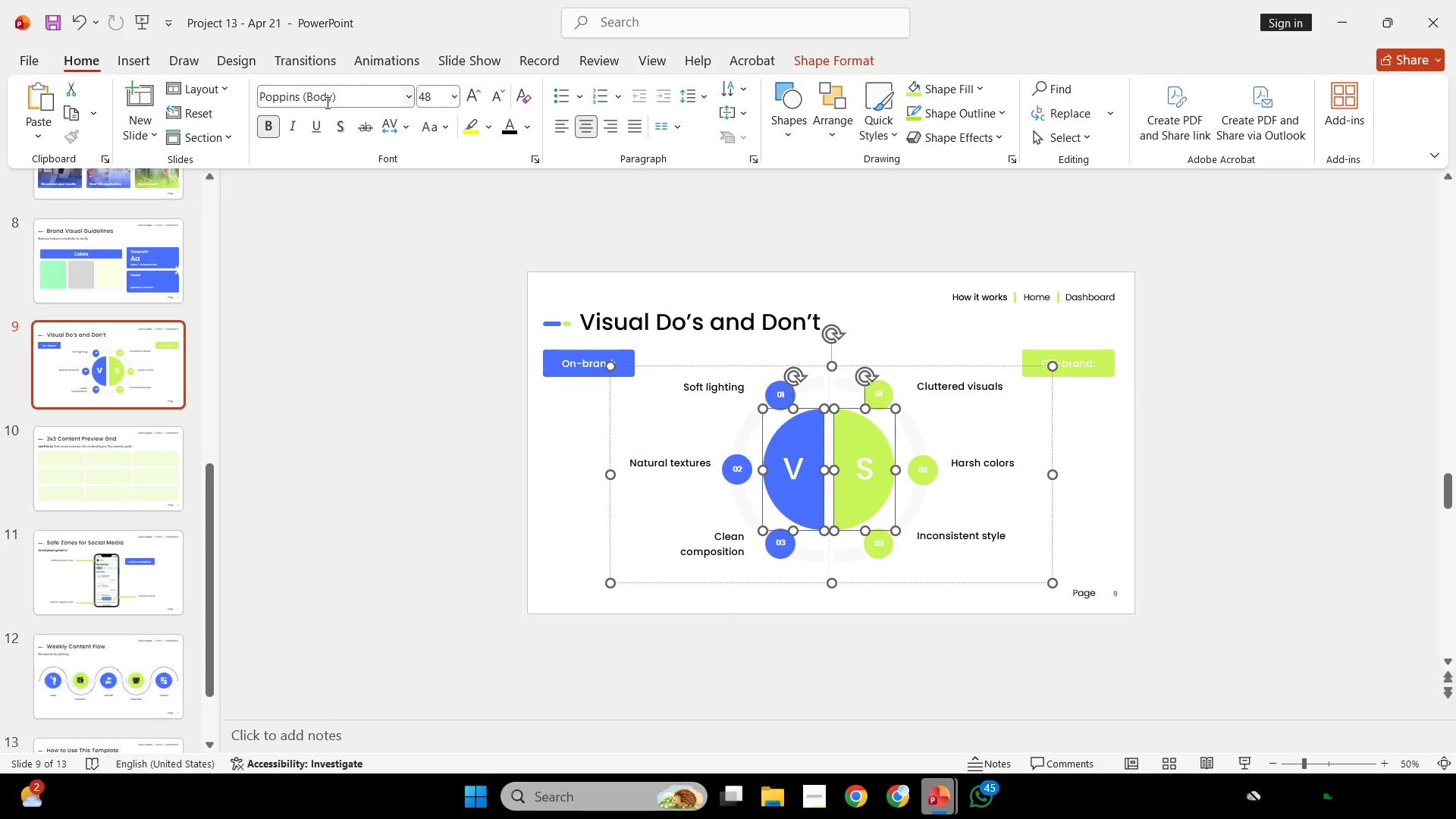 
left_click([336, 93])
 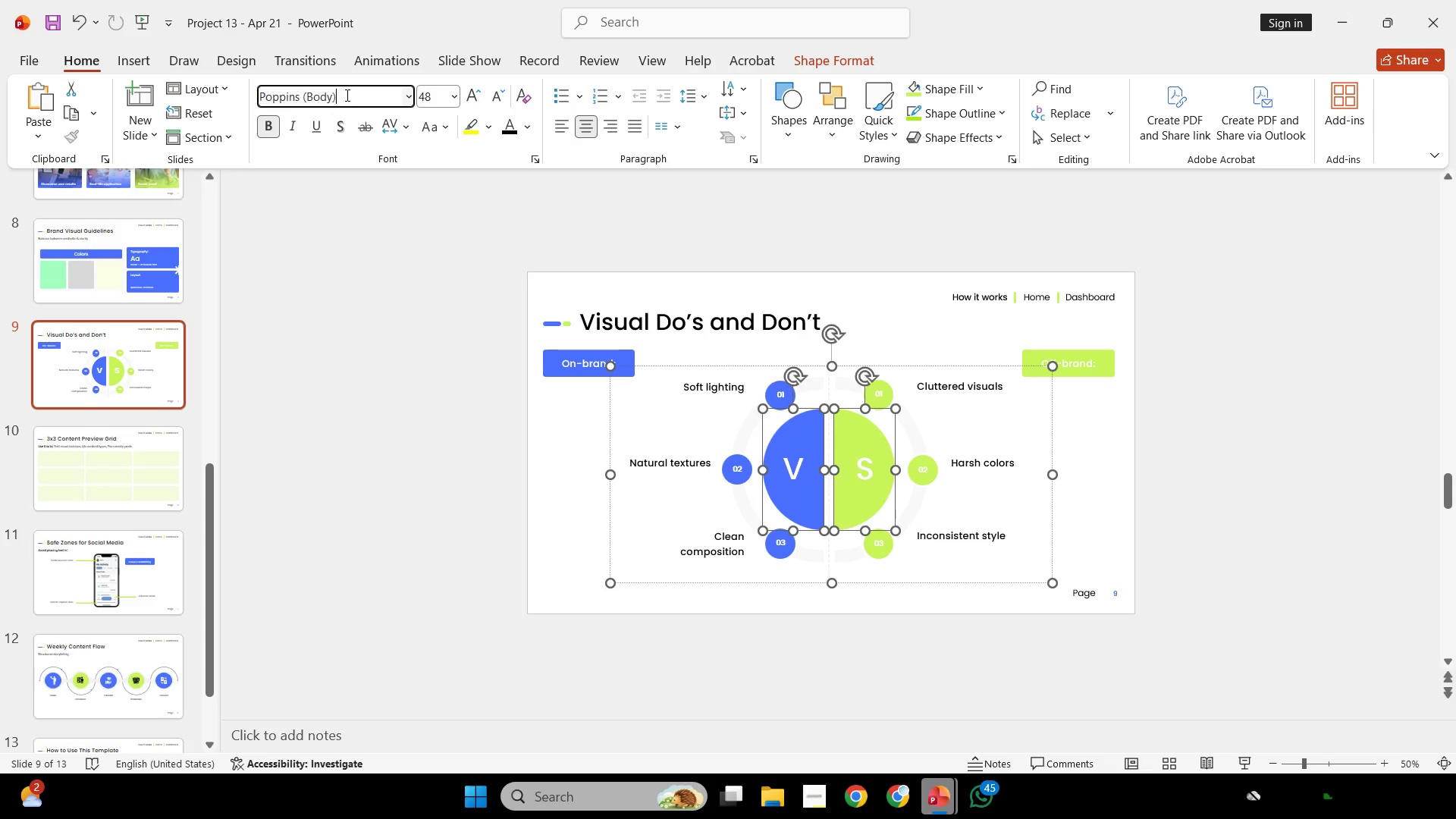 
left_click_drag(start_coordinate=[346, 95], to_coordinate=[300, 95])
 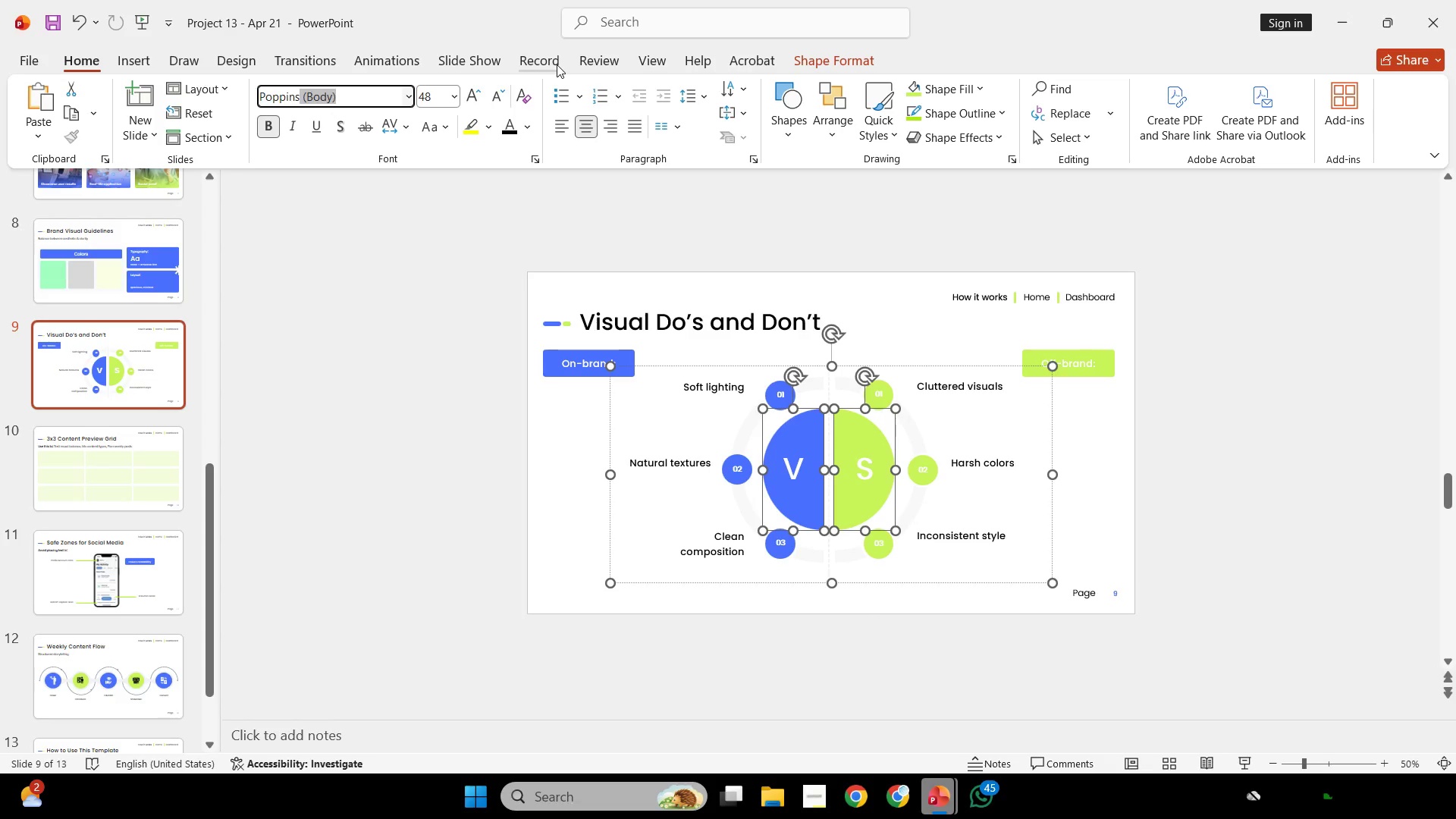 
key(Space)
 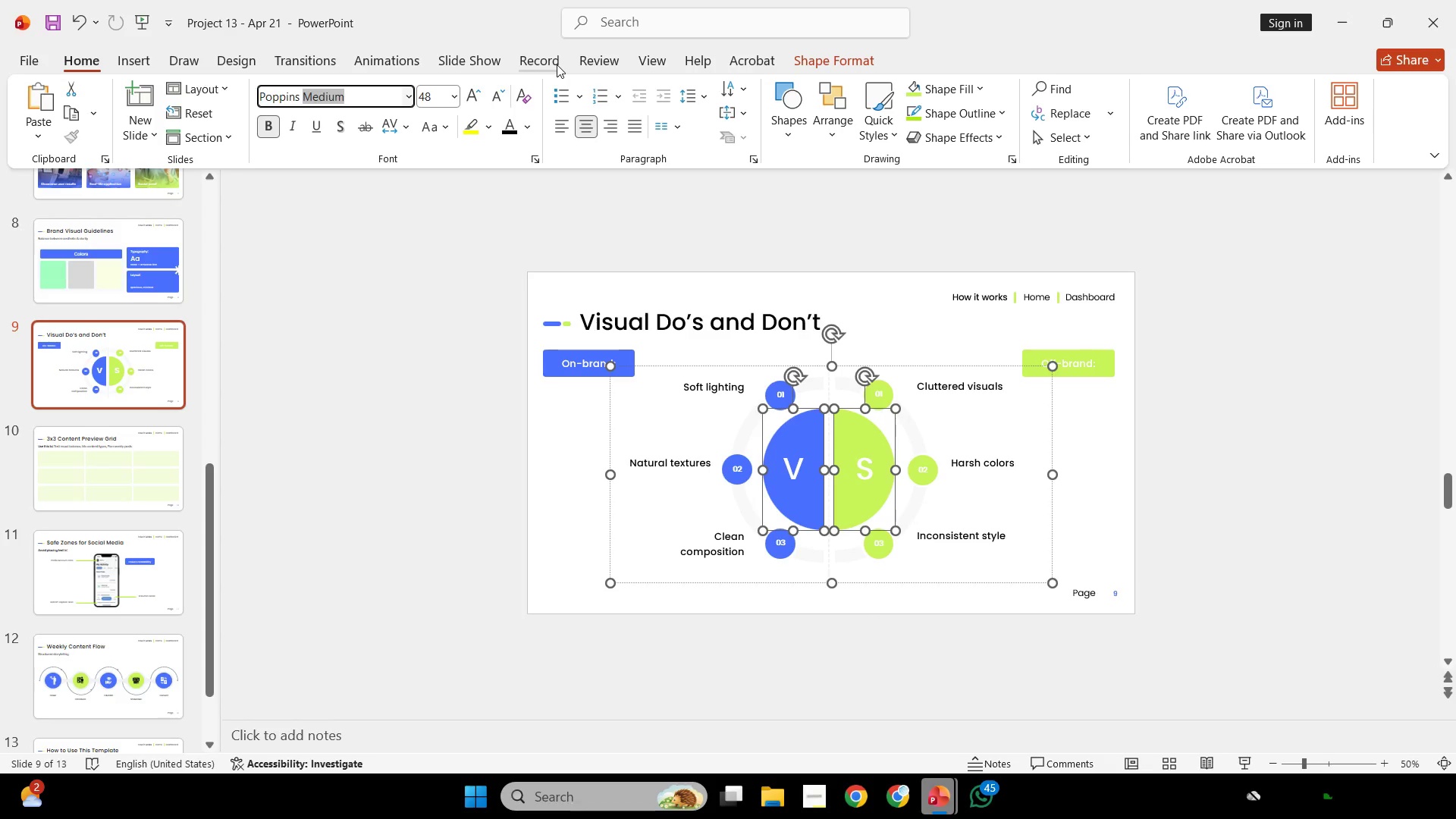 
key(Enter)
 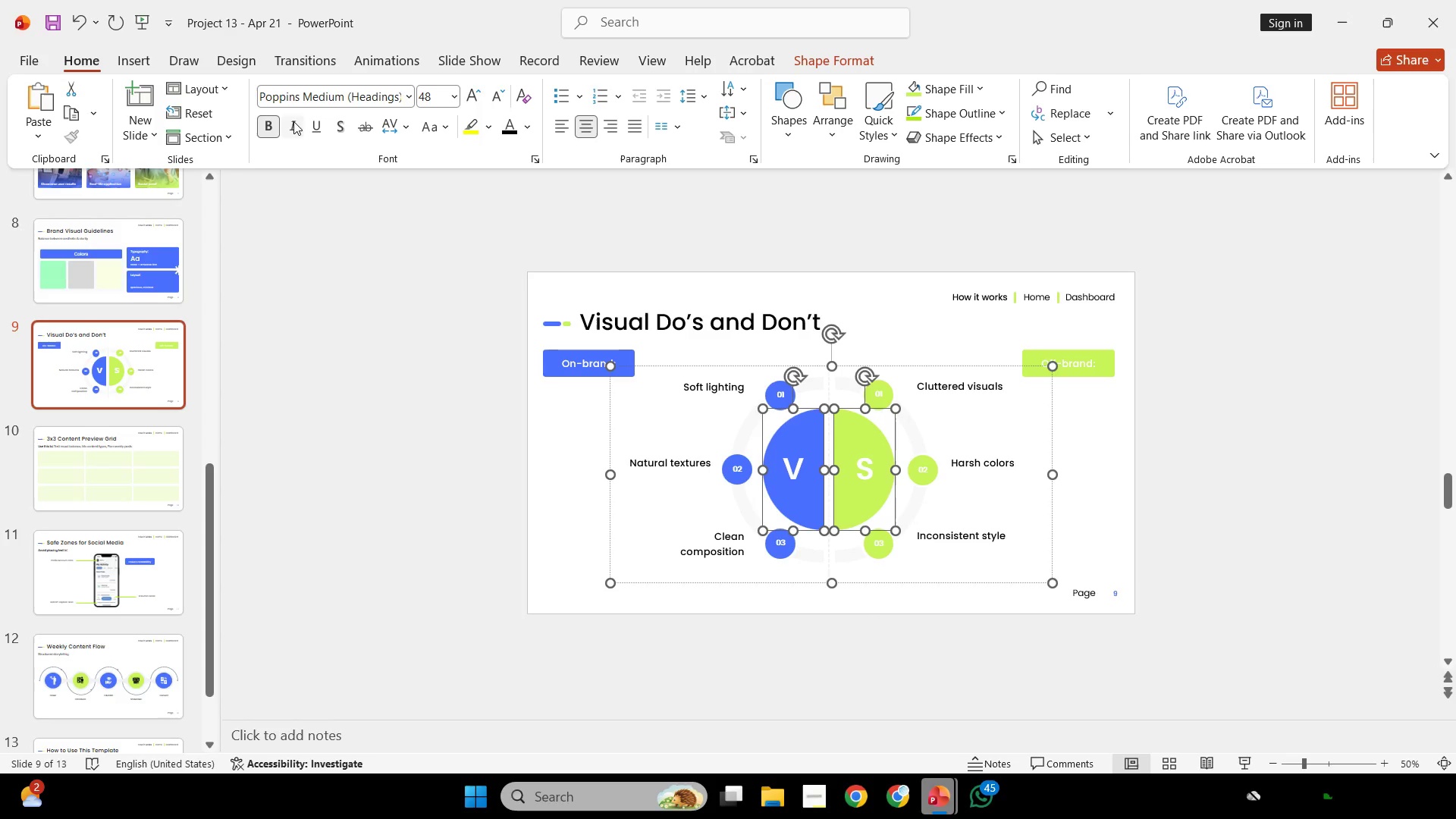 
left_click([271, 121])
 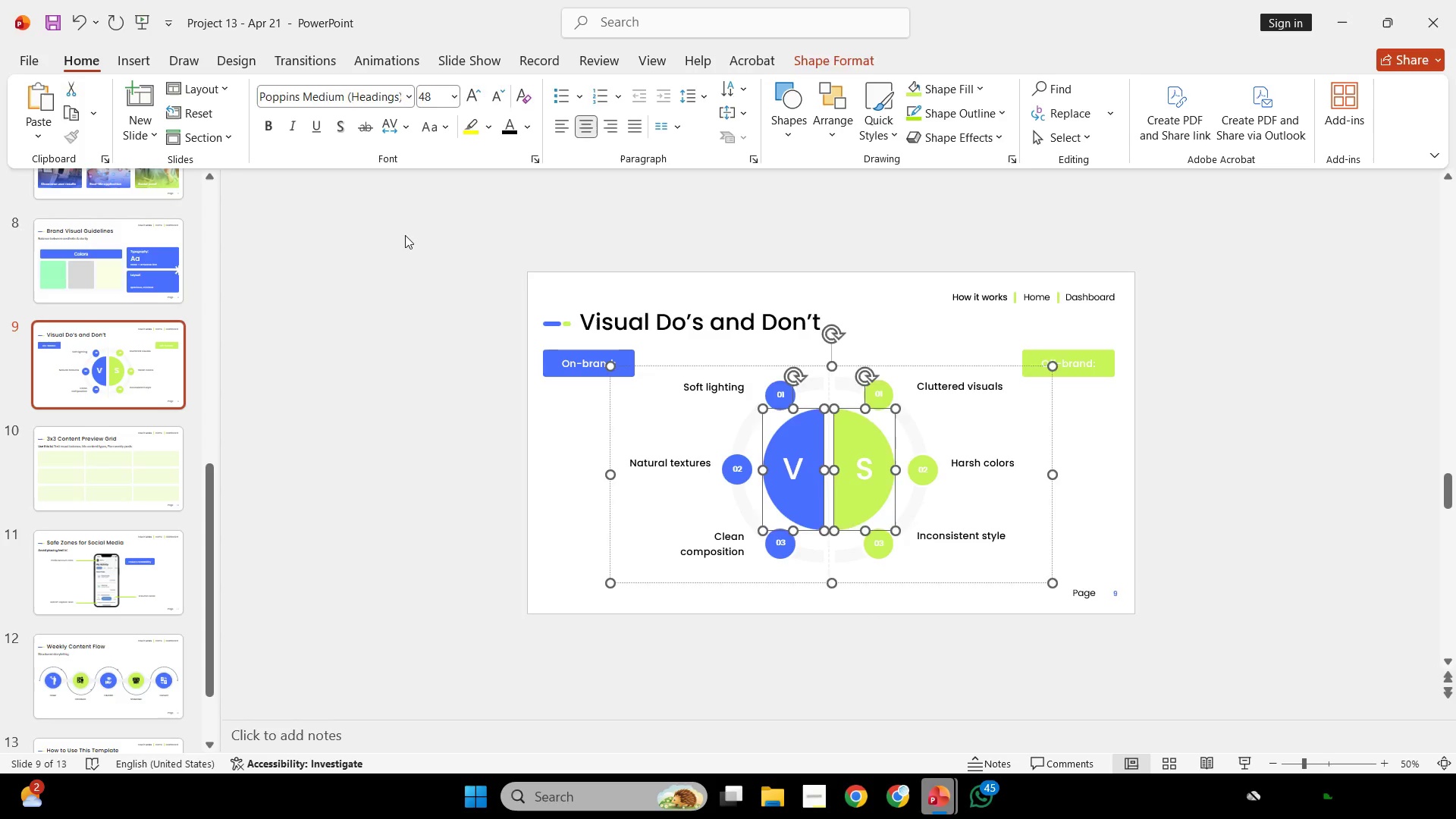 
left_click([405, 235])
 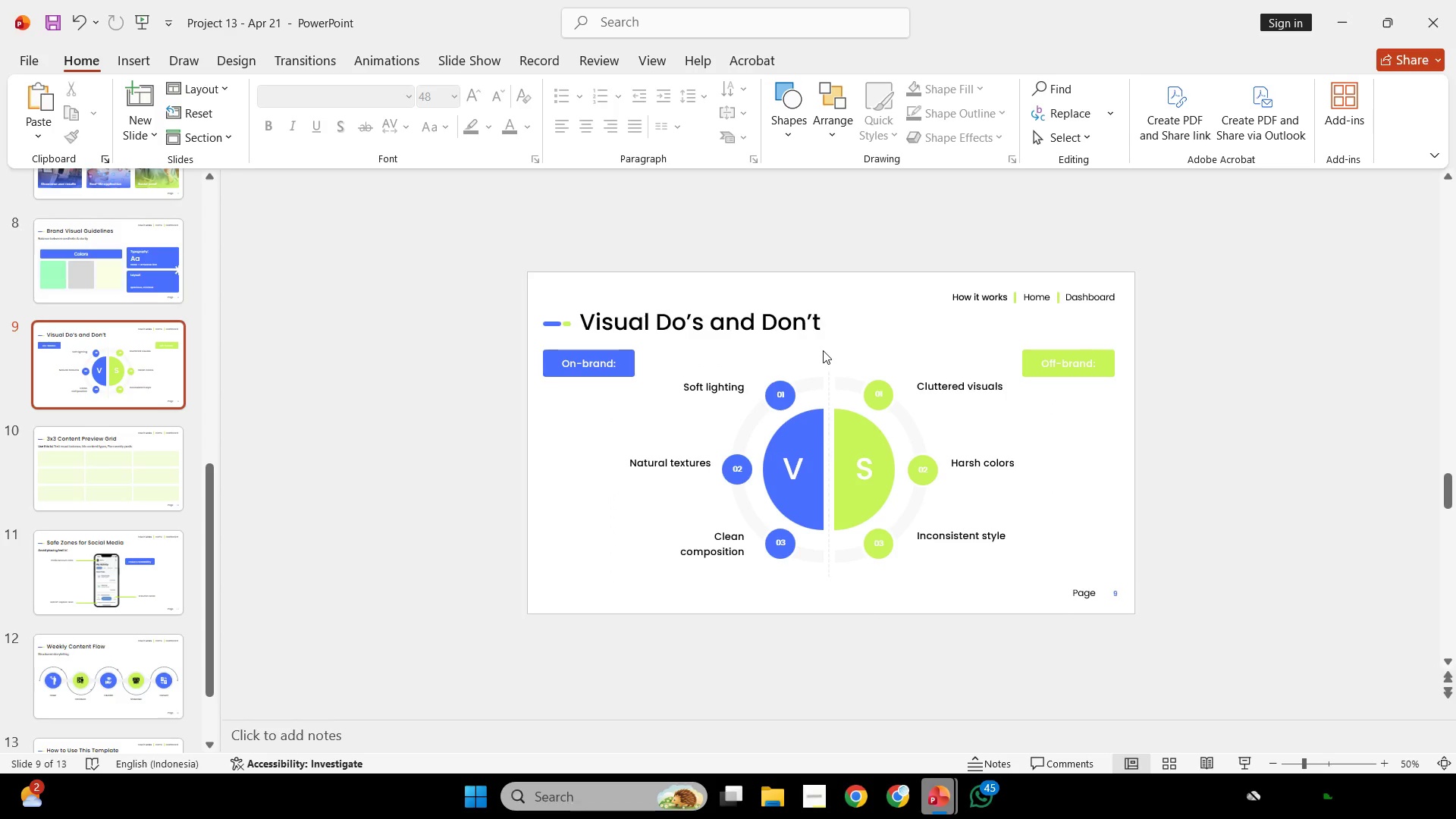 
wait(19.12)
 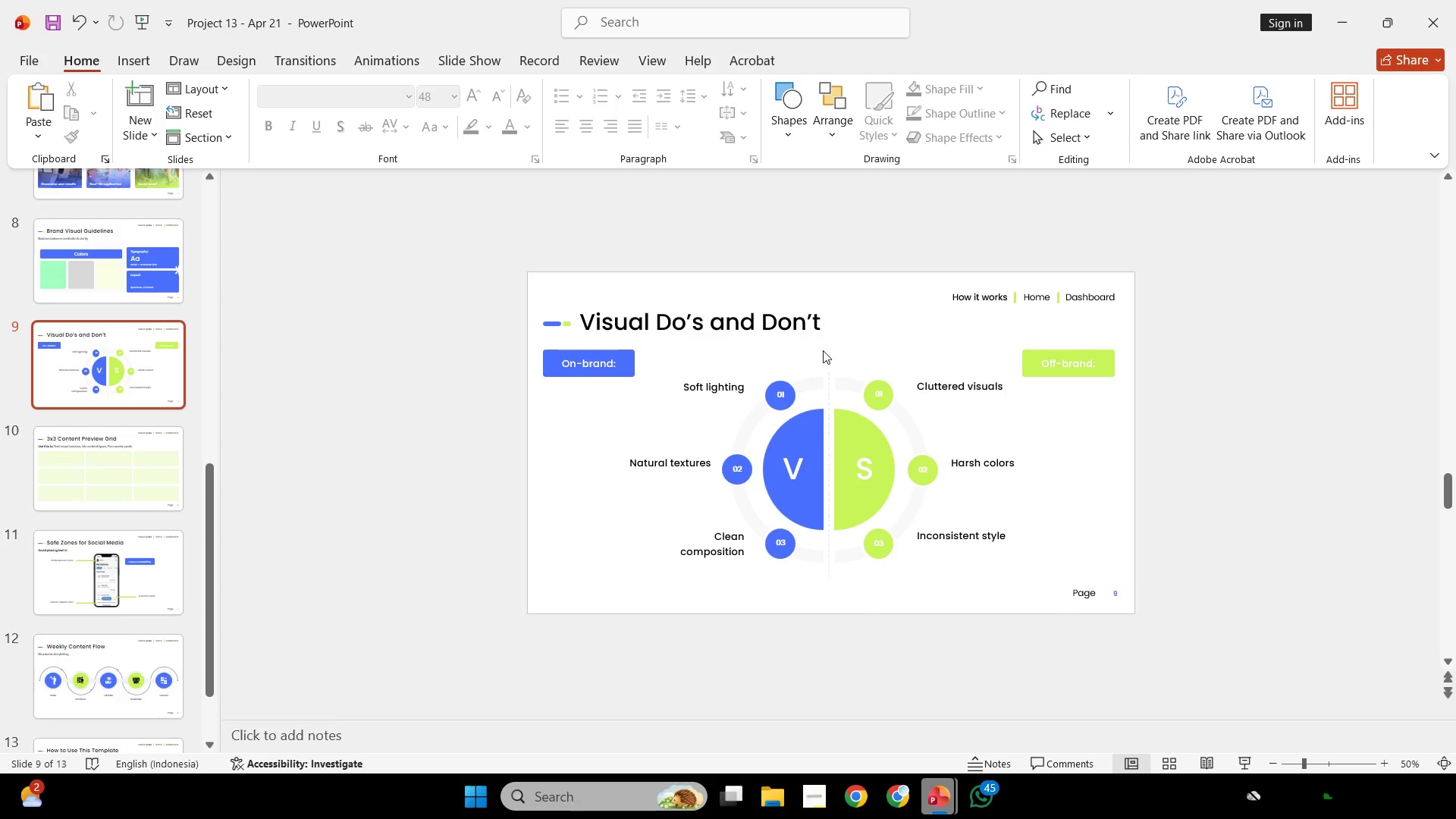 
left_click_drag(start_coordinate=[1145, 367], to_coordinate=[502, 615])
 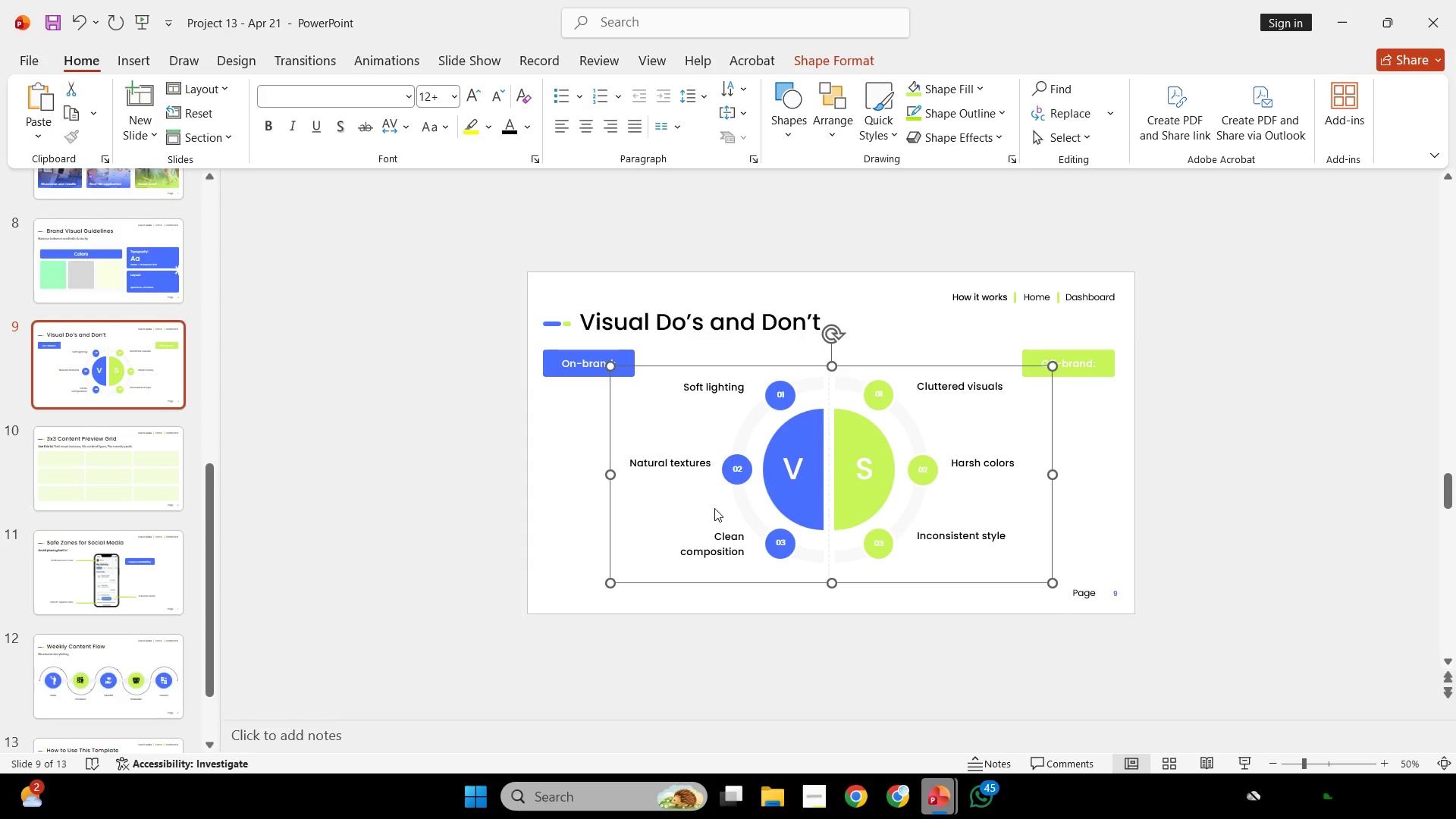 
key(Control+ControlLeft)
 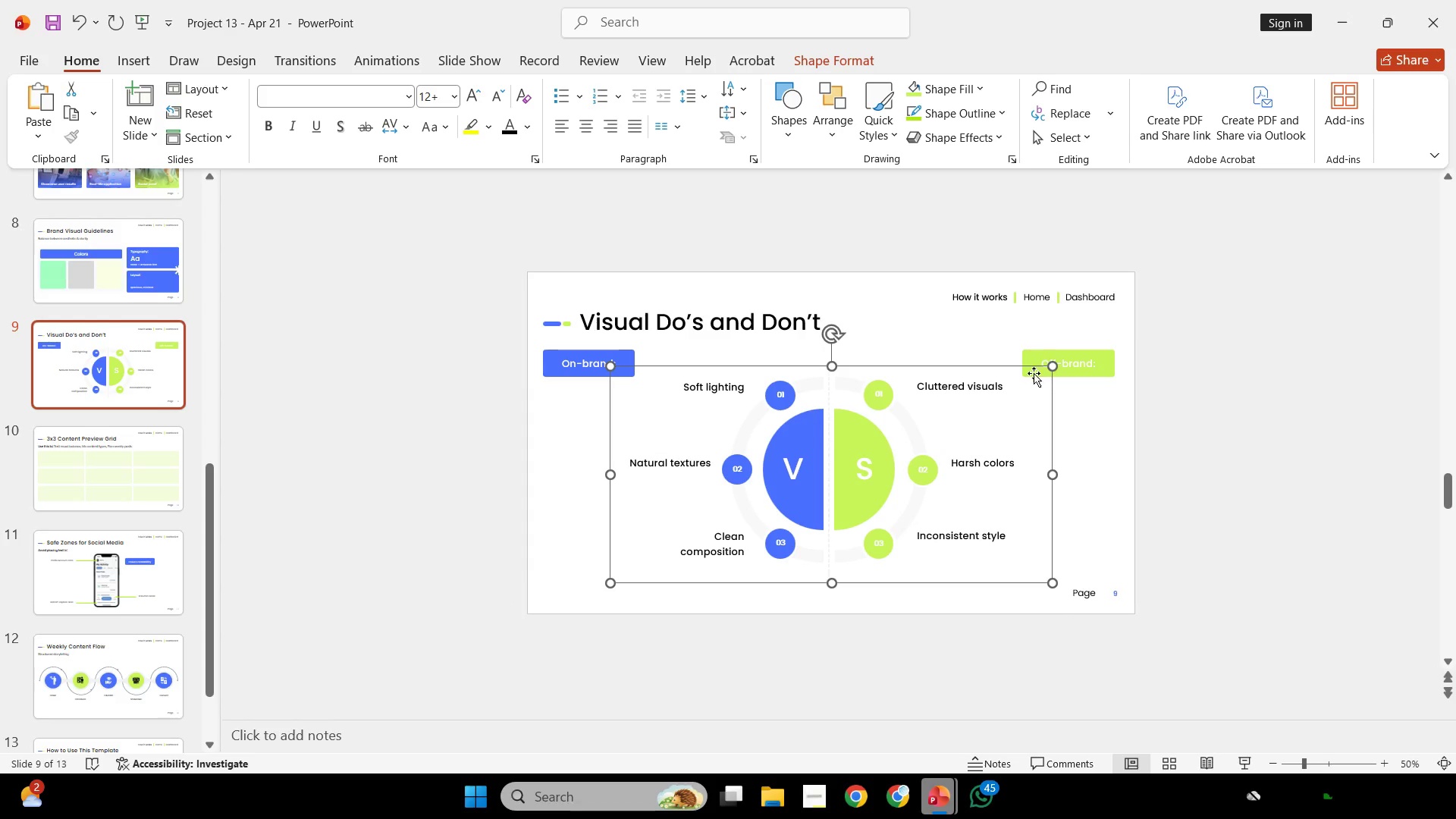 
hold_key(key=ShiftLeft, duration=3.64)
 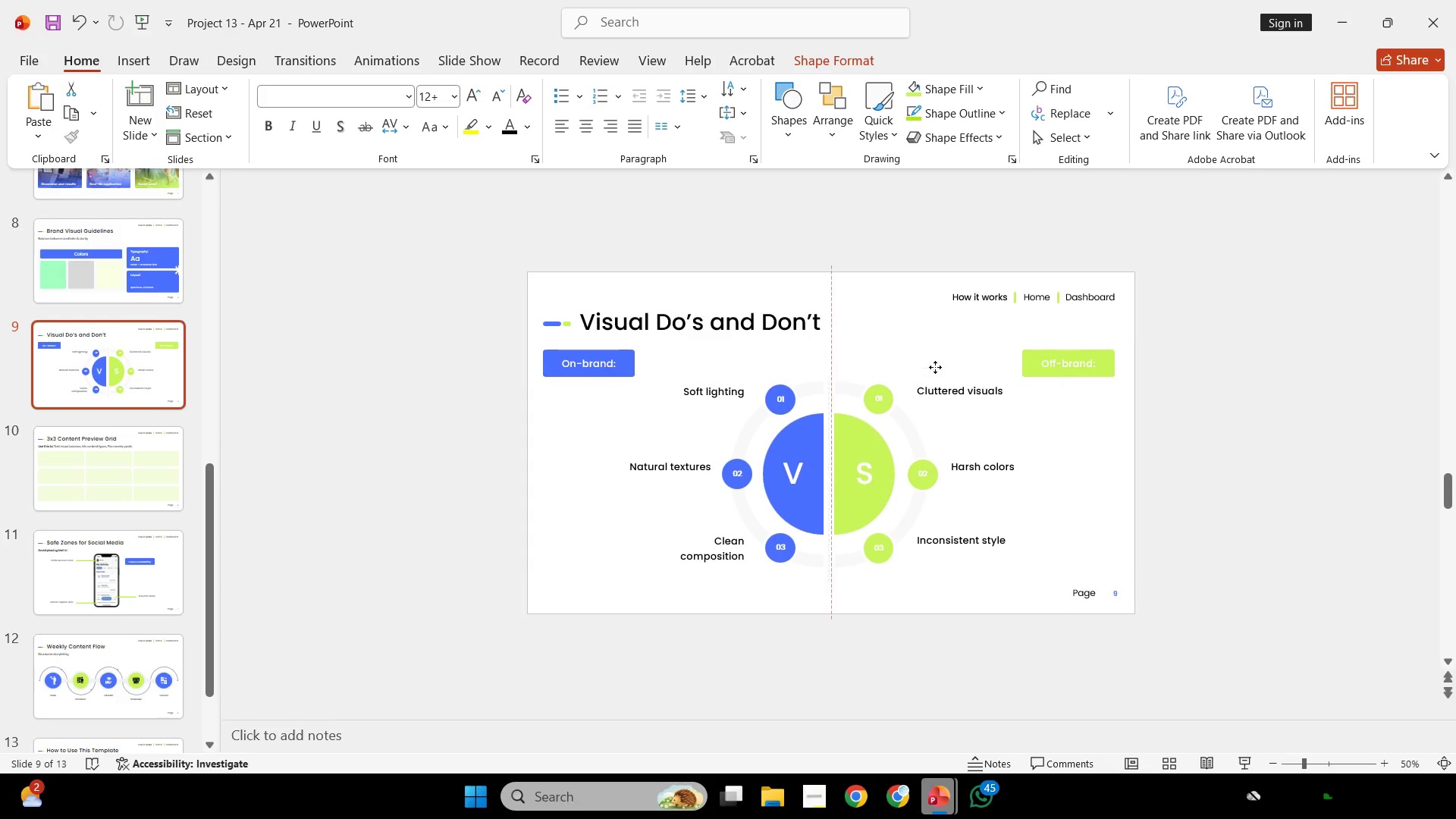 
key(Control+Shift+ControlLeft)
 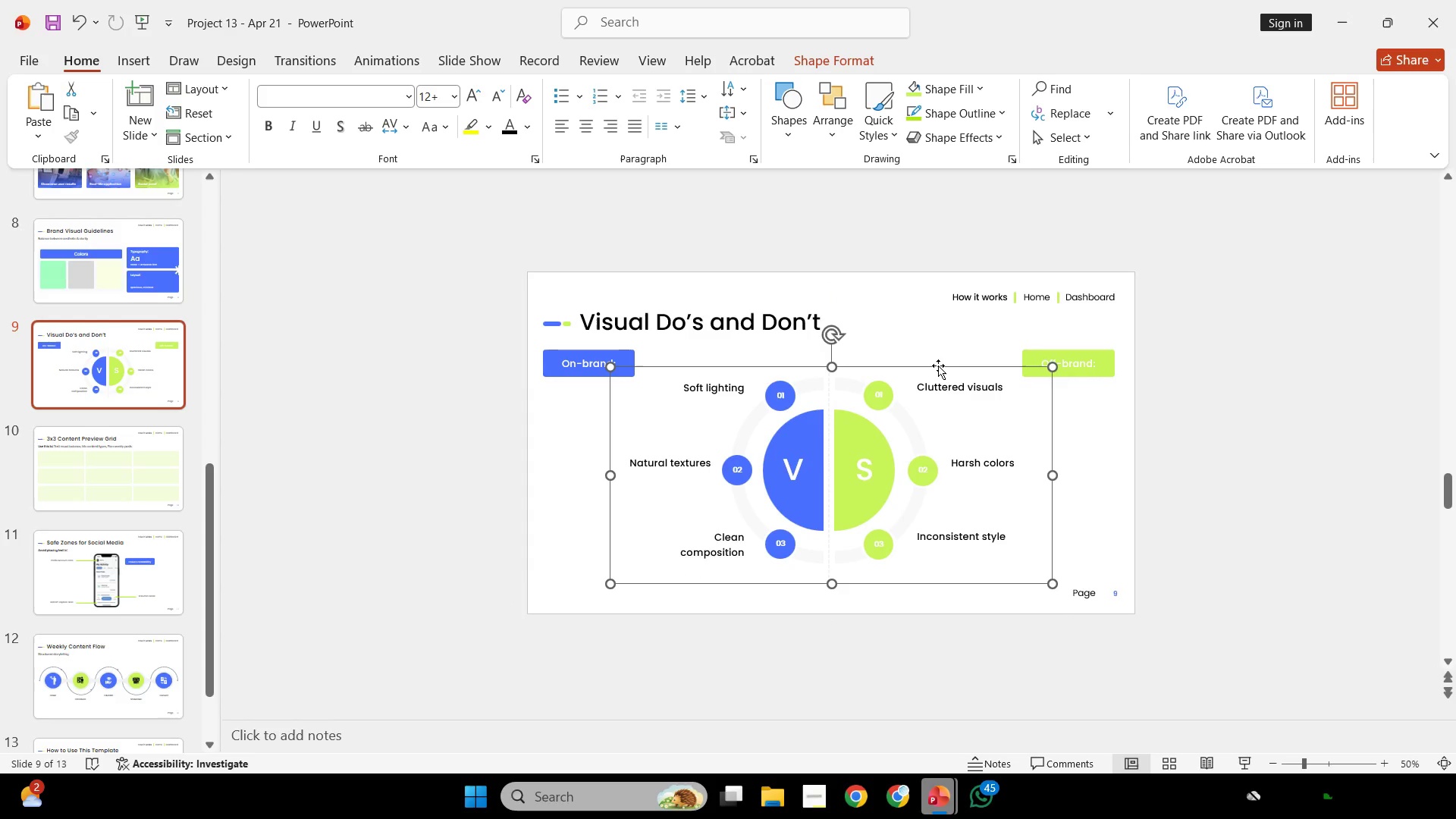 
hold_key(key=ShiftLeft, duration=0.89)
left_click_drag(start_coordinate=[934, 364], to_coordinate=[937, 368])
 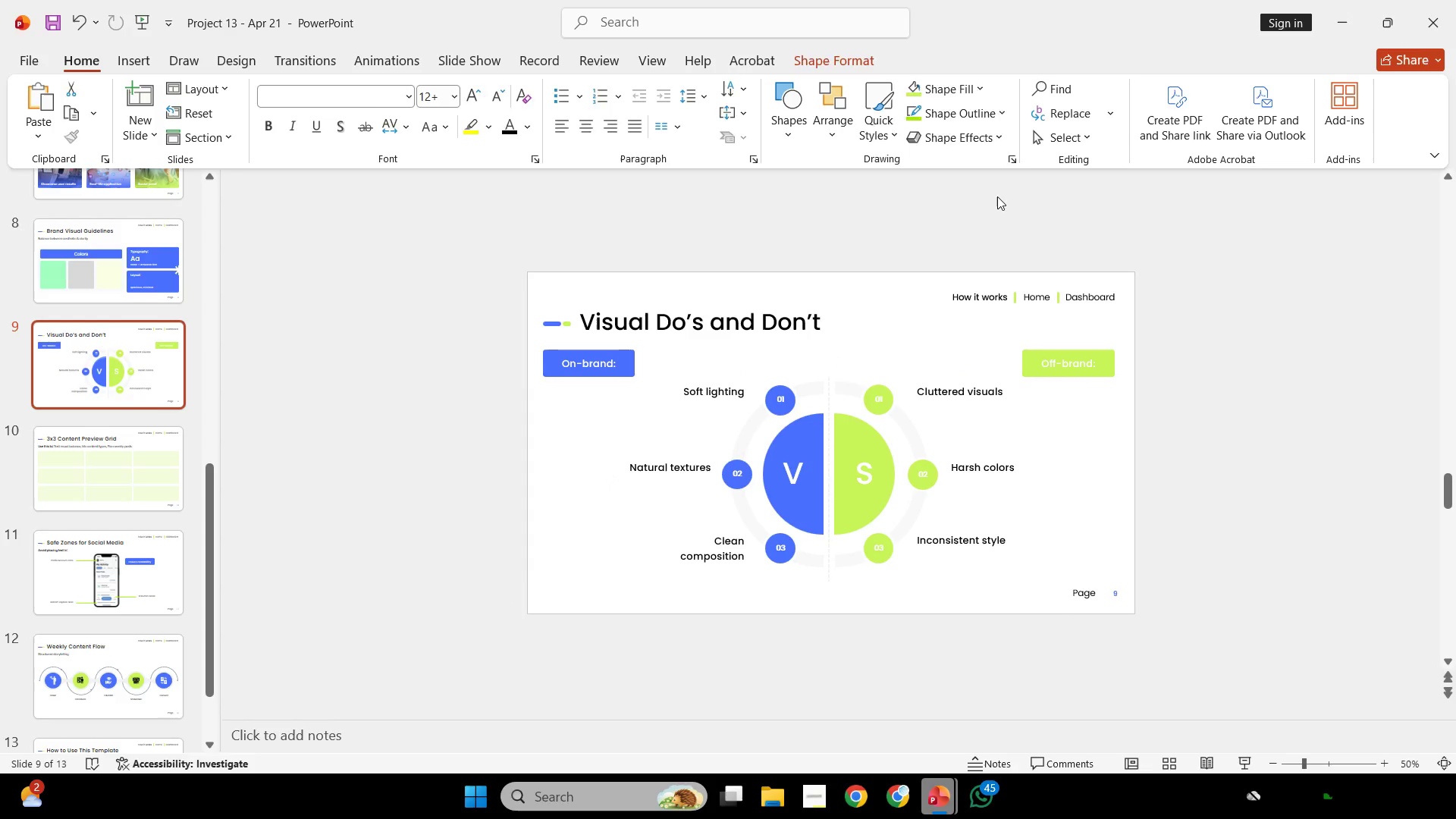 
left_click([997, 196])
 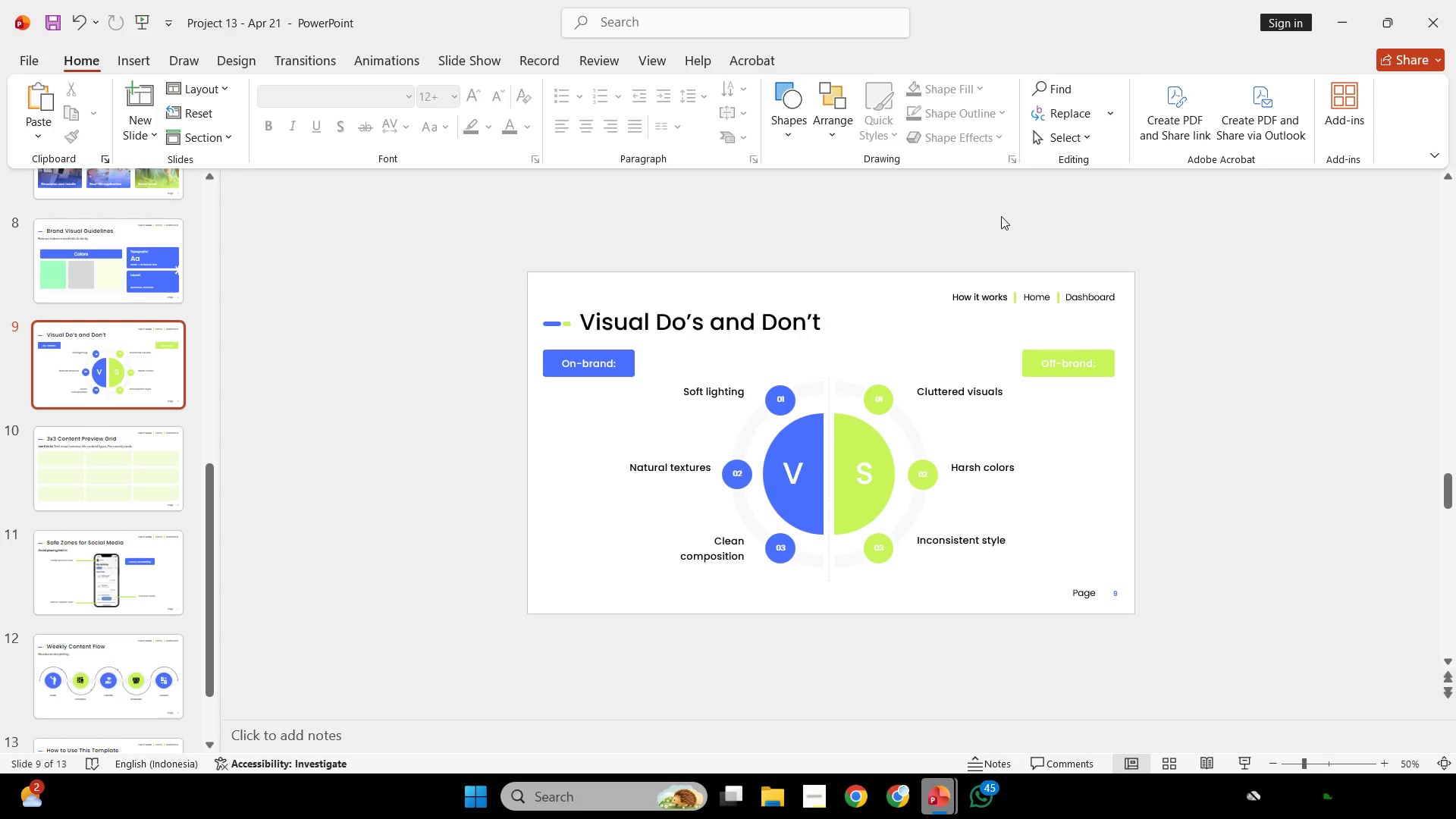 
mouse_move([1376, 780])
 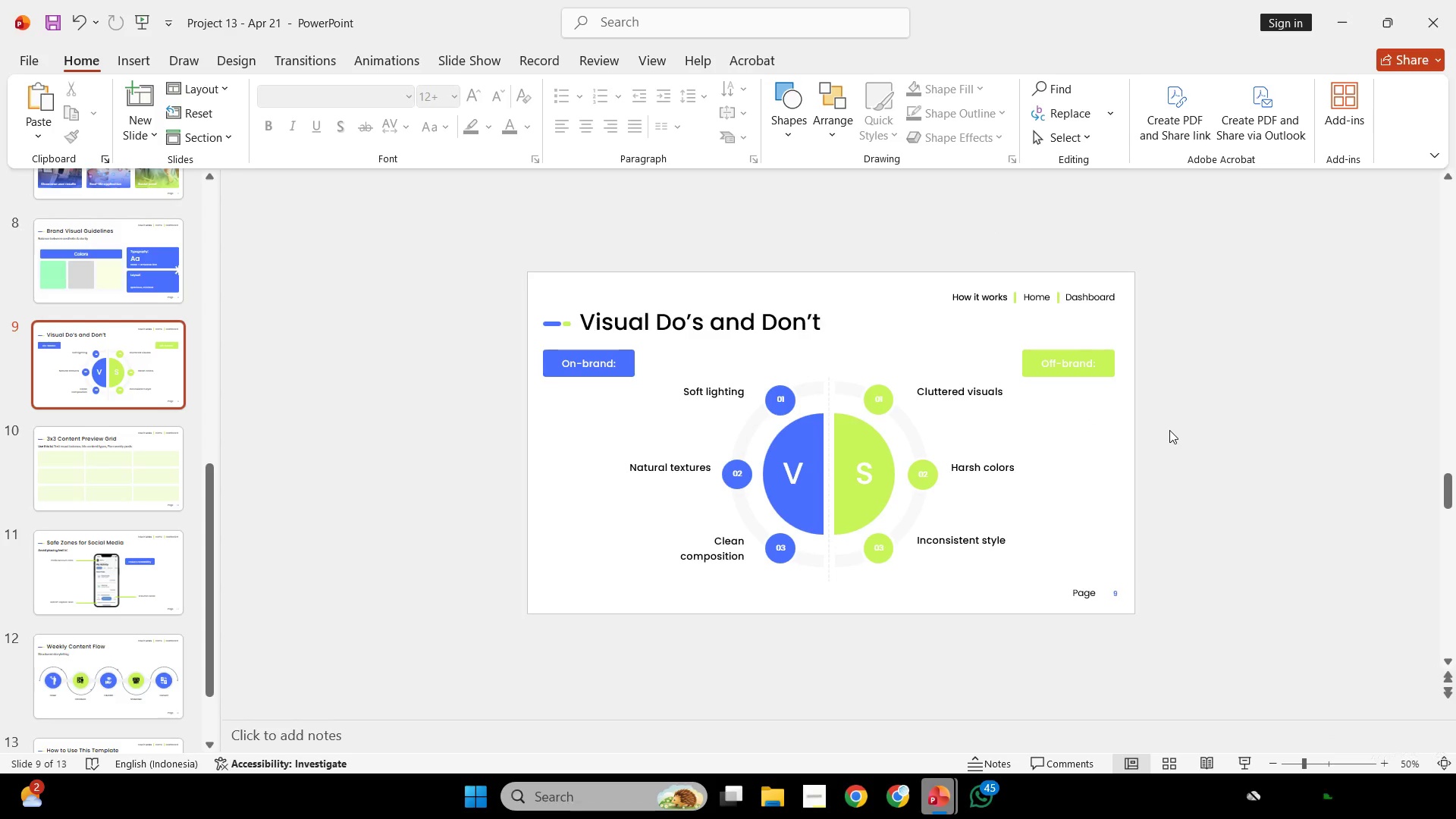 
left_click([1169, 430])
 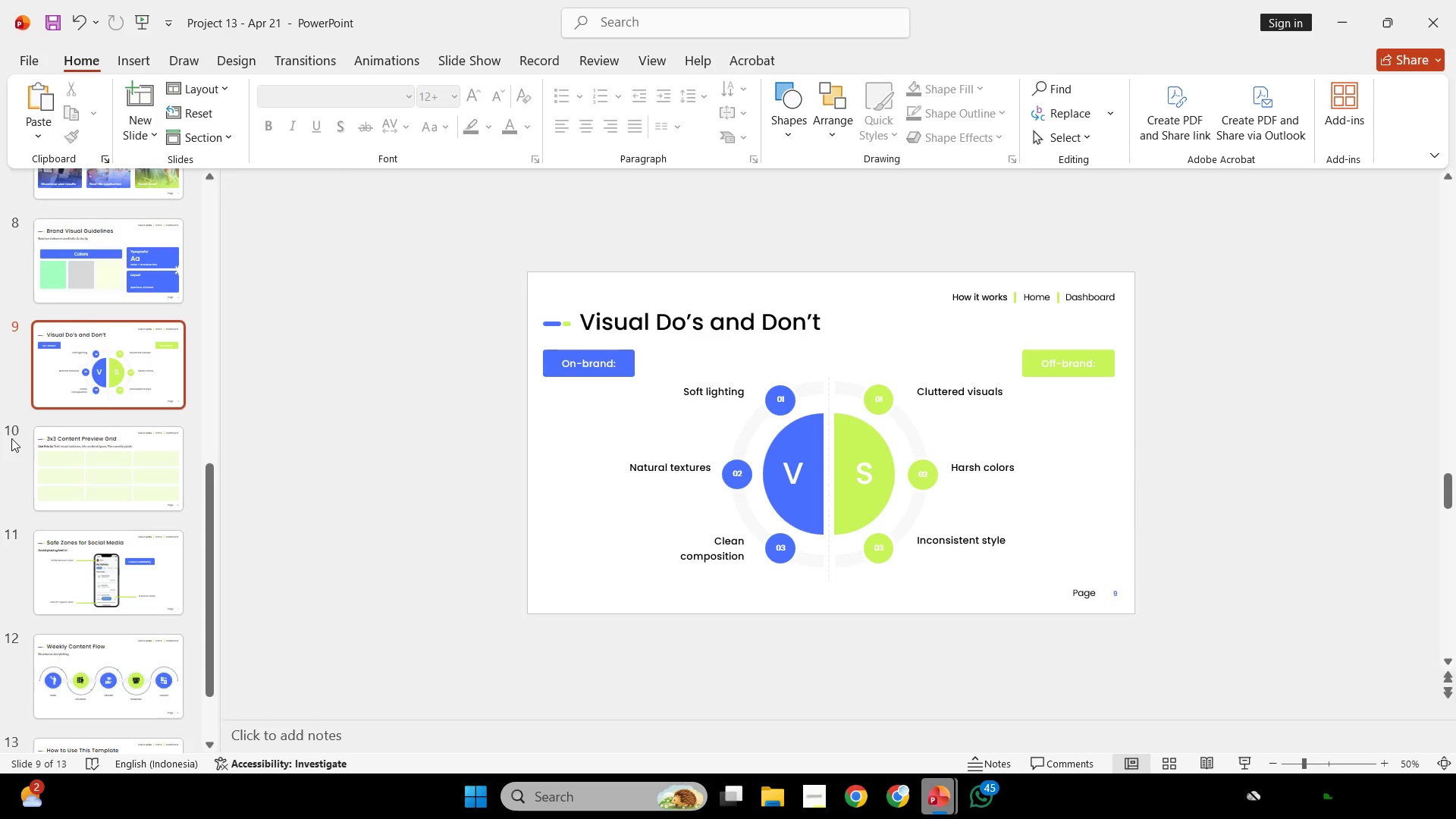 
scroll: coordinate [76, 453], scroll_direction: down, amount: 4.0
 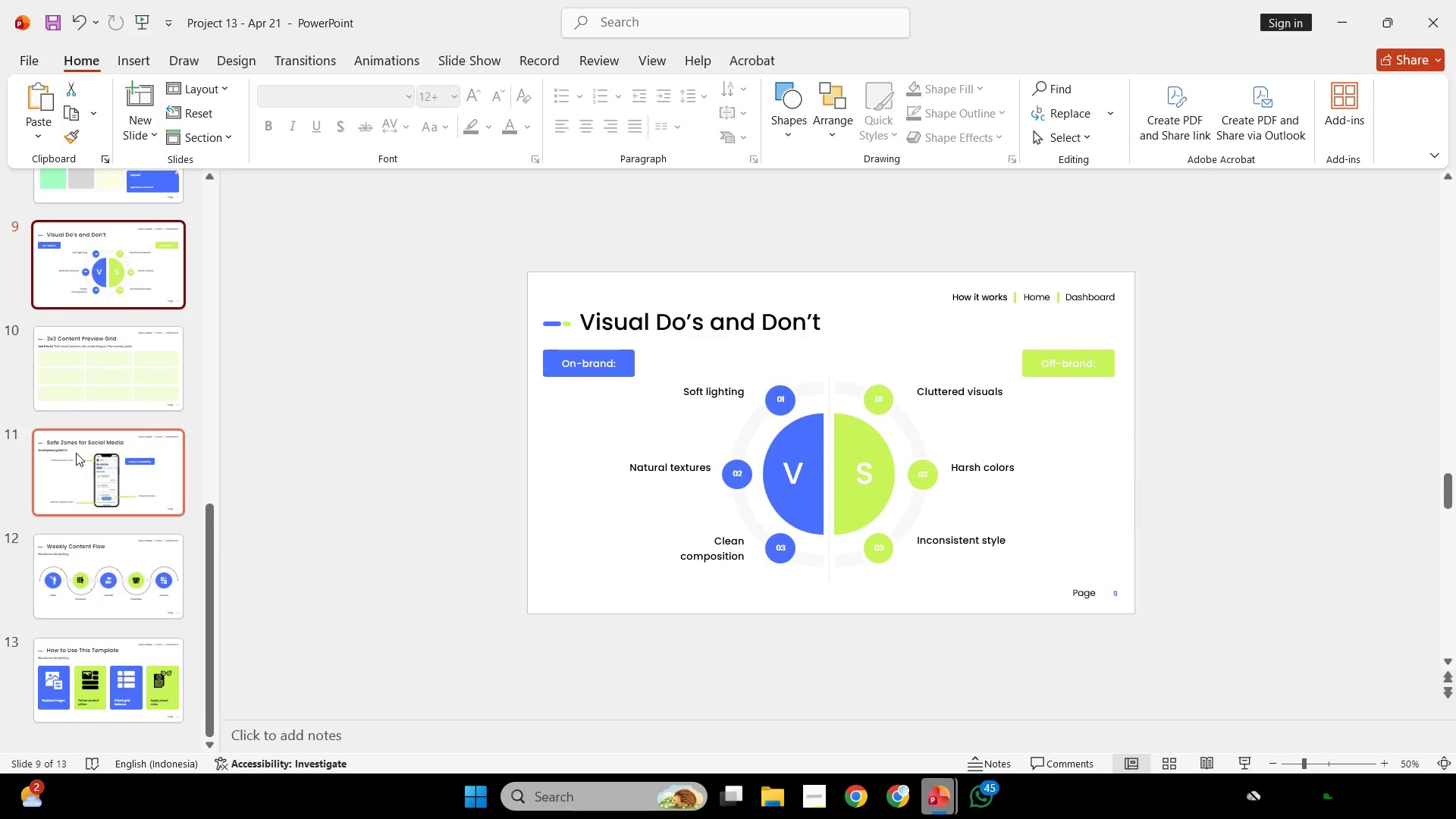 
wait(14.81)
 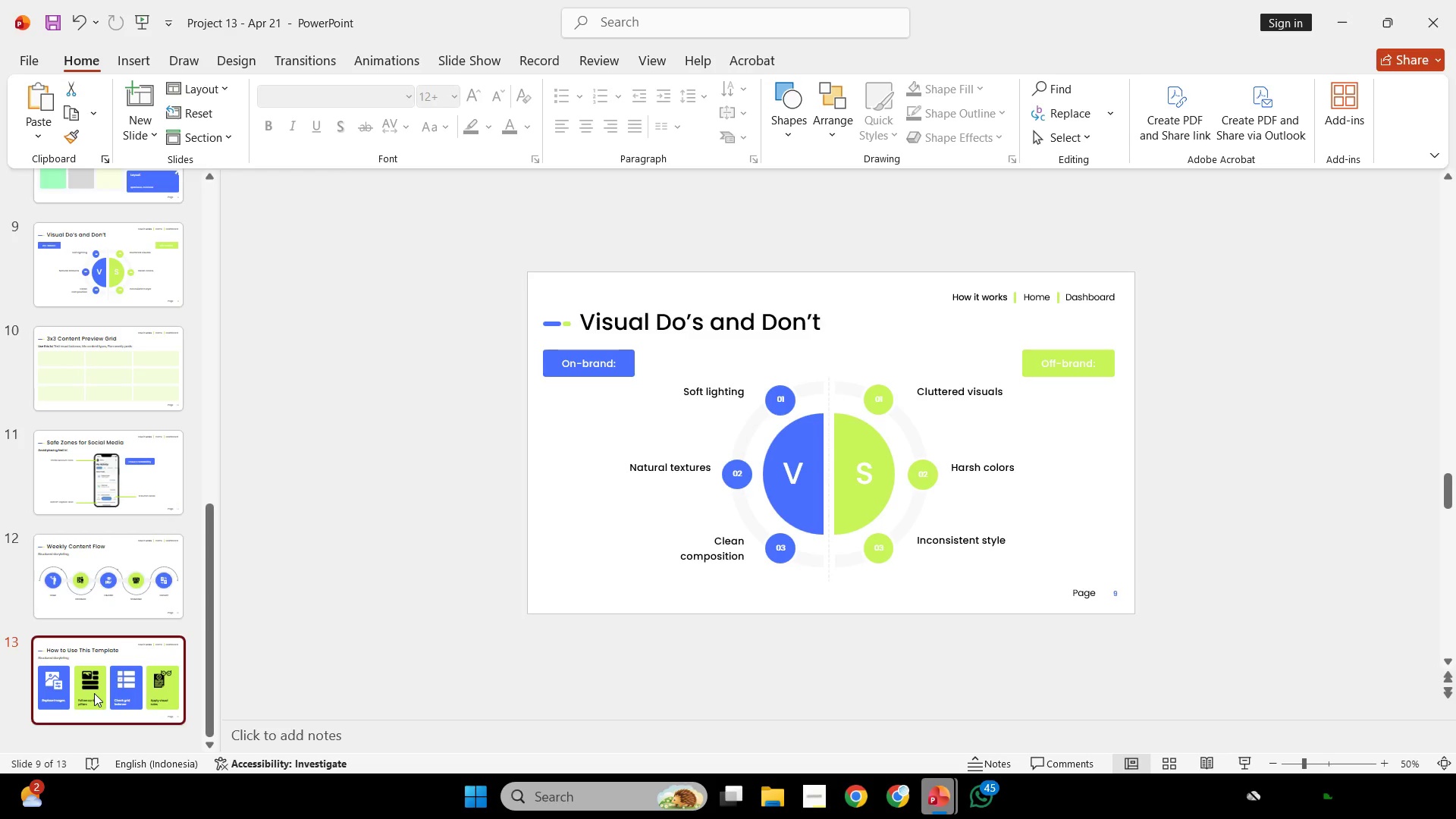 
left_click([94, 693])
 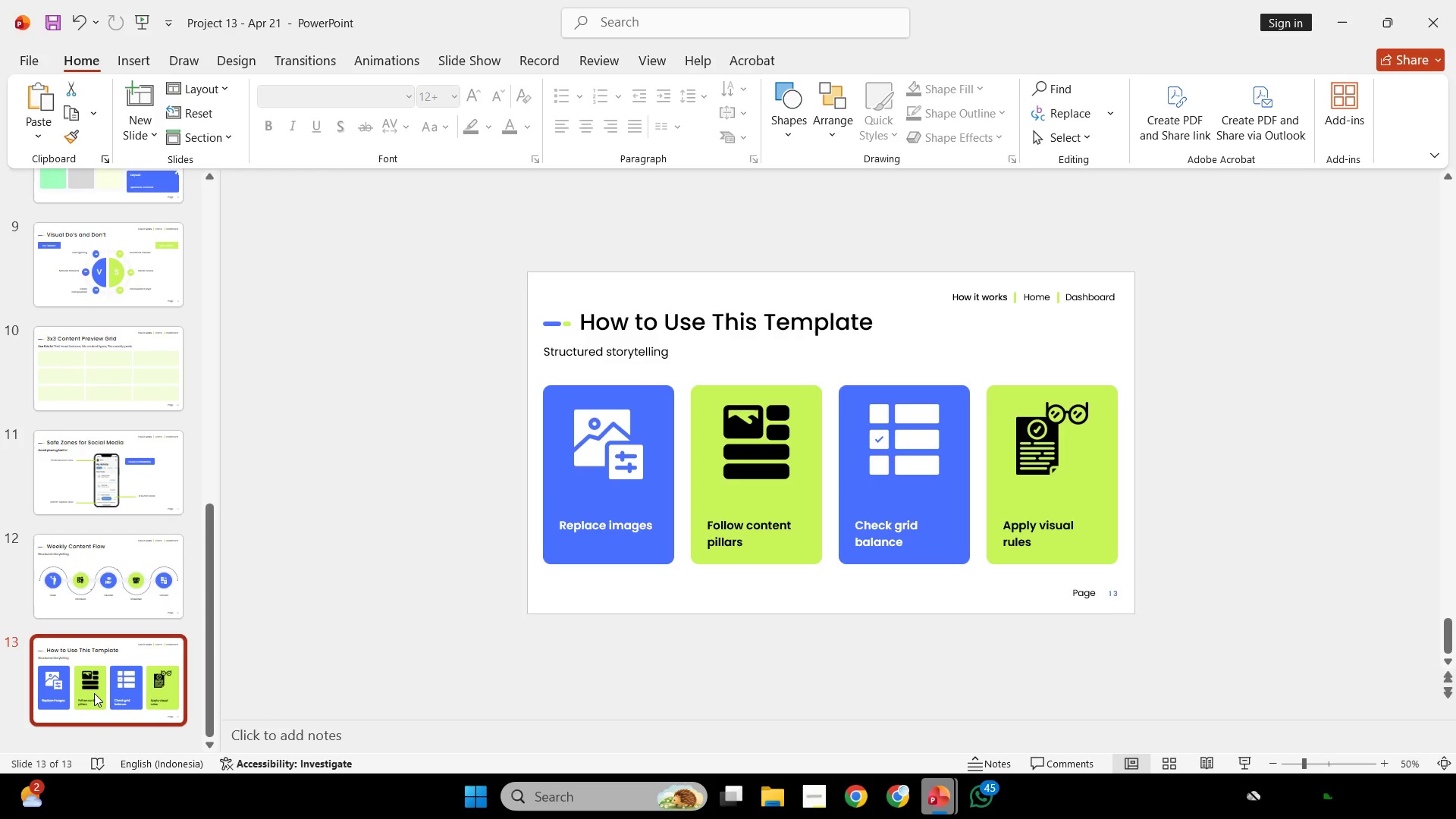 
scroll: coordinate [94, 693], scroll_direction: down, amount: 13.0
 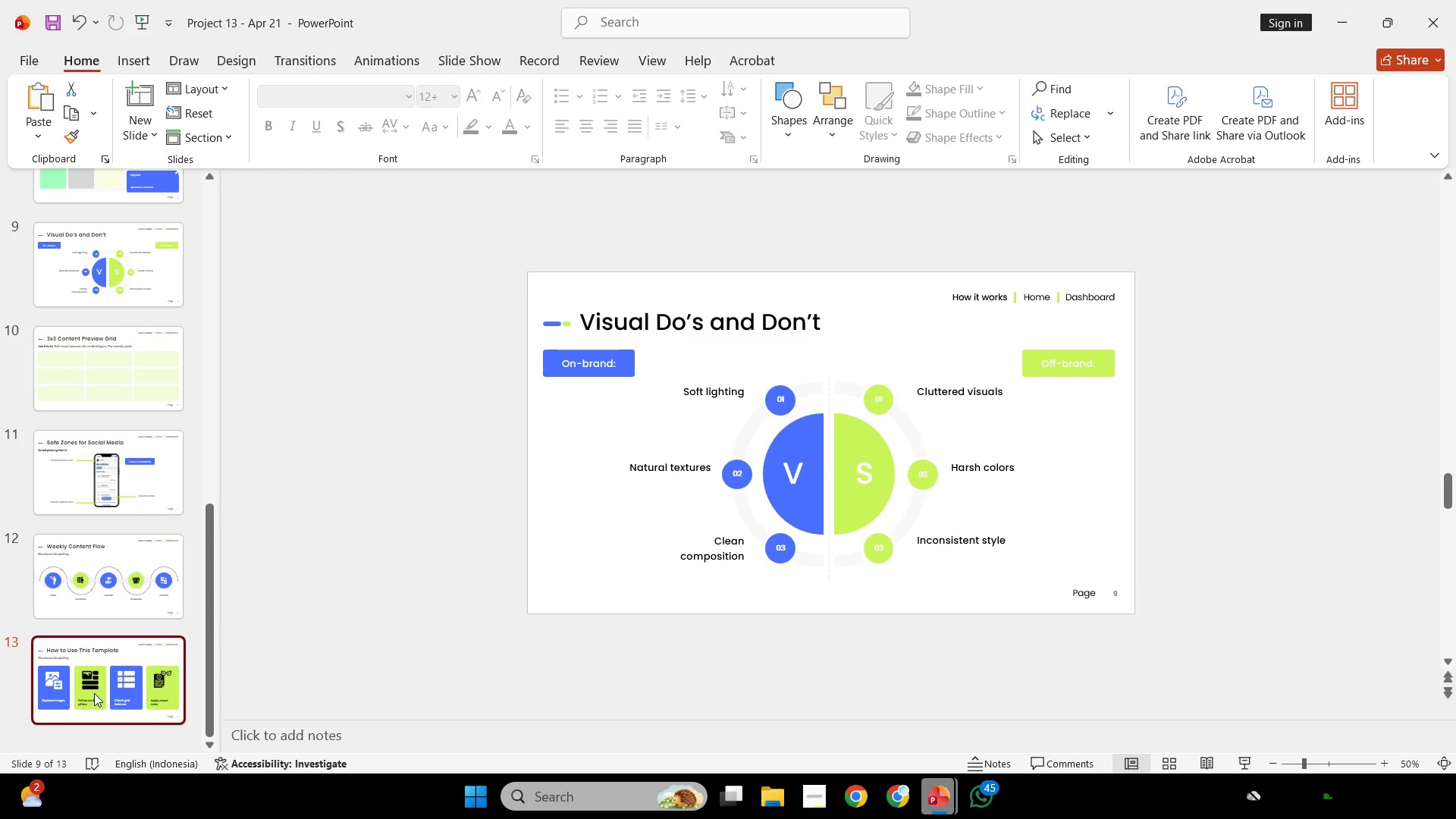 
wait(55.51)
 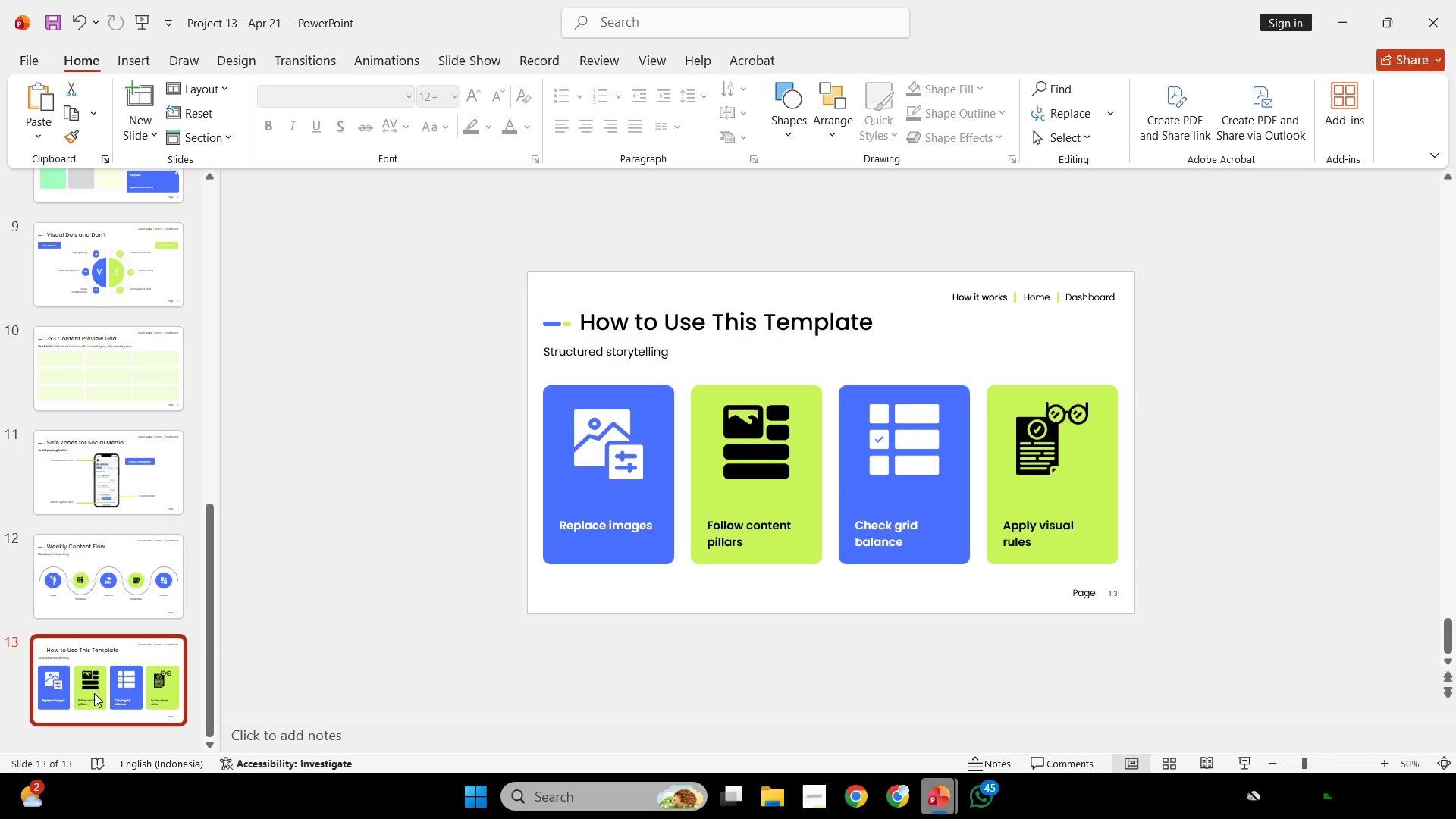 
mouse_move([84, 795])
 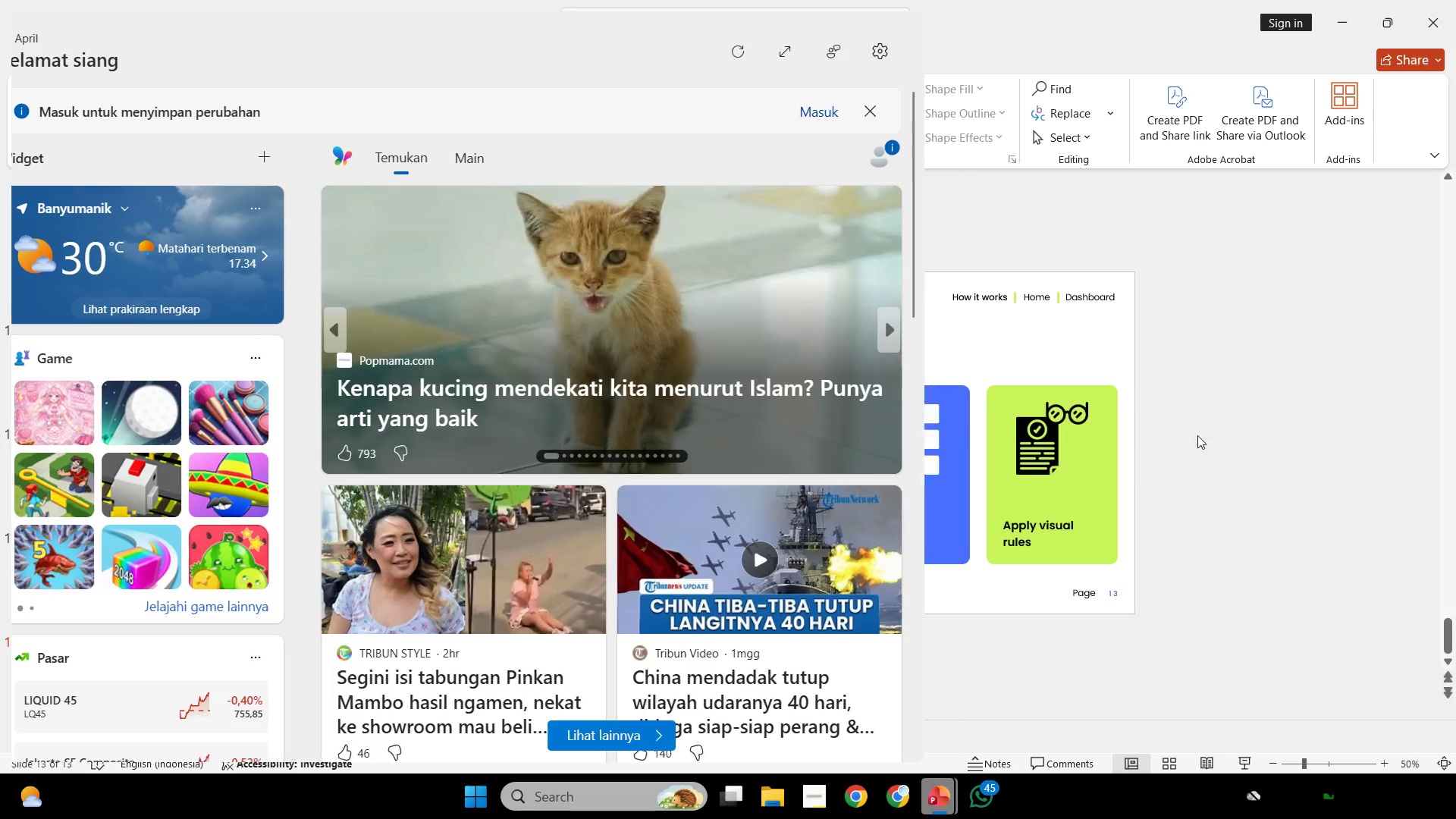 
left_click([1267, 400])
 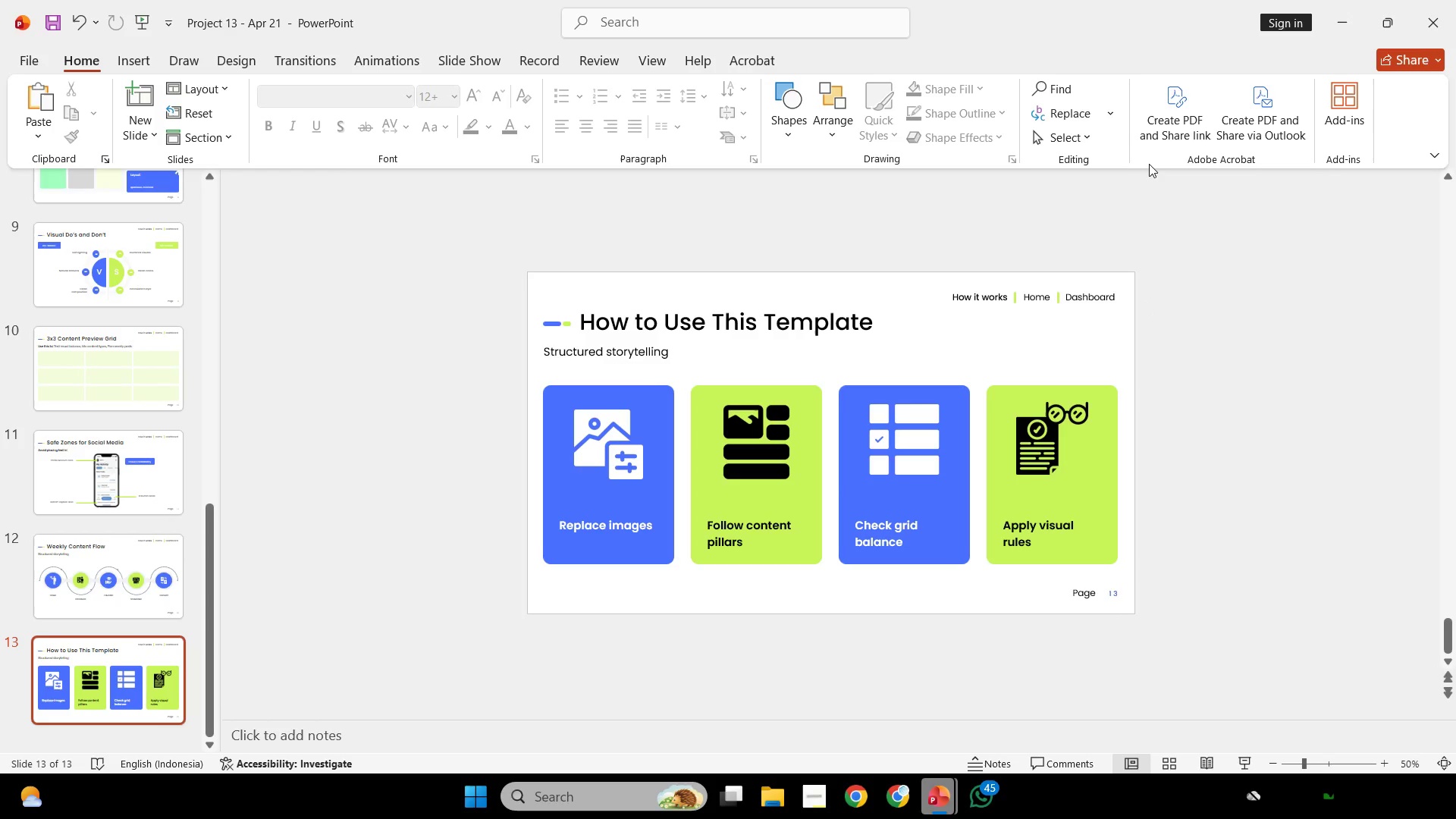 
wait(29.52)
 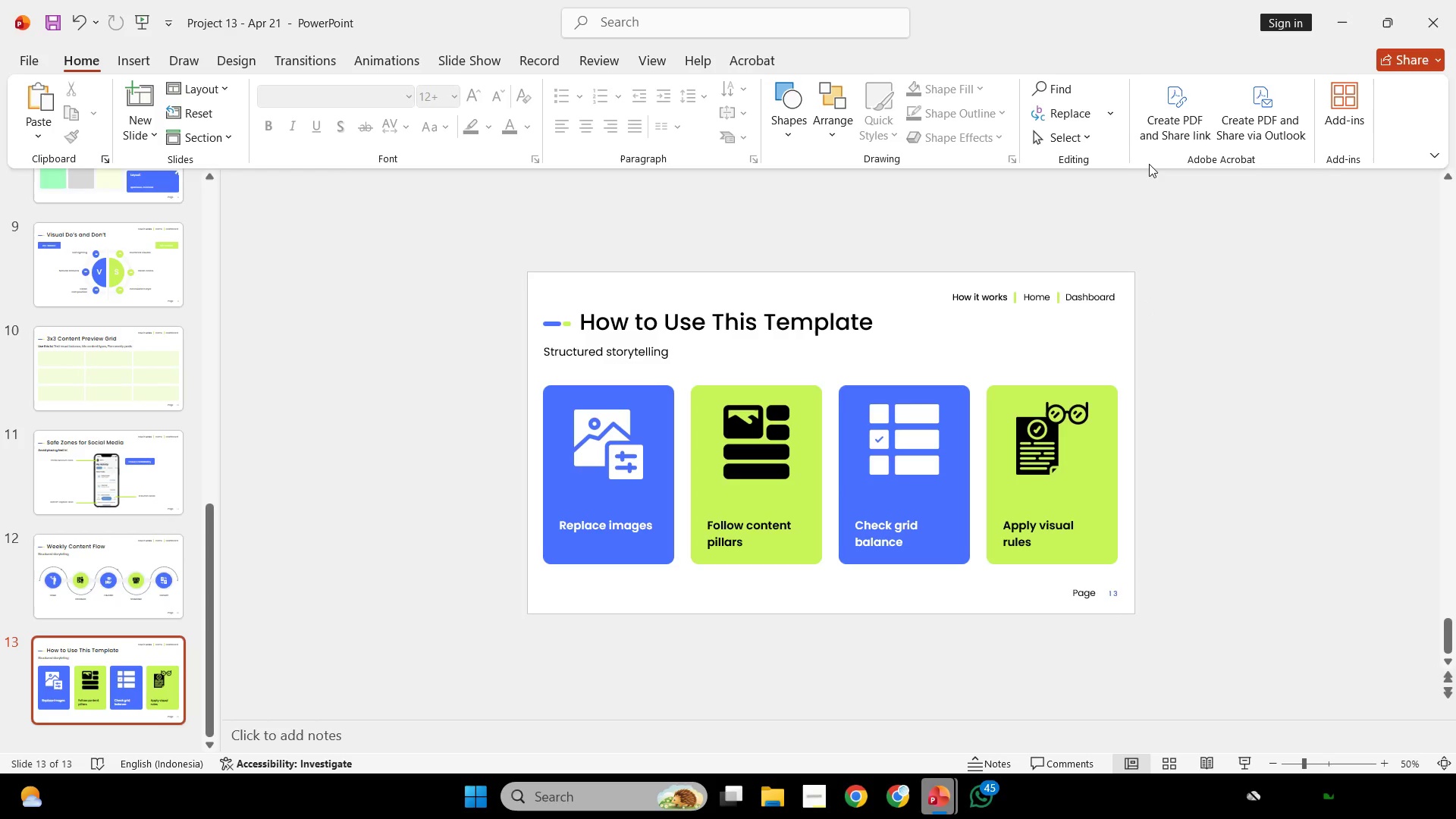 
scroll: coordinate [941, 391], scroll_direction: down, amount: 1.0
 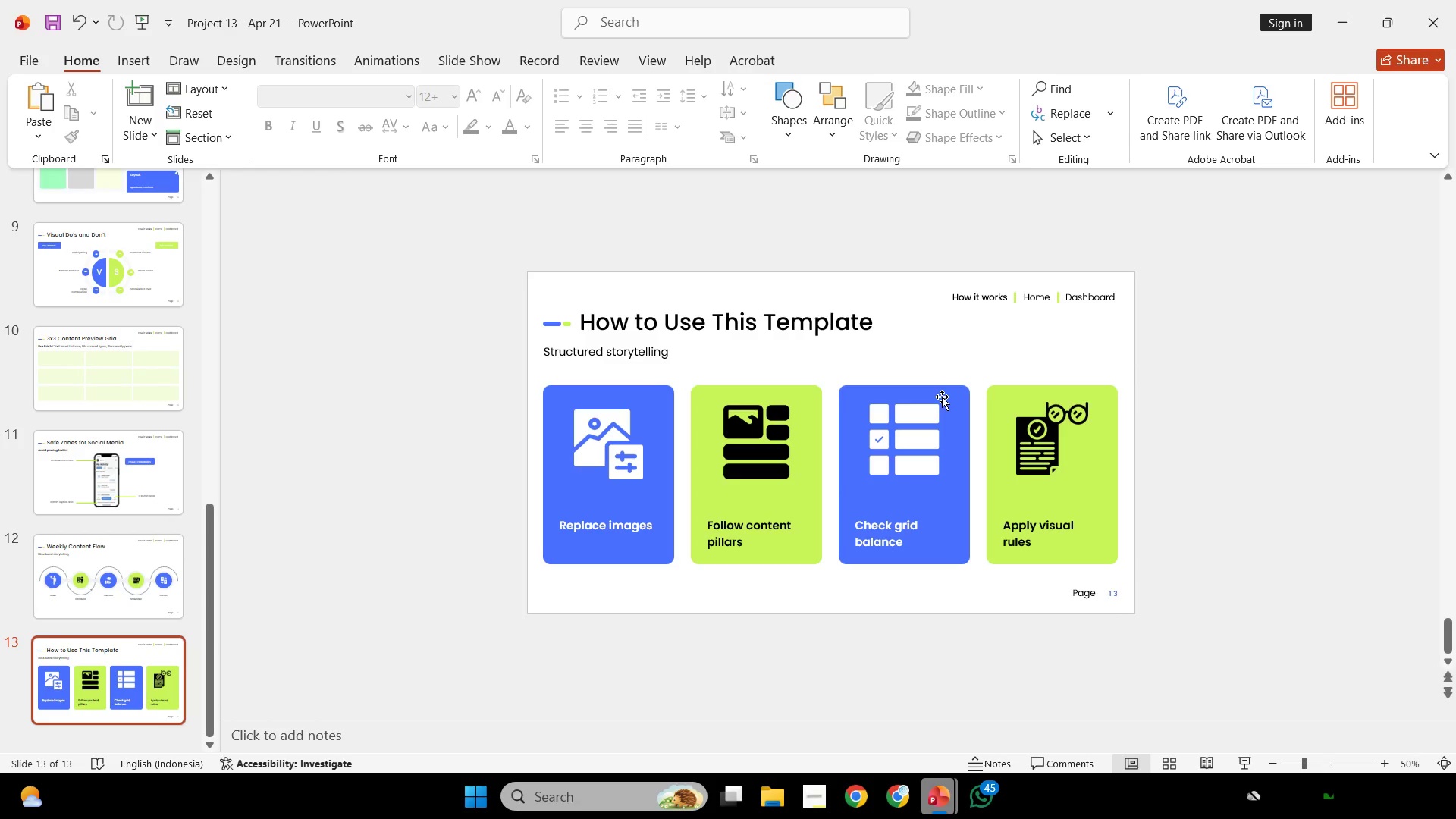 
scroll: coordinate [942, 397], scroll_direction: none, amount: 0.0
 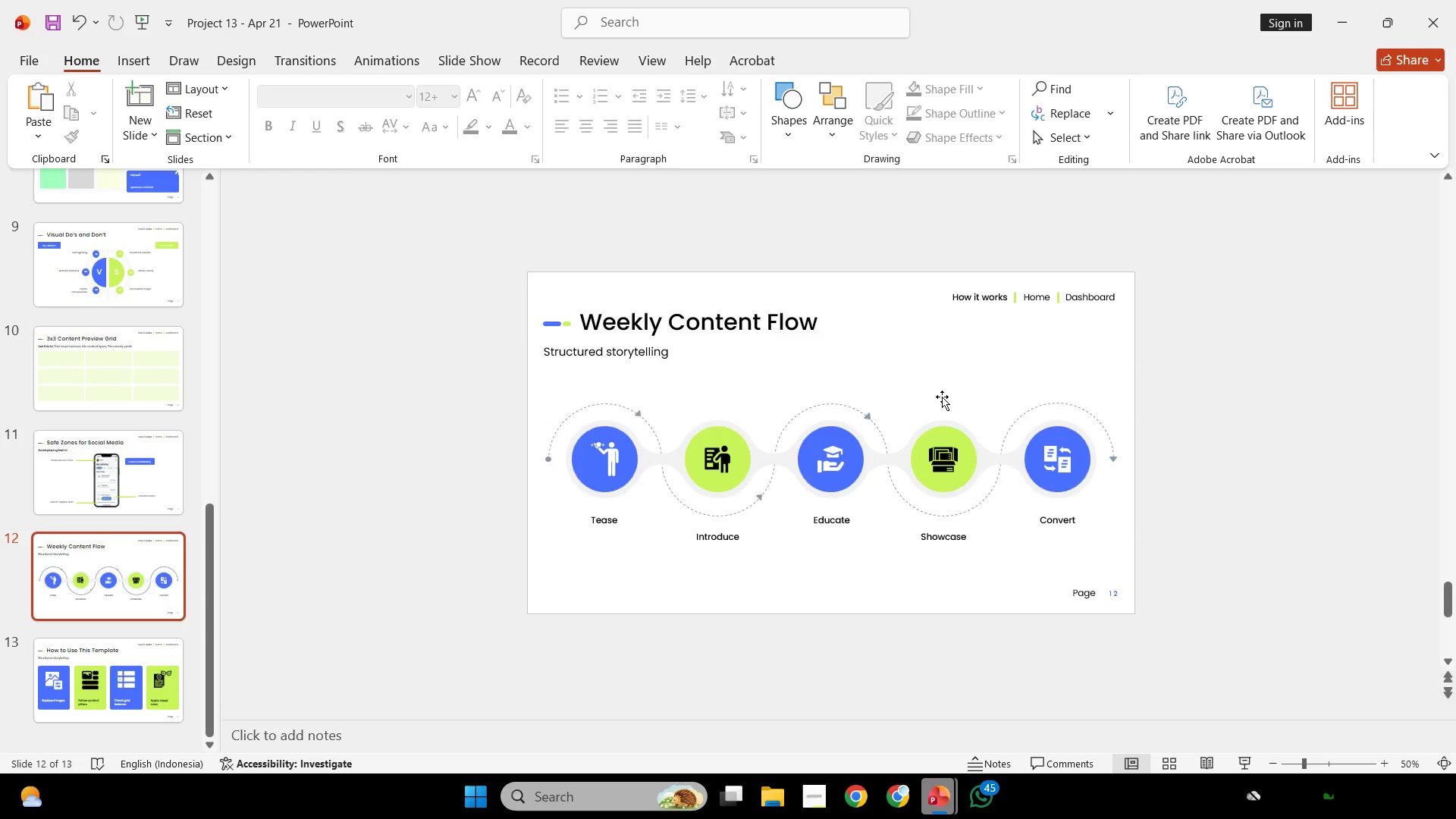 
scroll: coordinate [942, 397], scroll_direction: up, amount: 1.0
 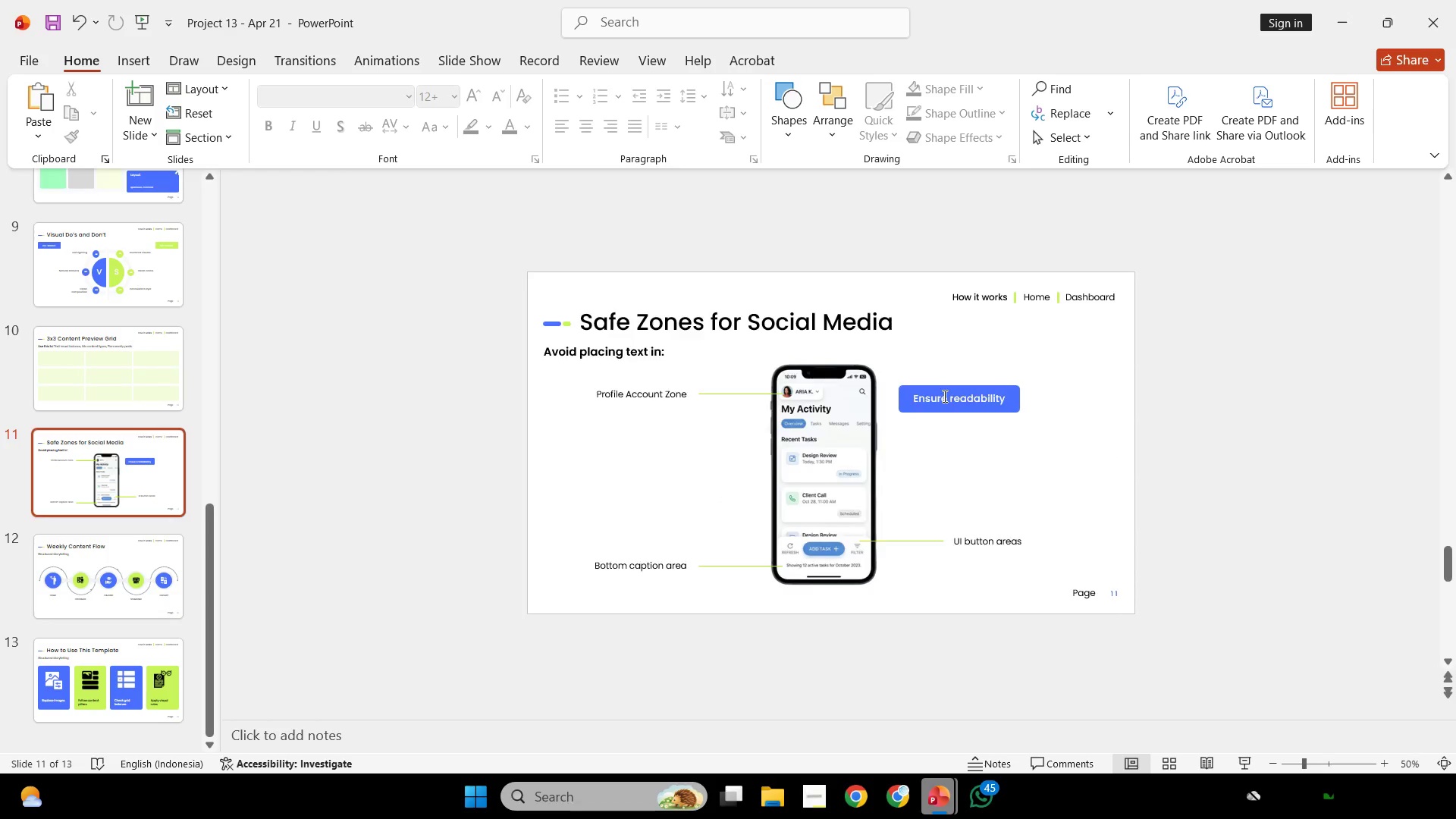 
scroll: coordinate [943, 396], scroll_direction: none, amount: 0.0
 